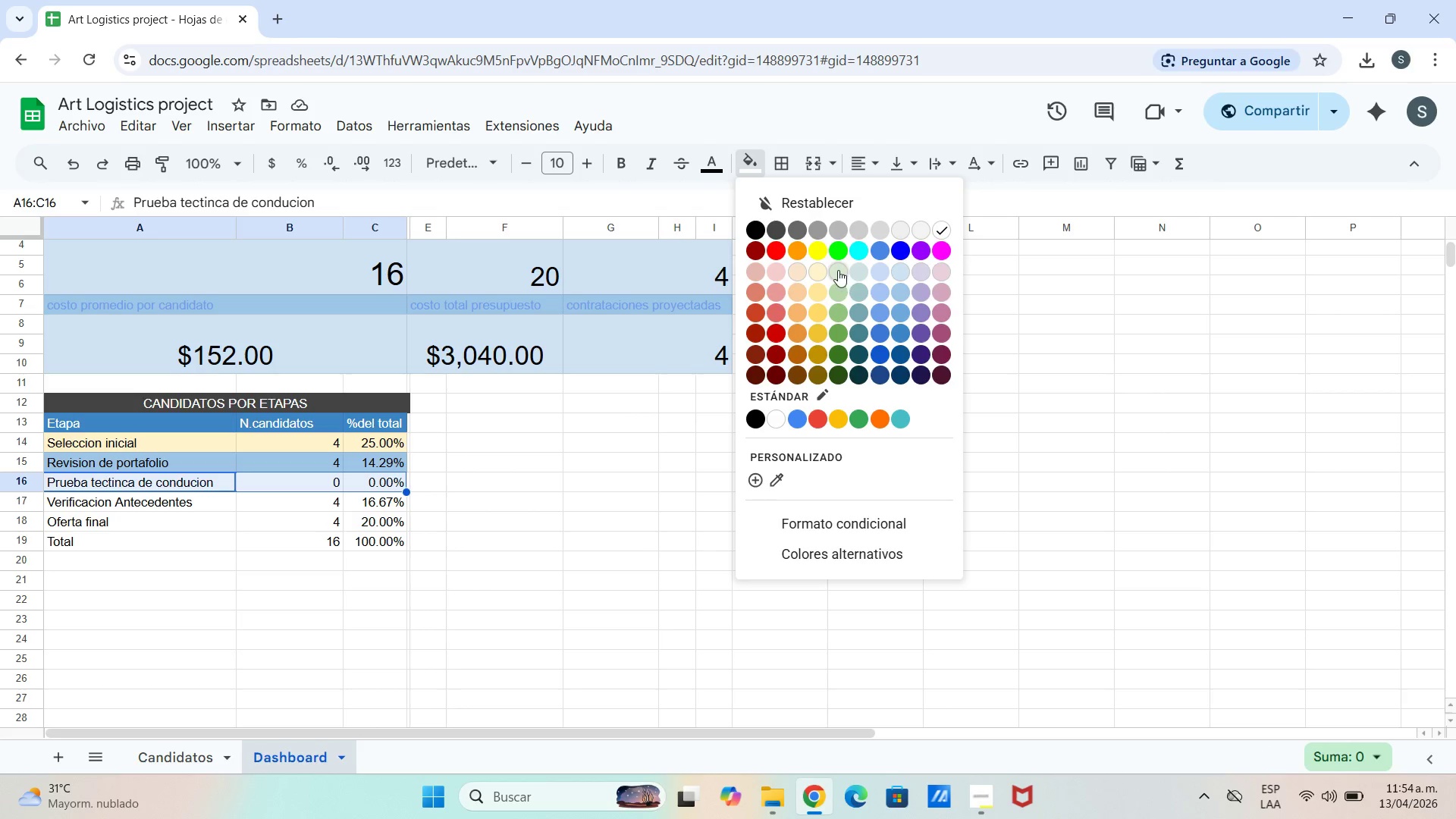 
left_click([836, 268])
 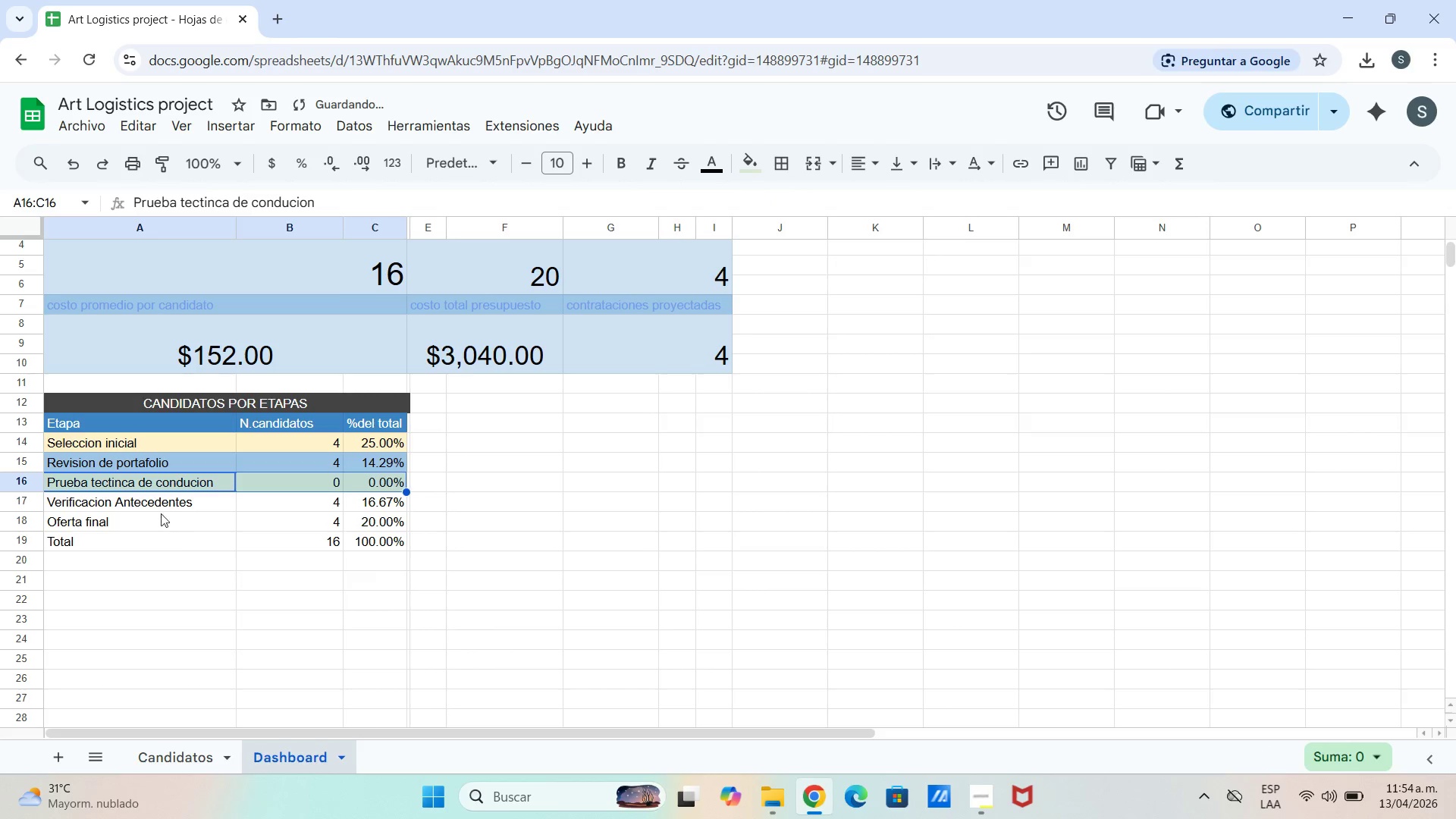 
left_click_drag(start_coordinate=[162, 504], to_coordinate=[374, 499])
 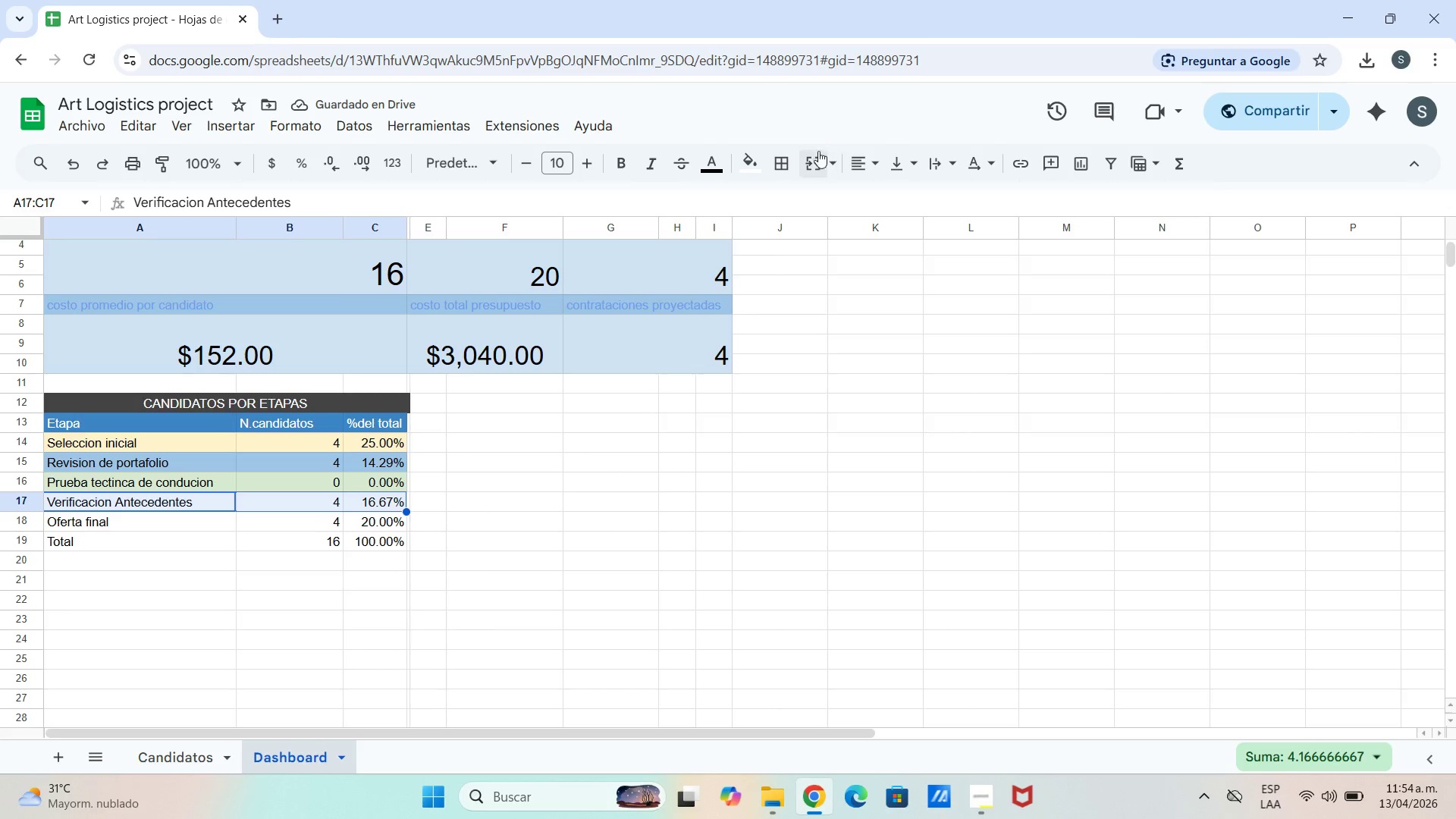 
left_click([758, 160])
 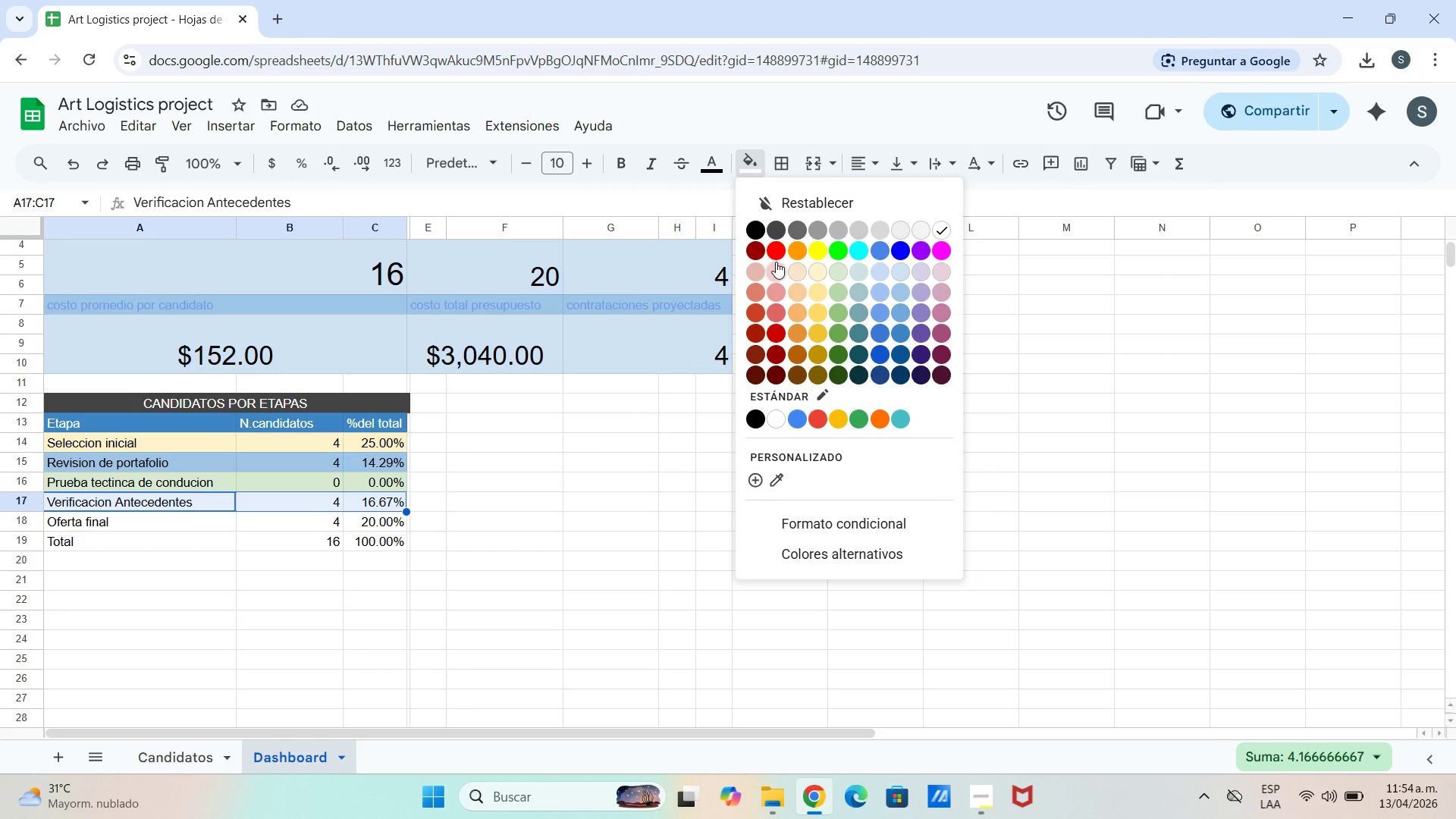 
left_click([780, 266])
 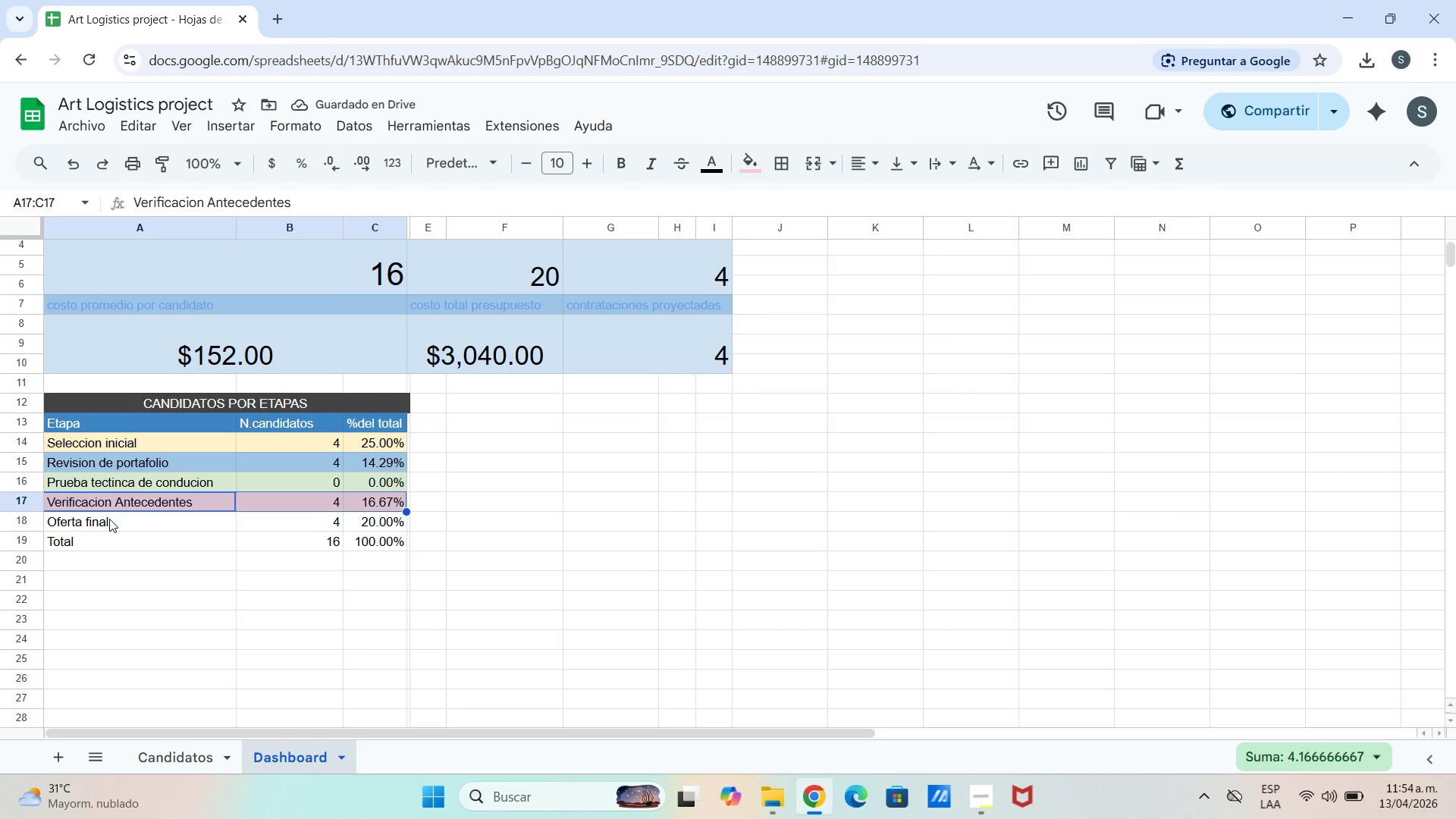 
left_click_drag(start_coordinate=[106, 520], to_coordinate=[365, 525])
 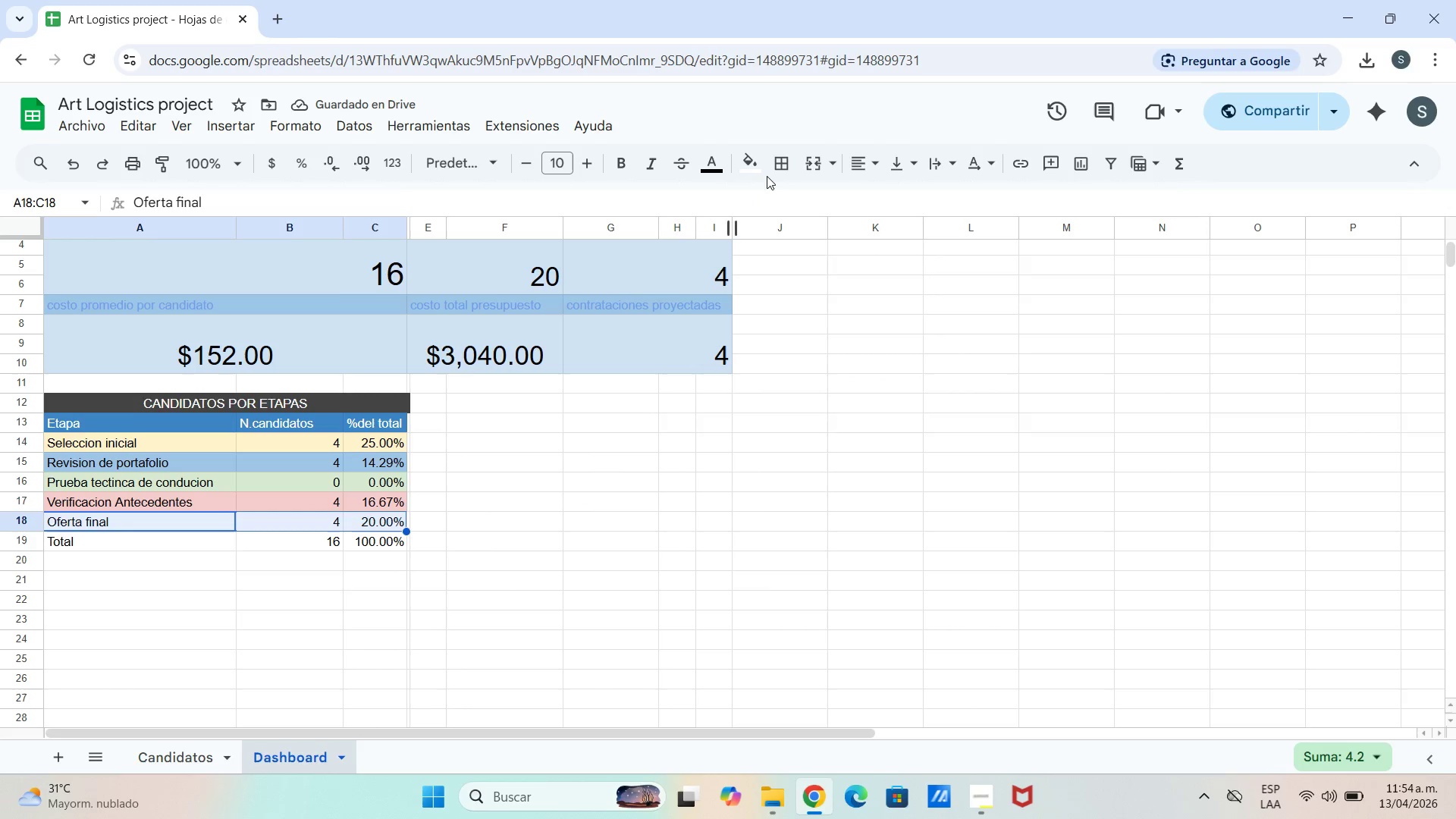 
left_click([754, 163])
 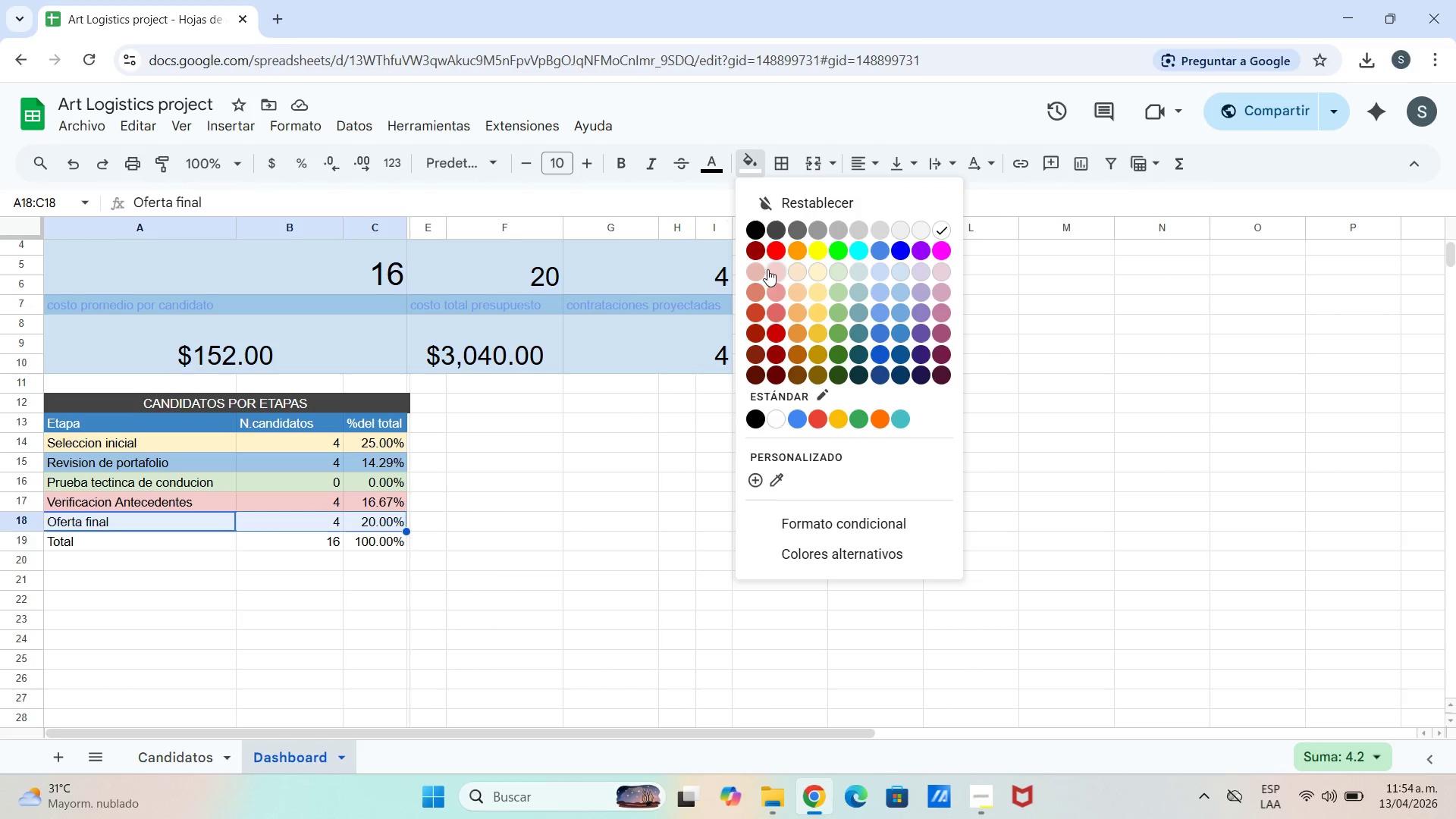 
left_click([761, 269])
 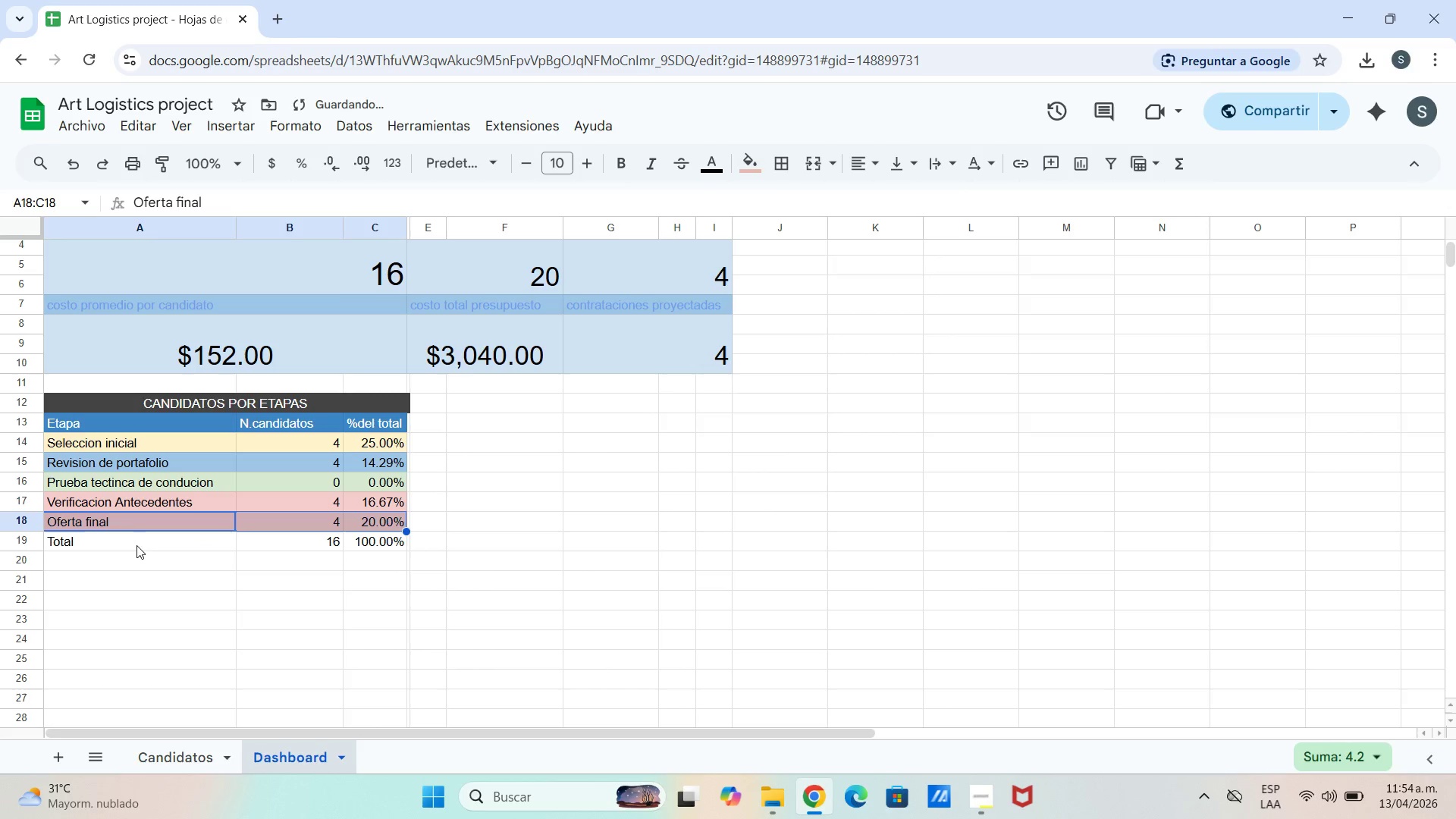 
left_click_drag(start_coordinate=[136, 543], to_coordinate=[400, 550])
 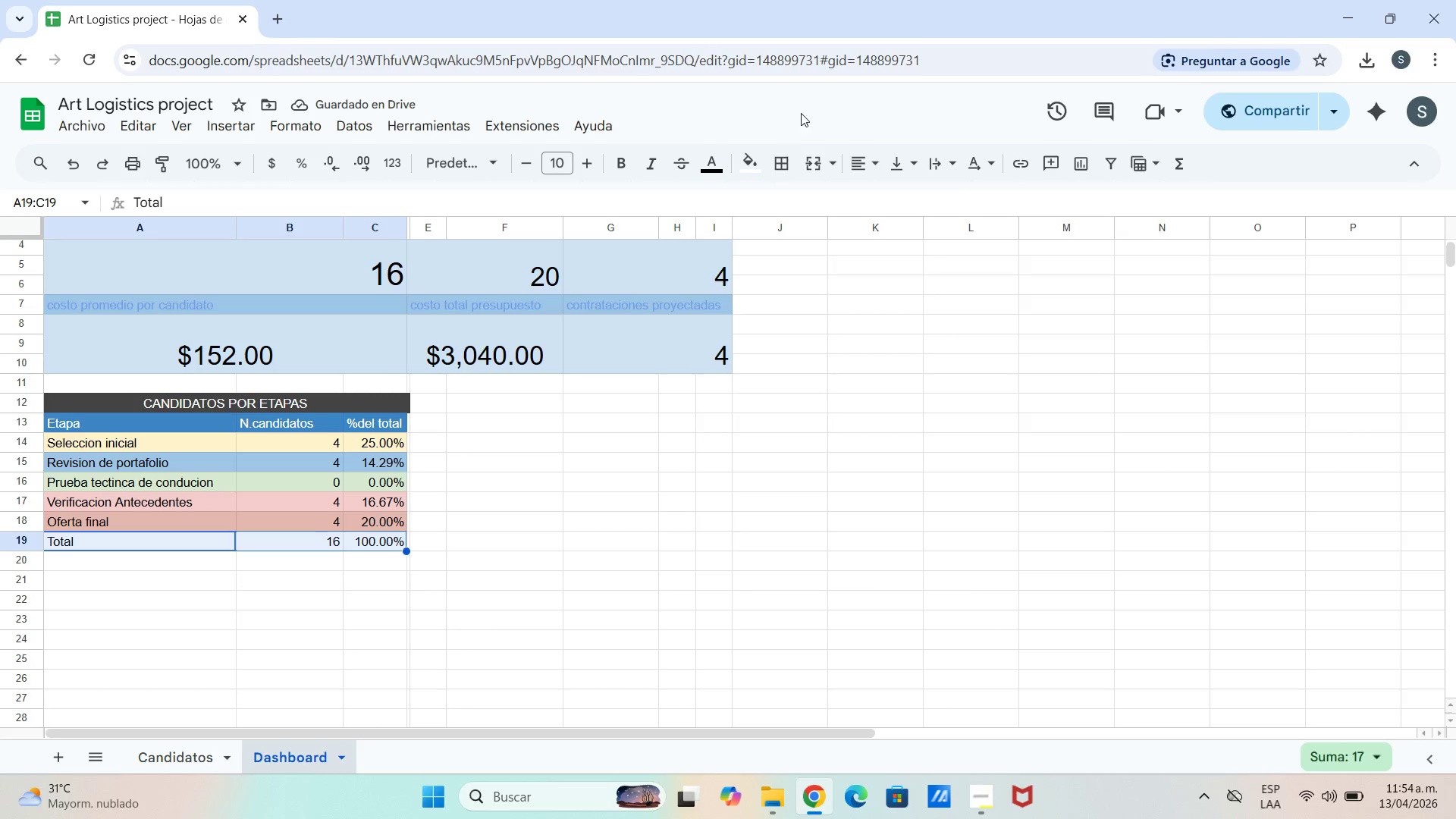 
left_click([753, 166])
 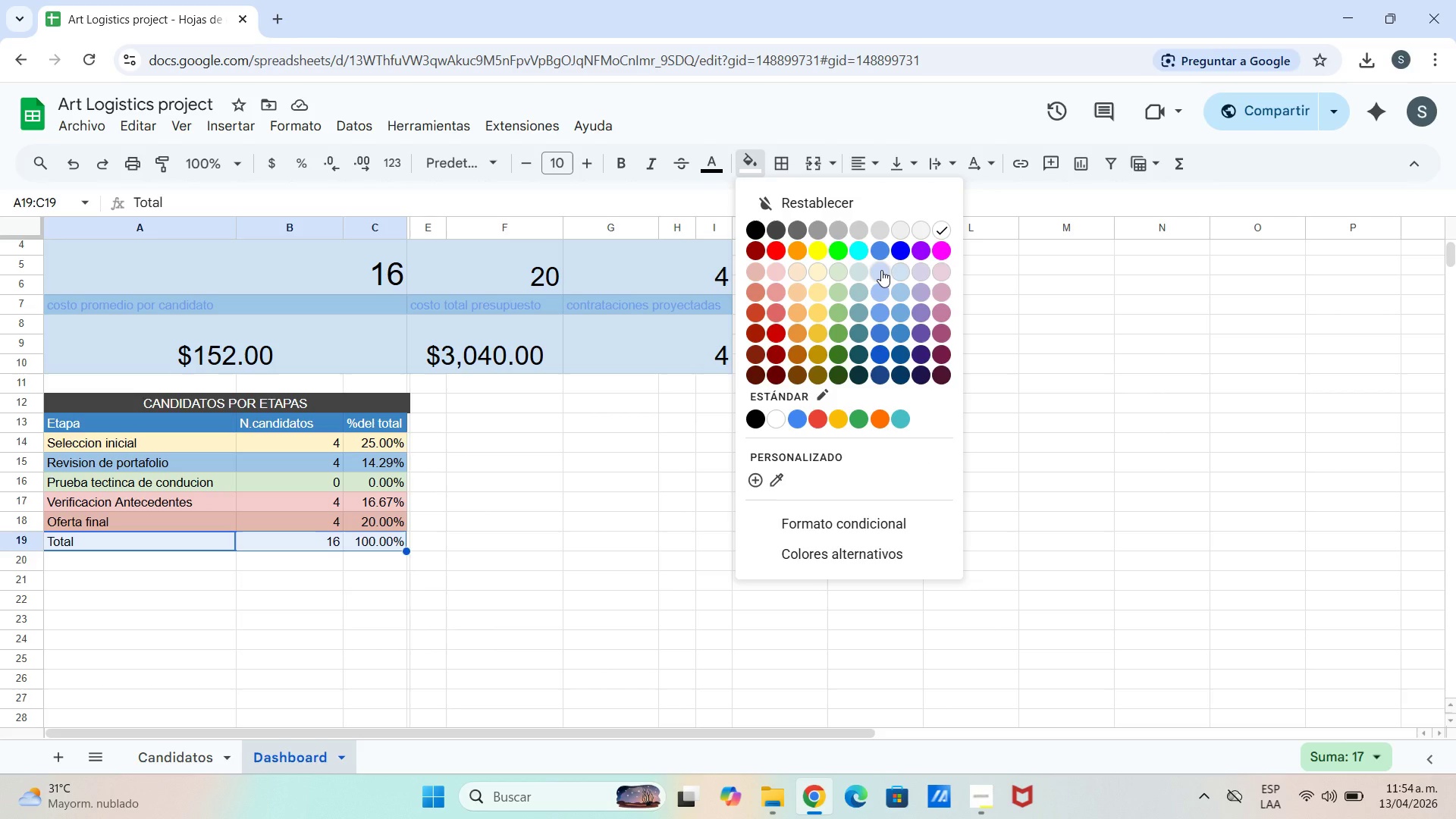 
left_click([897, 271])
 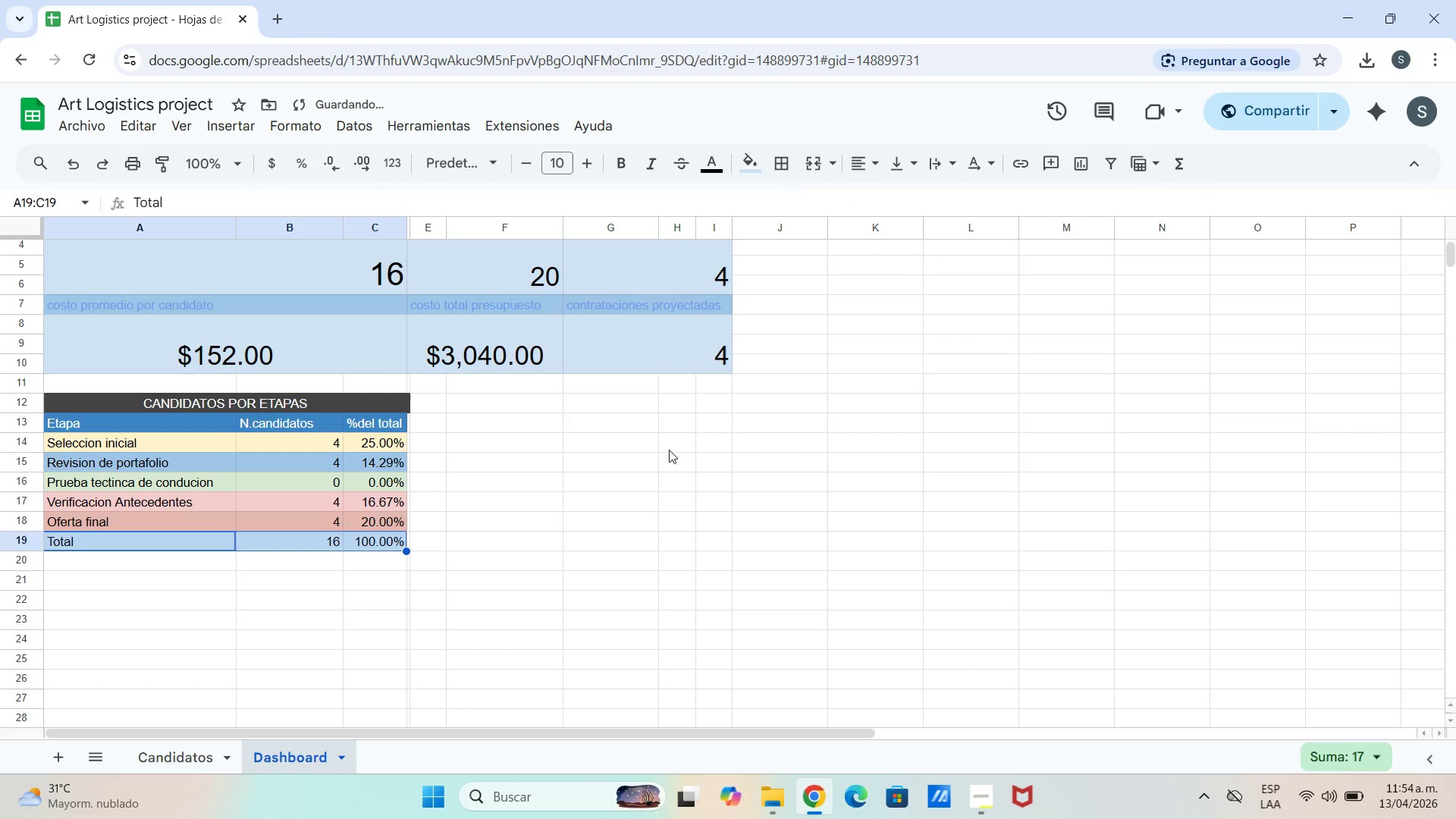 
left_click([663, 464])
 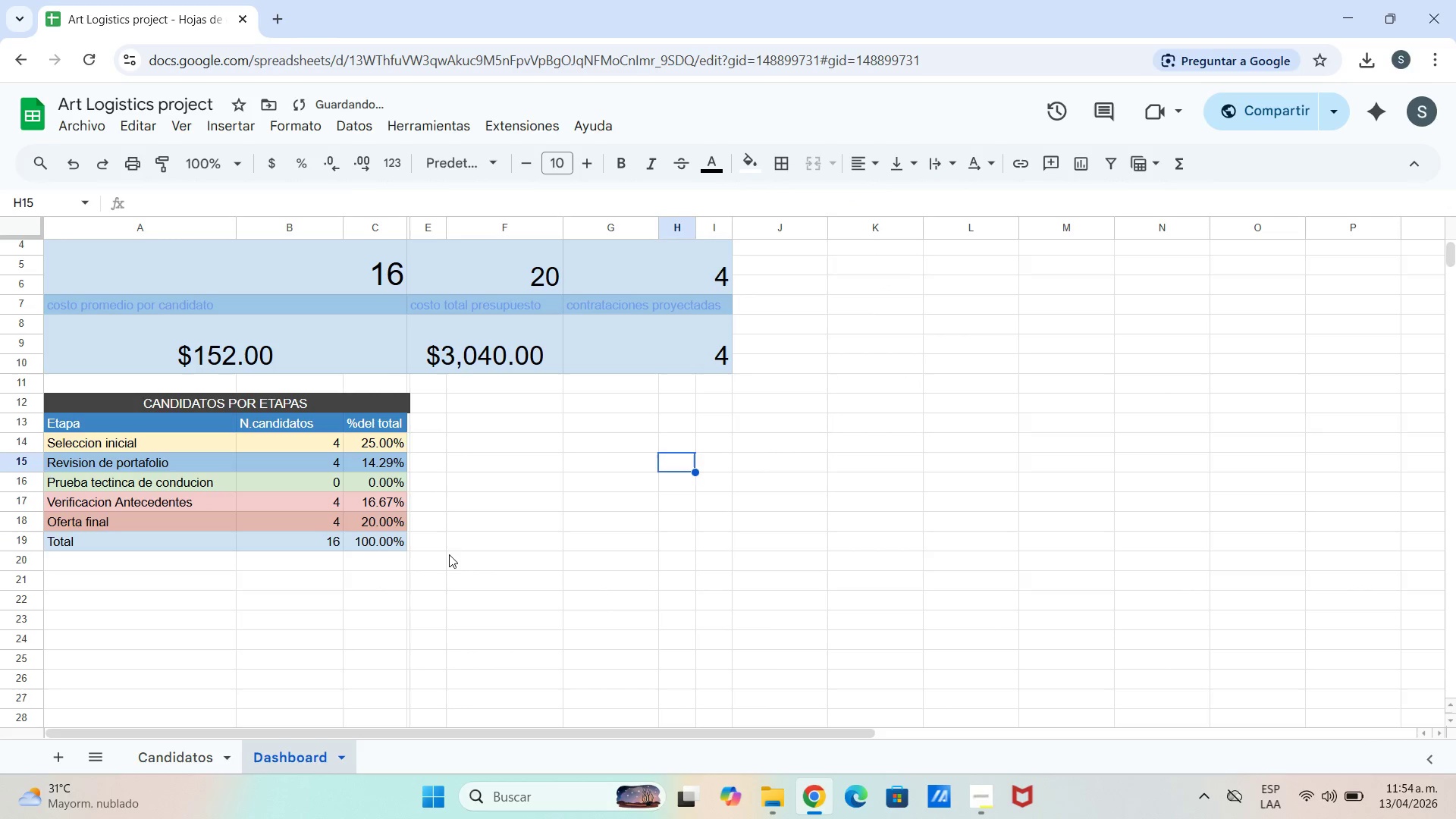 
left_click([442, 573])
 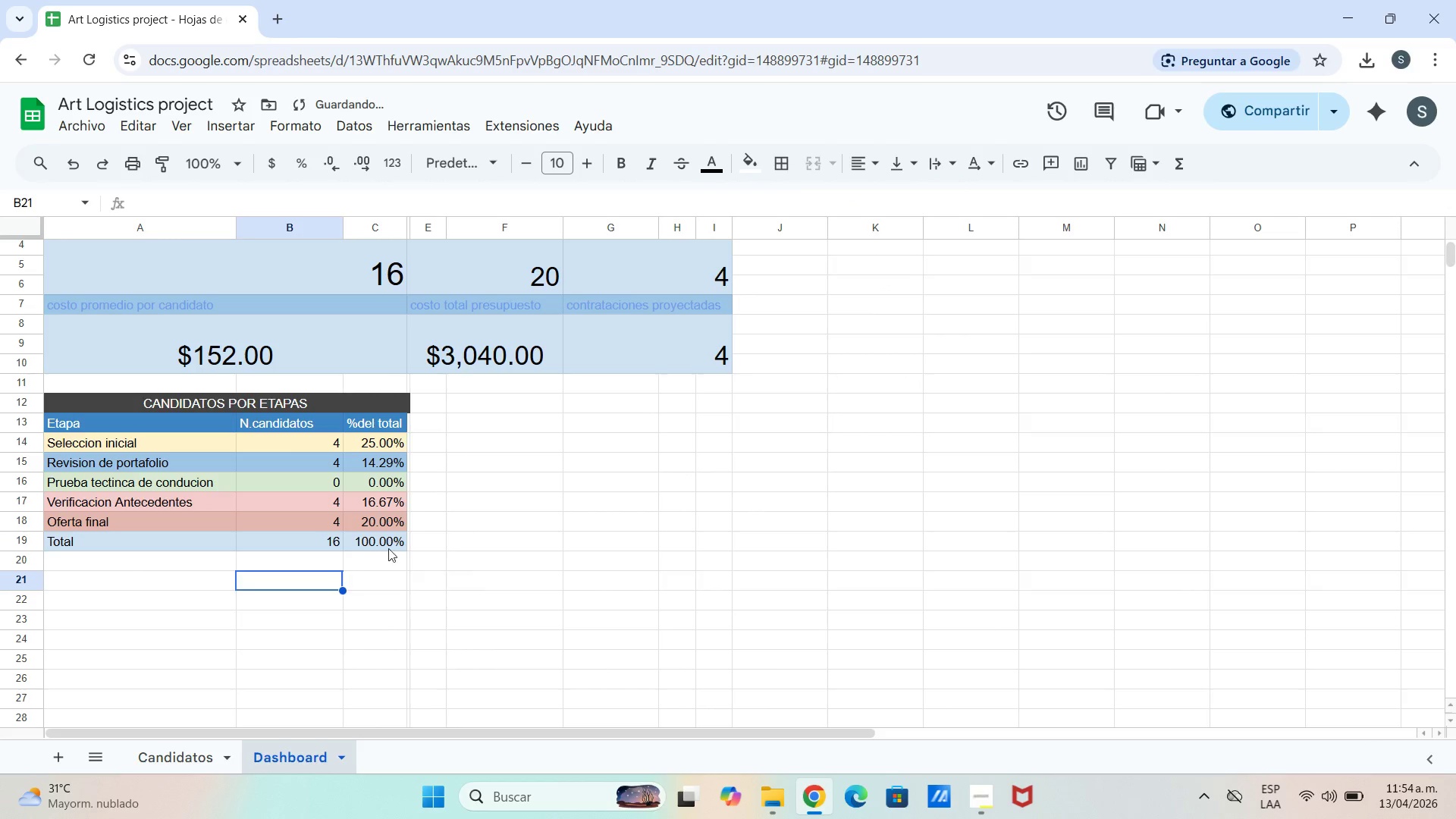 
double_click([434, 416])
 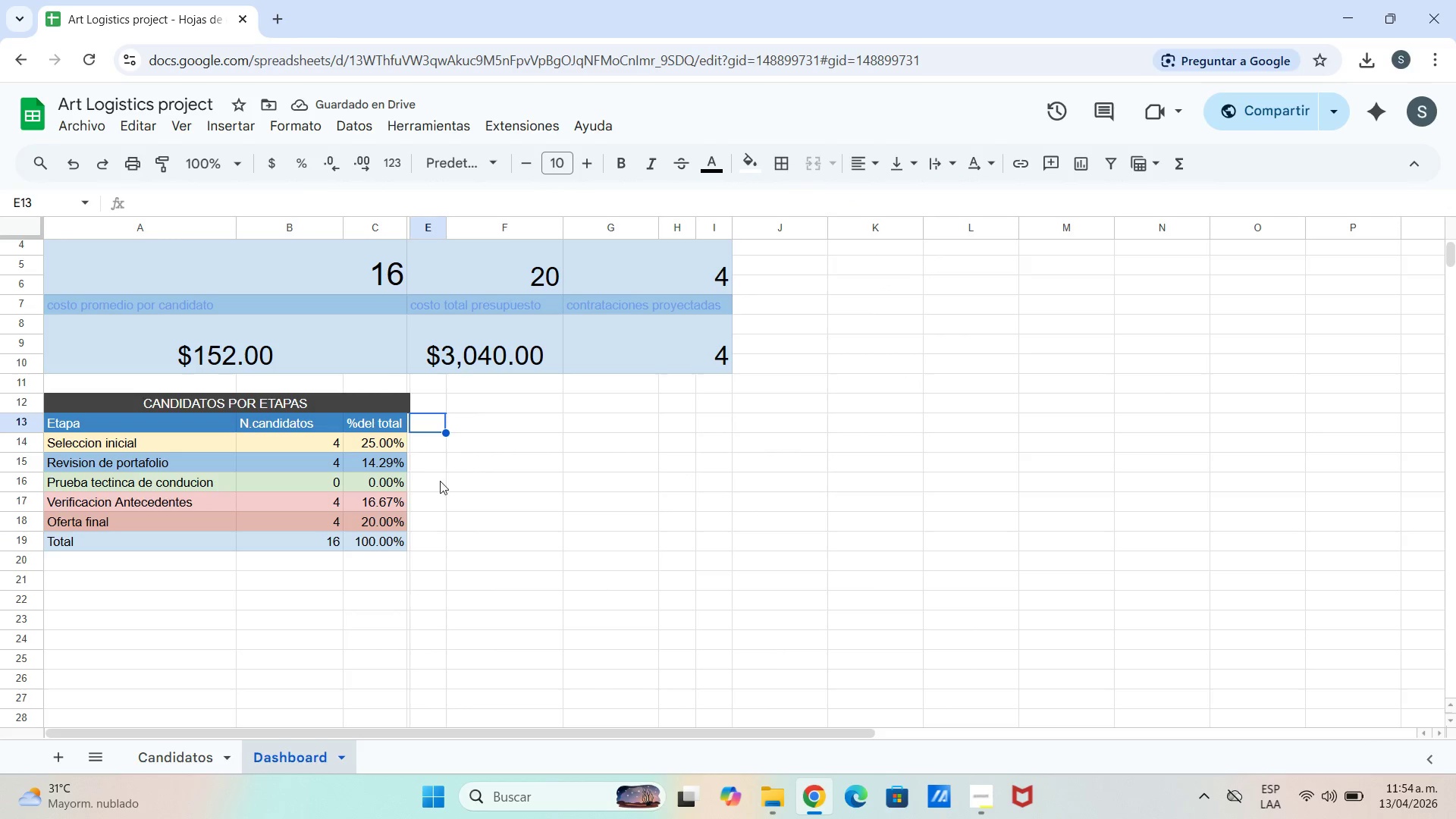 
left_click_drag(start_coordinate=[443, 482], to_coordinate=[444, 494])
 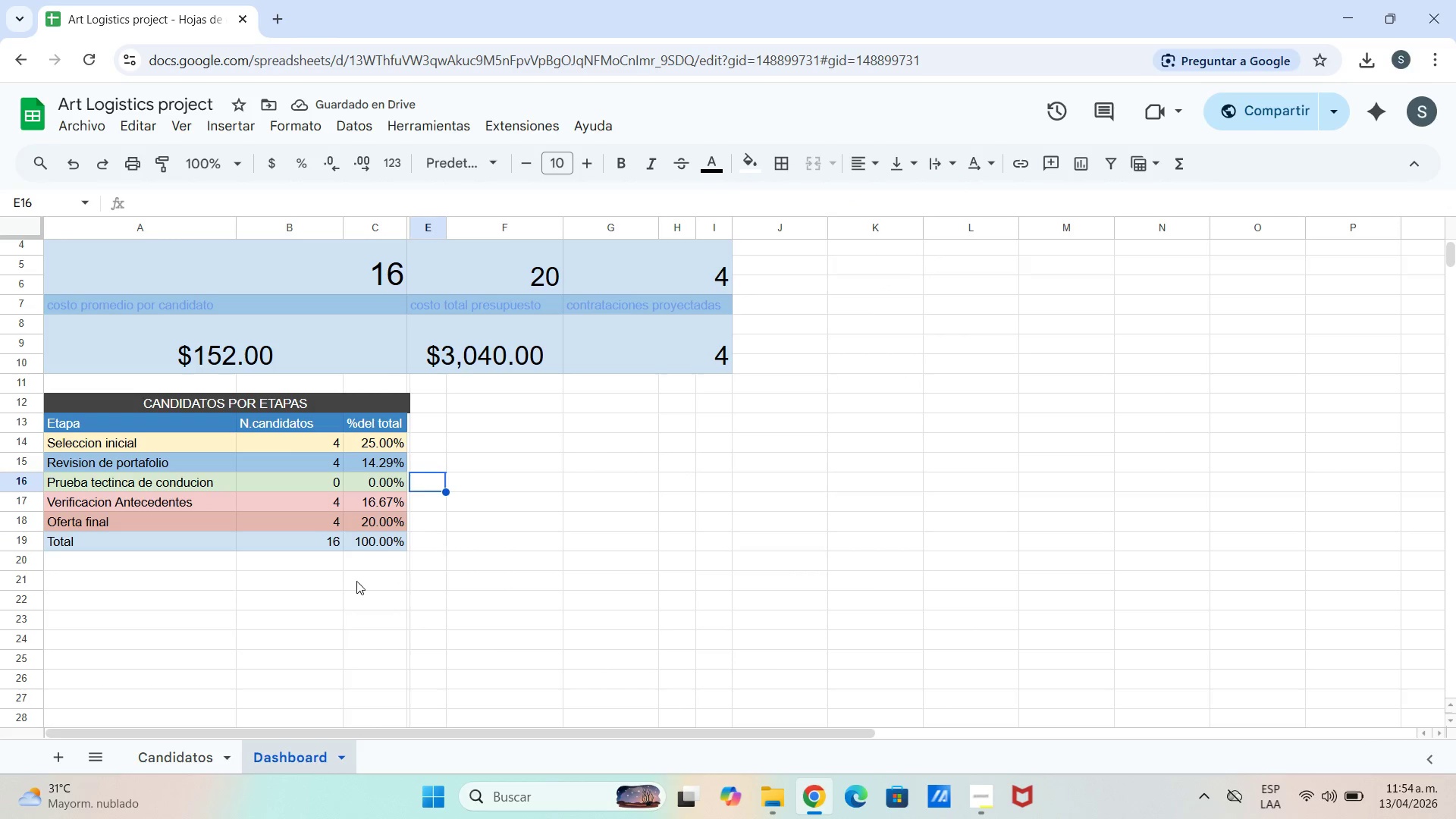 
triple_click([356, 581])
 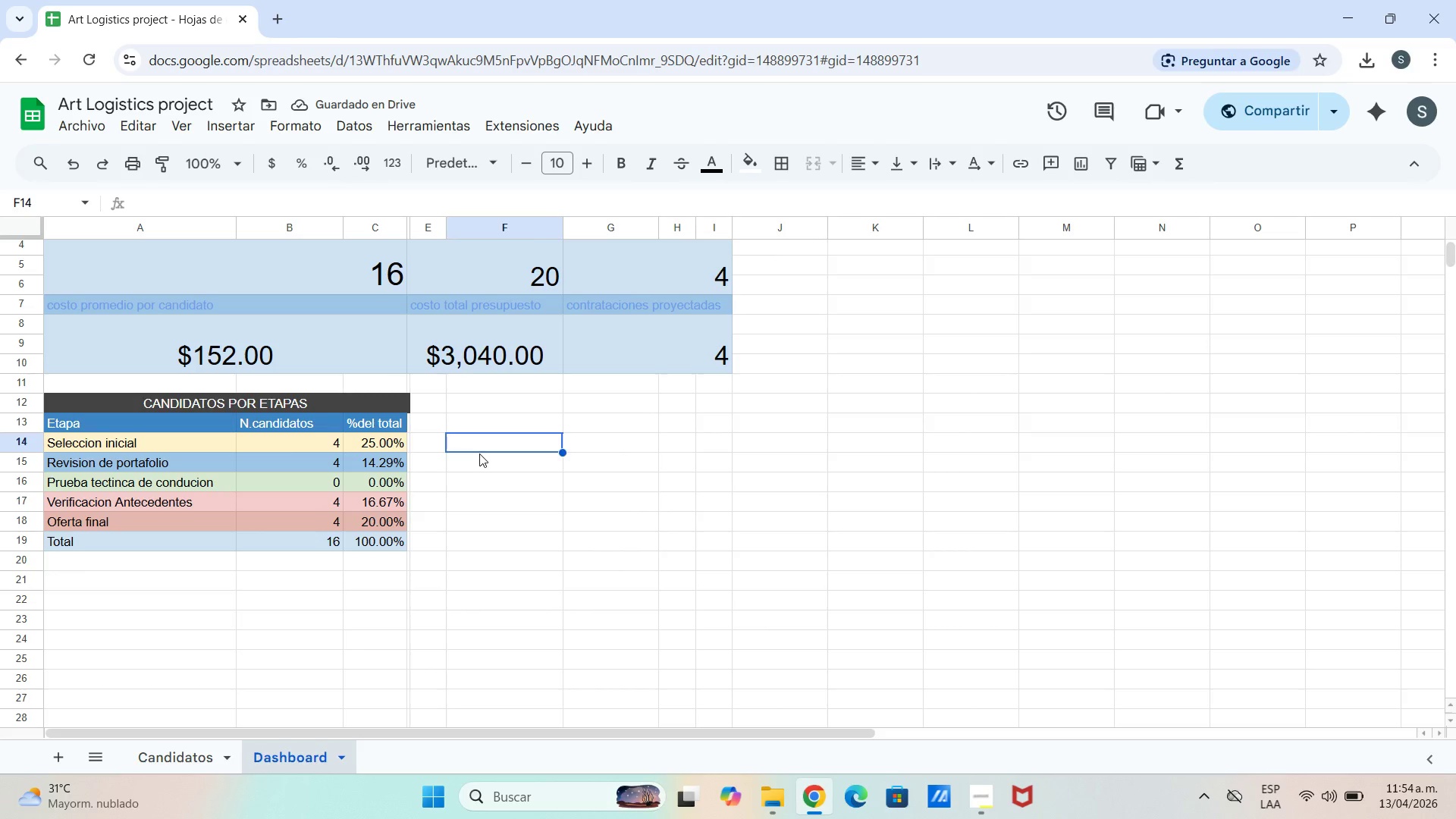 
double_click([440, 553])
 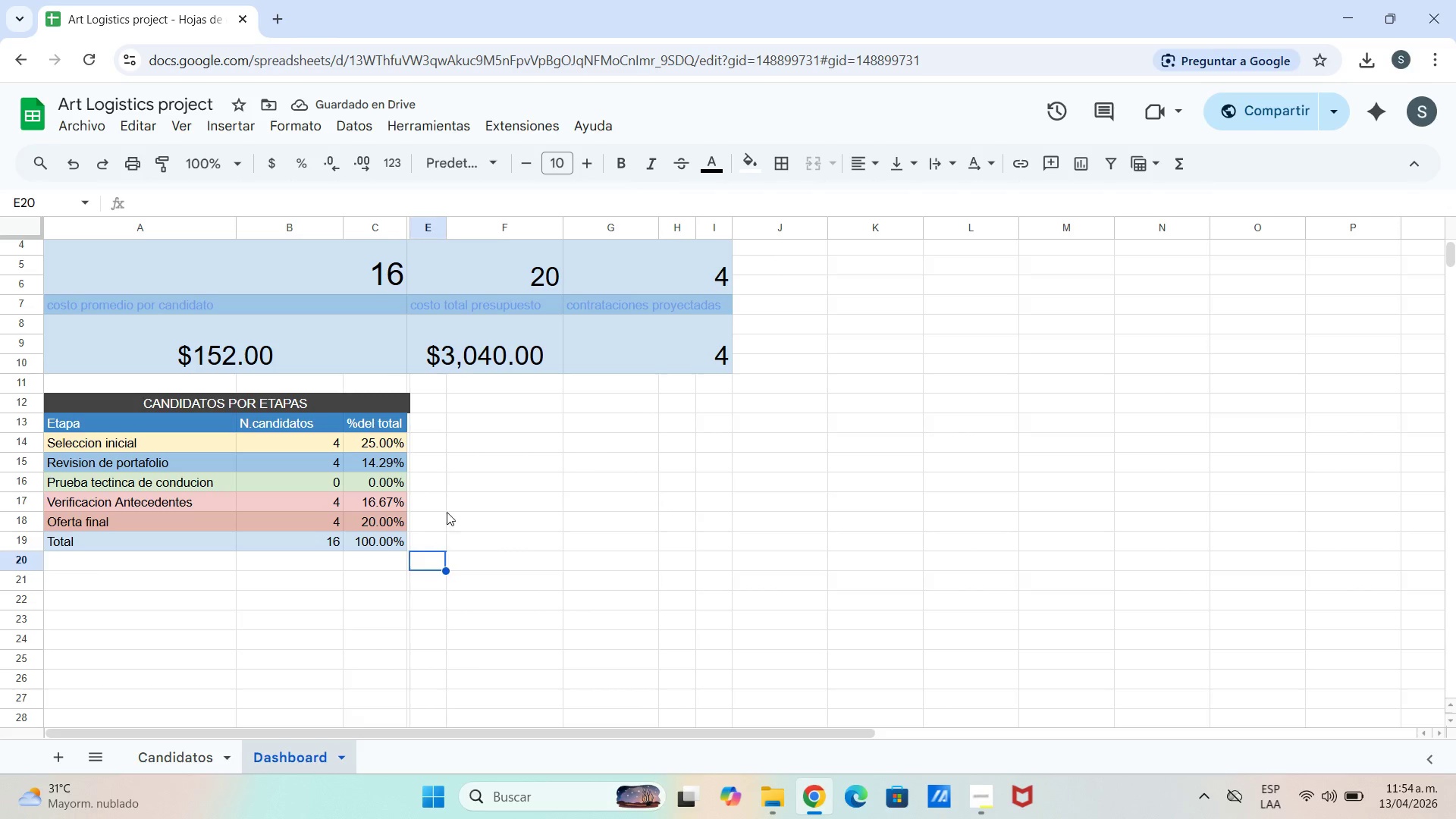 
triple_click([450, 503])
 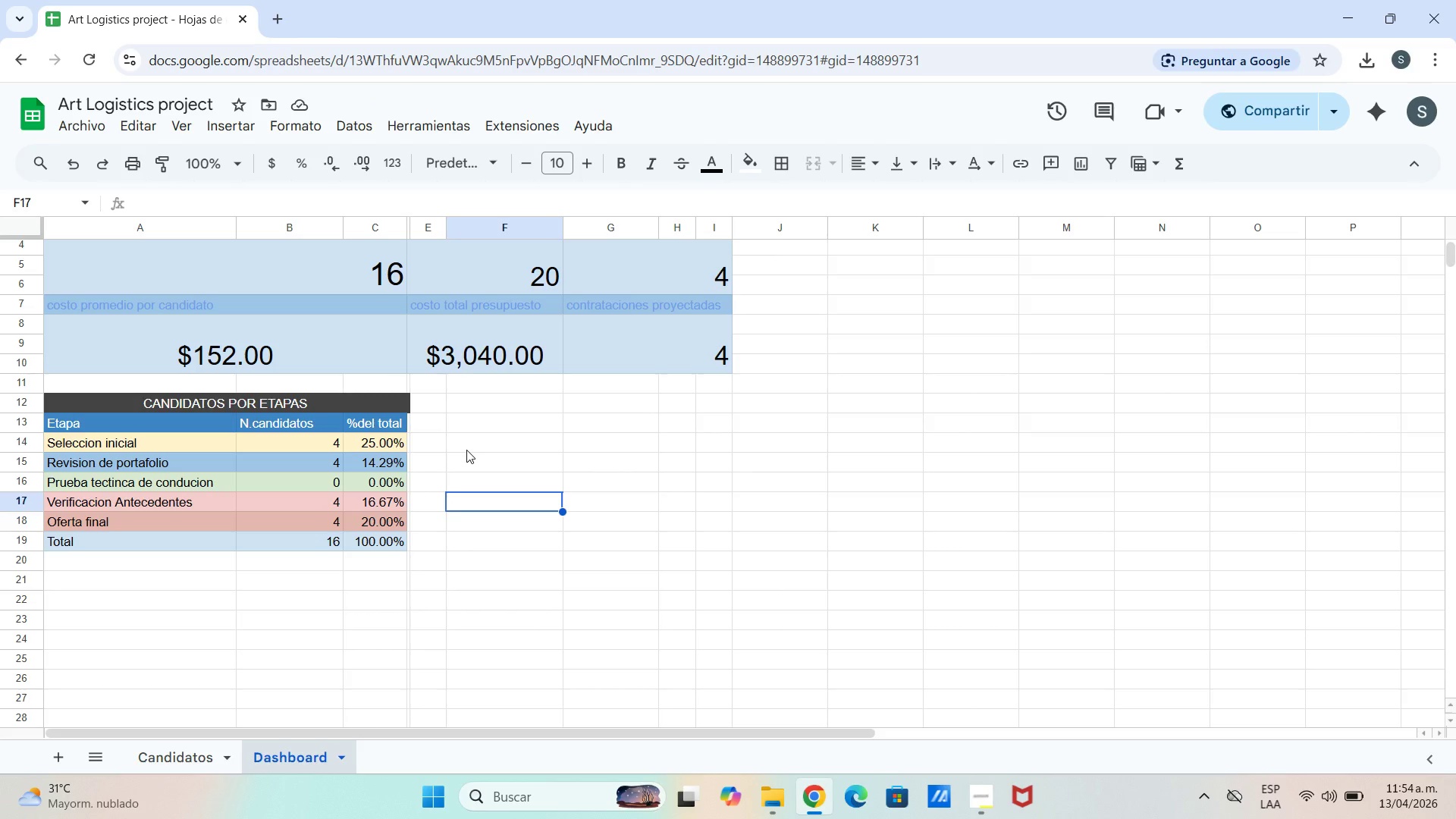 
wait(7.81)
 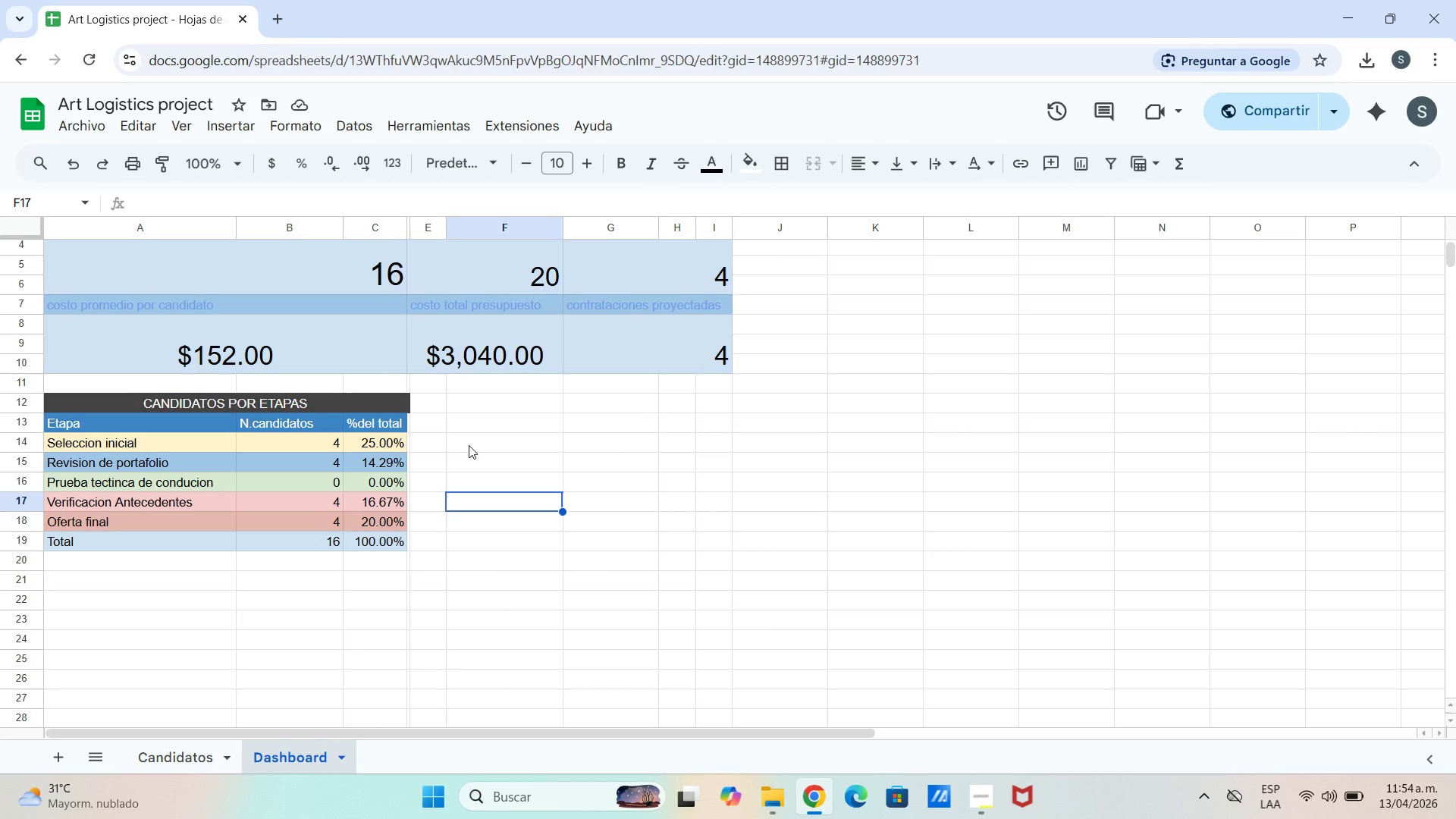 
double_click([428, 425])
 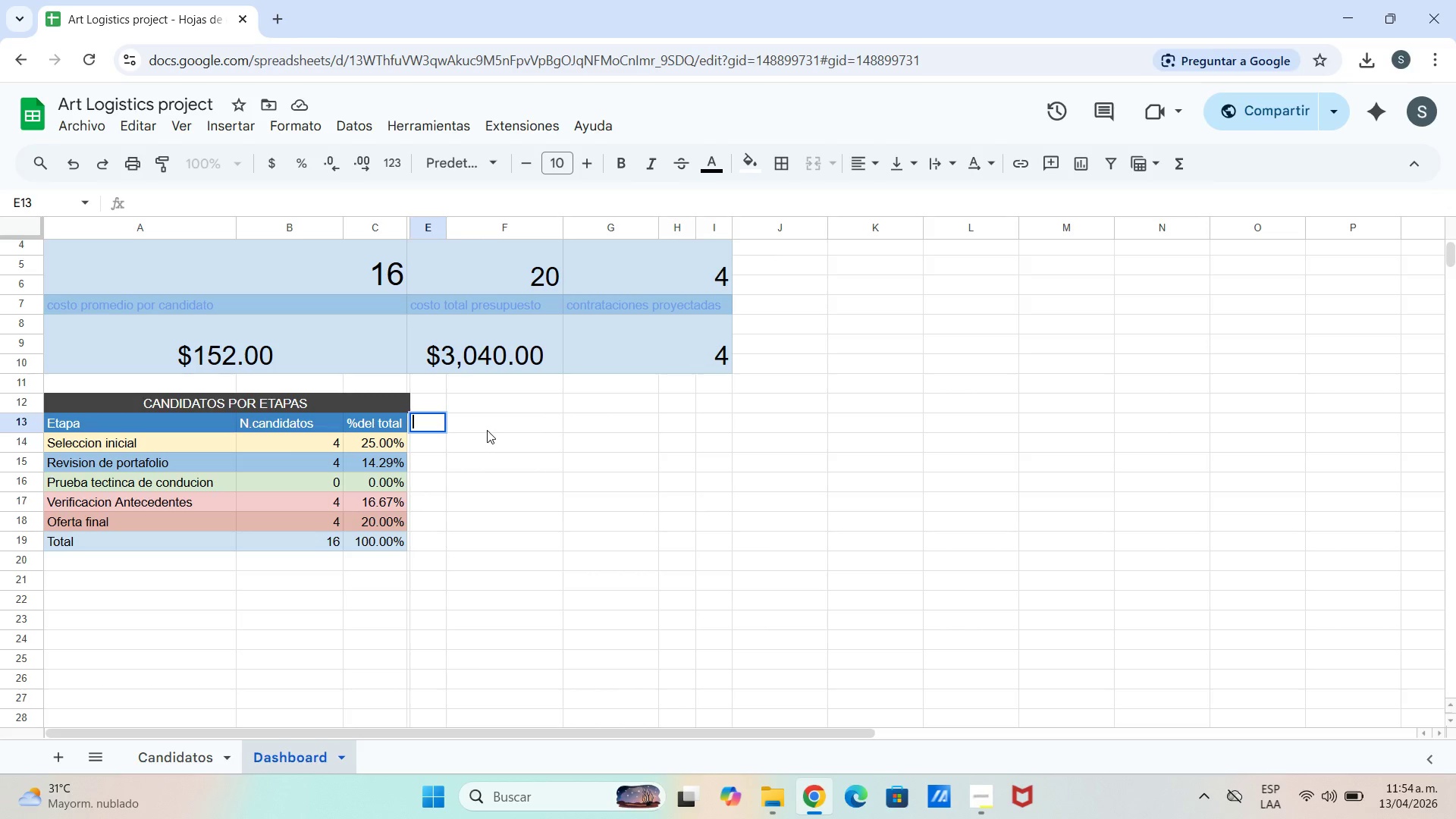 
type(COST)
 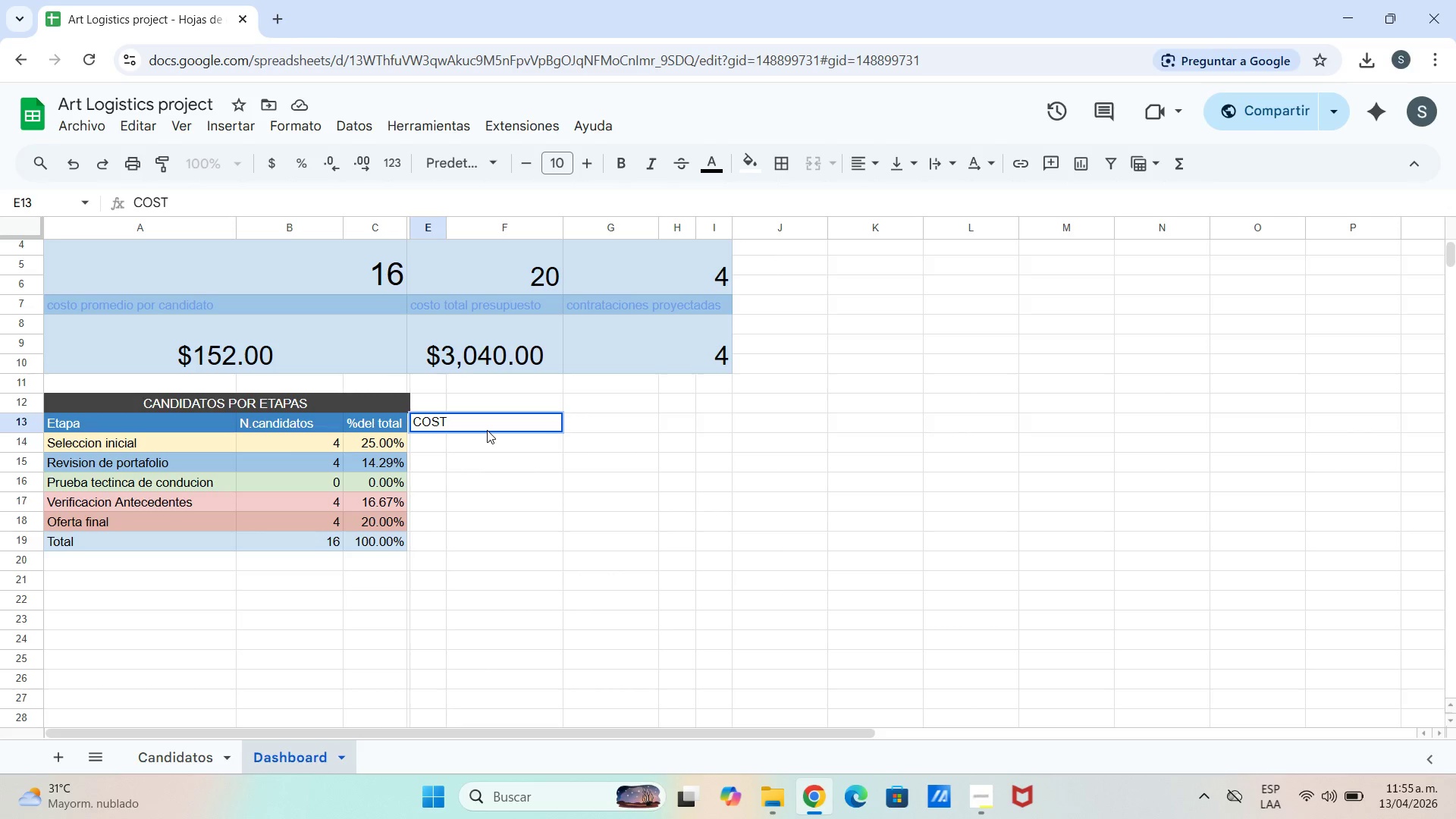 
wait(6.52)
 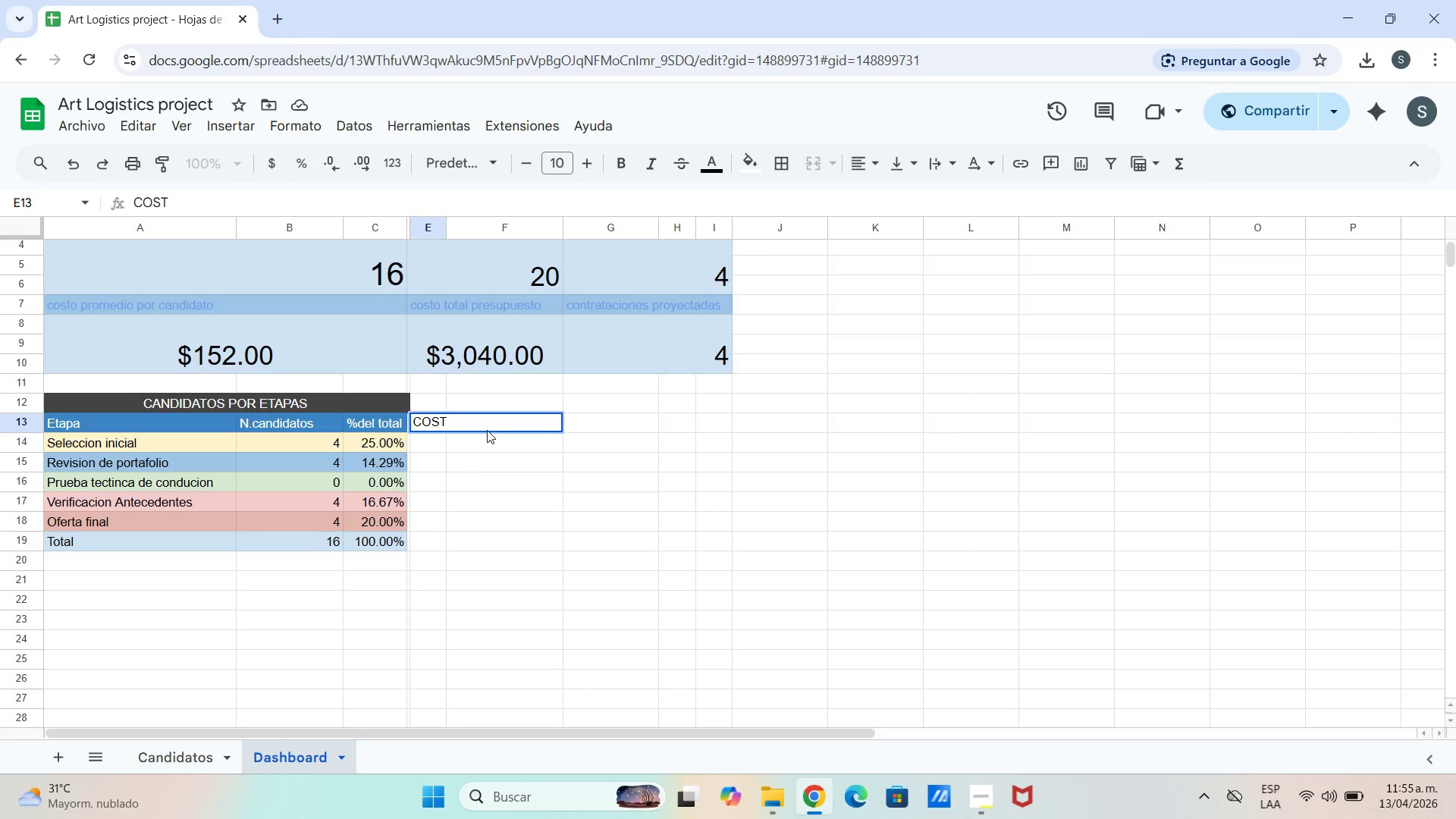 
key(Backspace)
 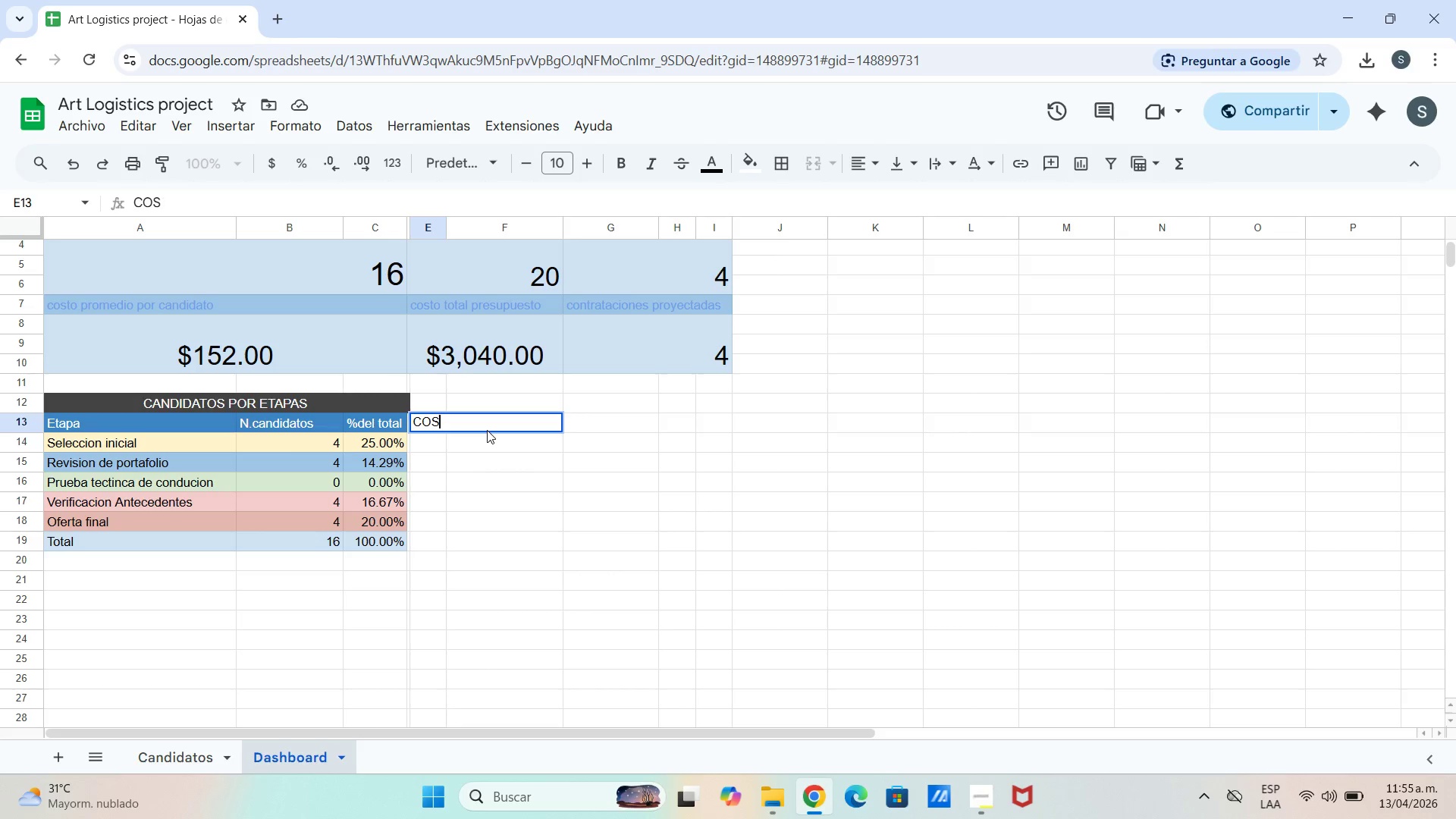 
key(Backspace)
 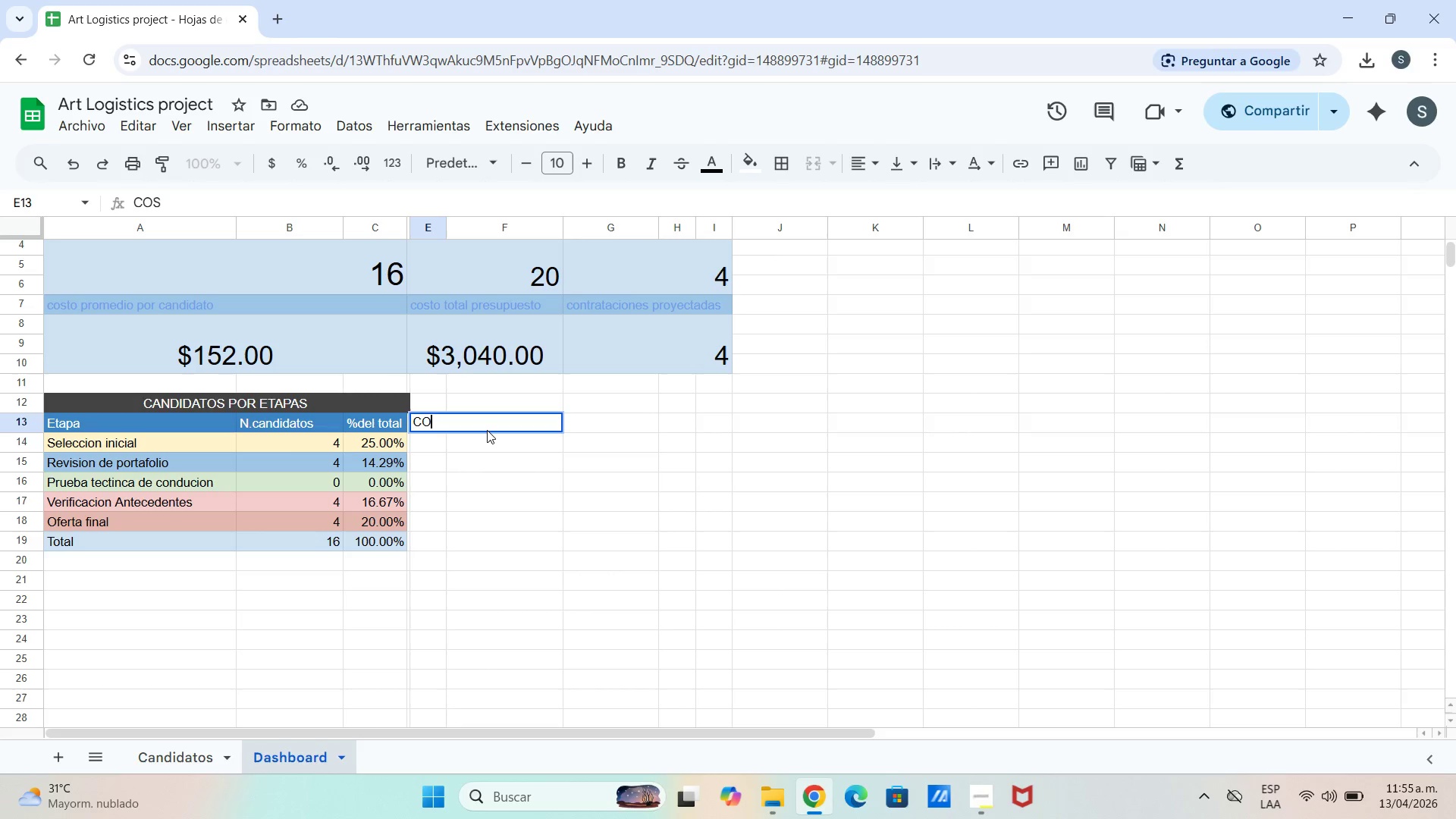 
key(Backspace)
 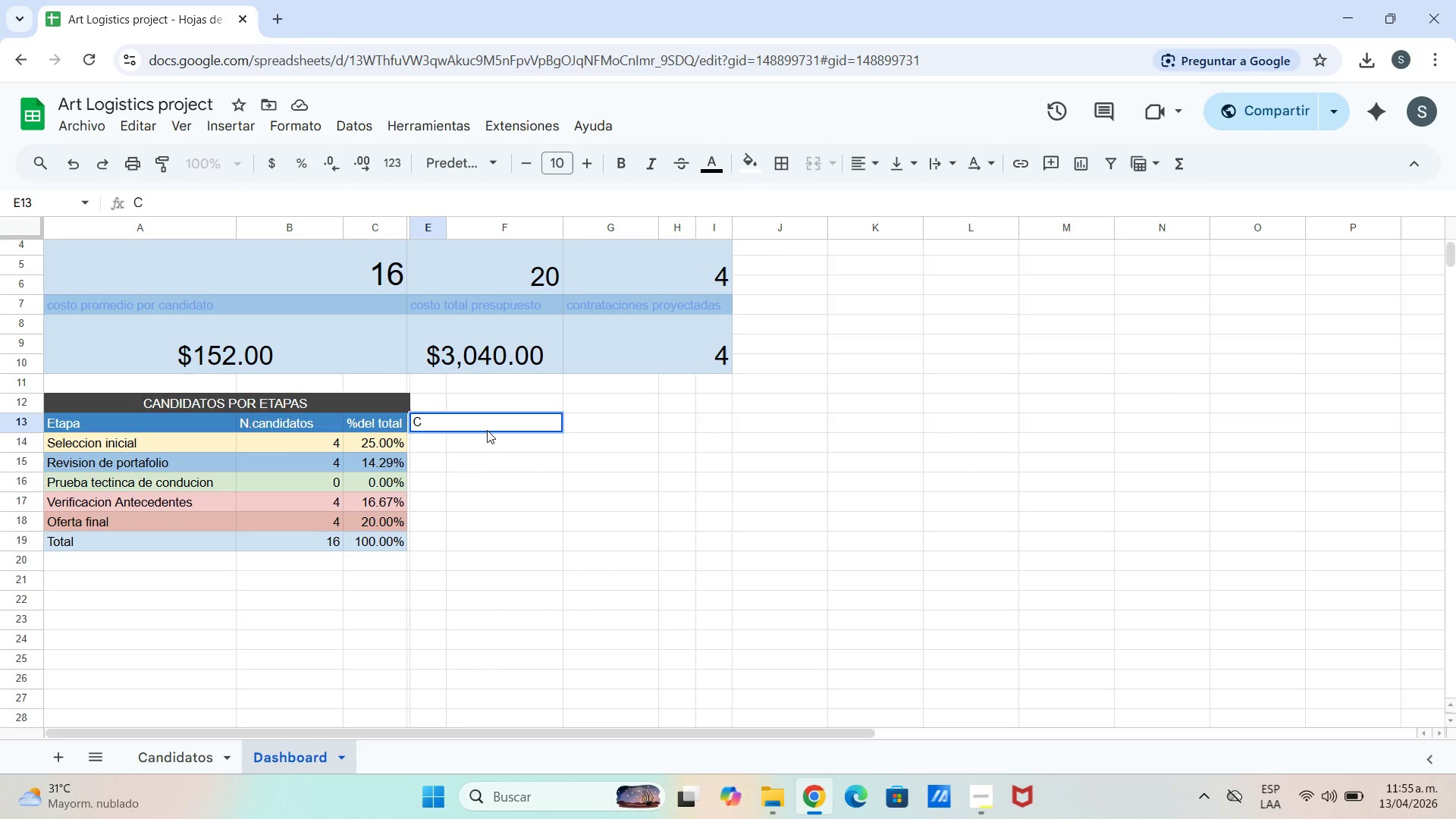 
key(Backspace)
 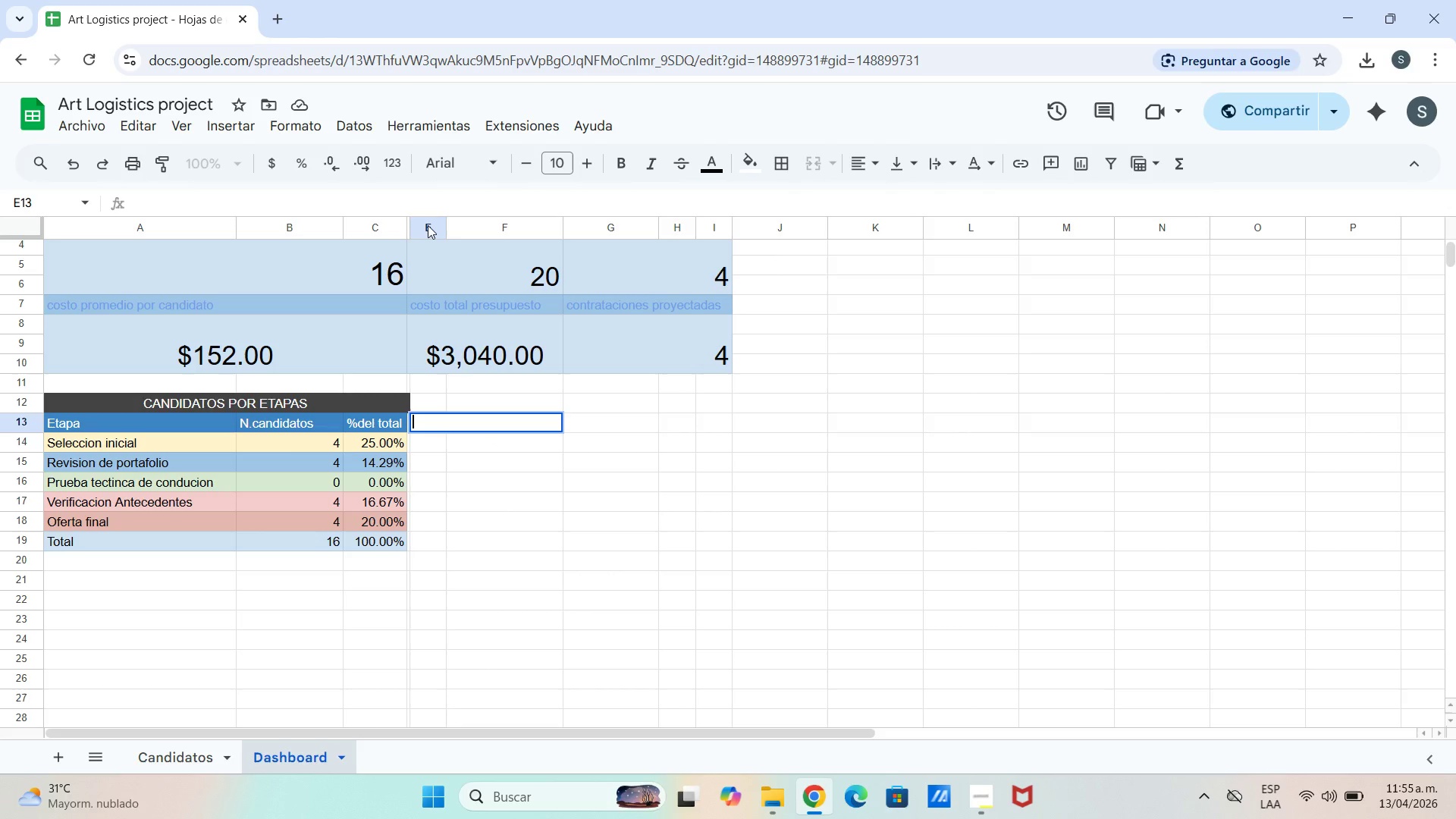 
left_click_drag(start_coordinate=[400, 235], to_coordinate=[406, 235])
 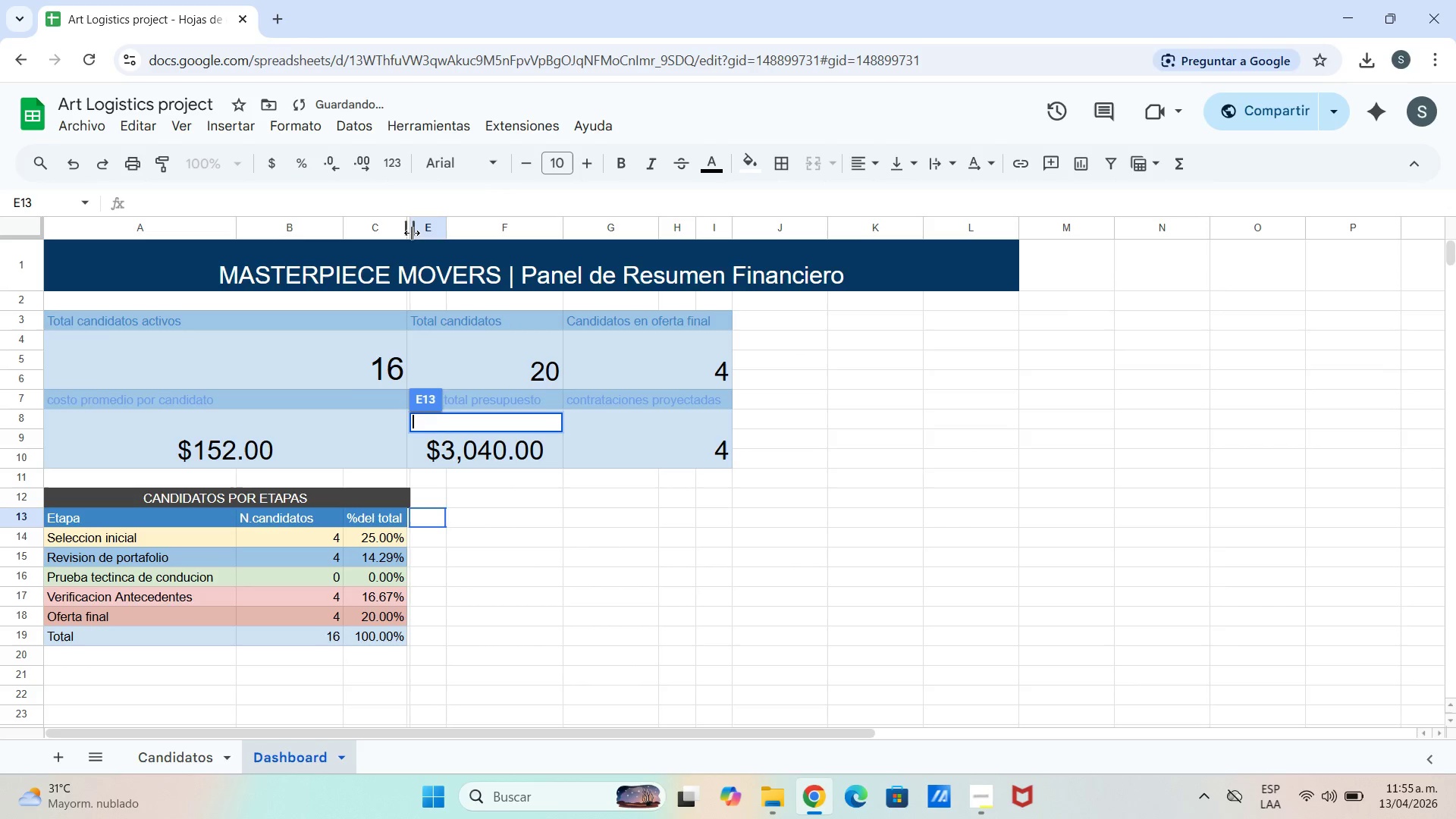 
double_click([412, 233])
 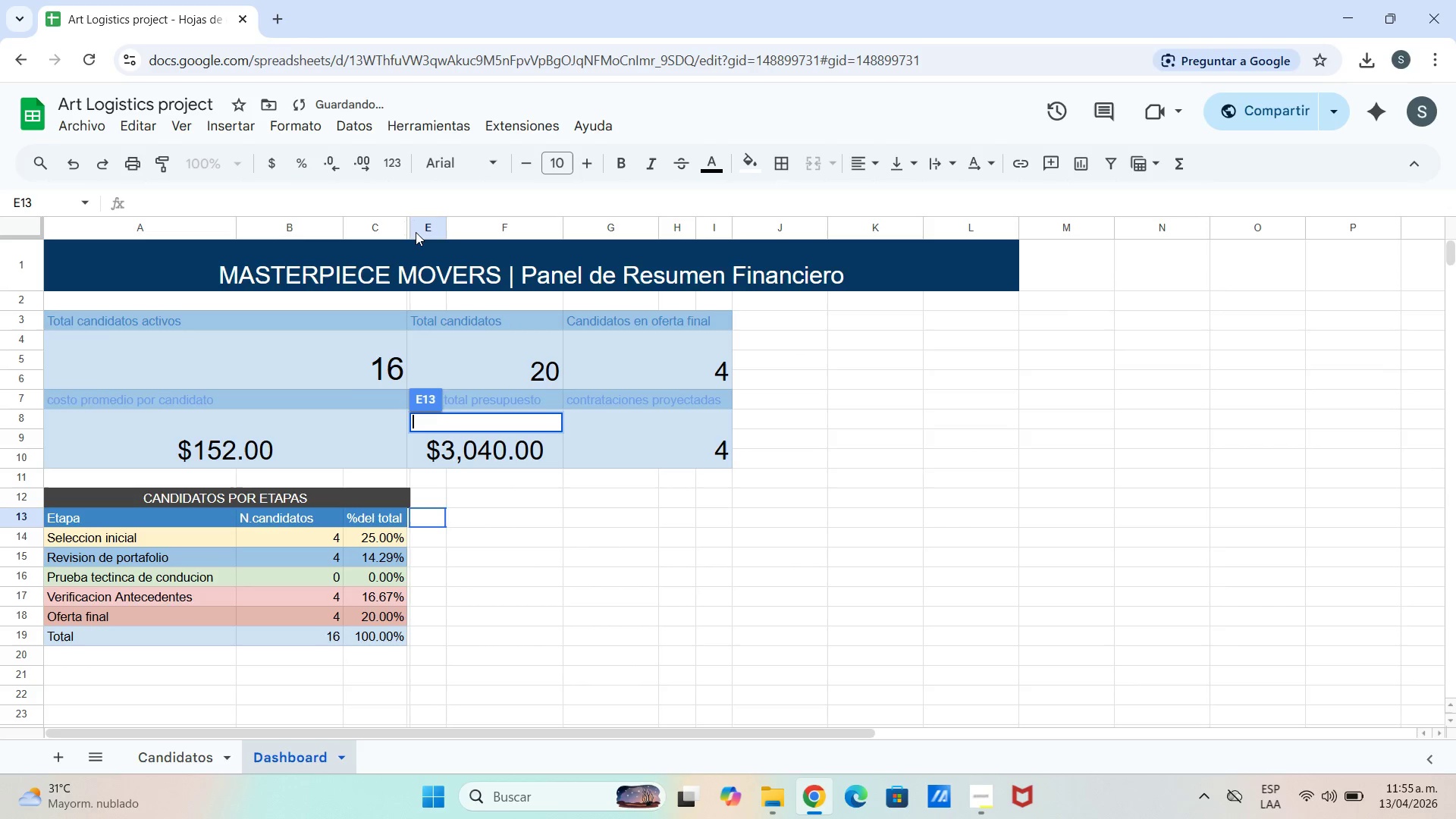 
left_click([416, 231])
 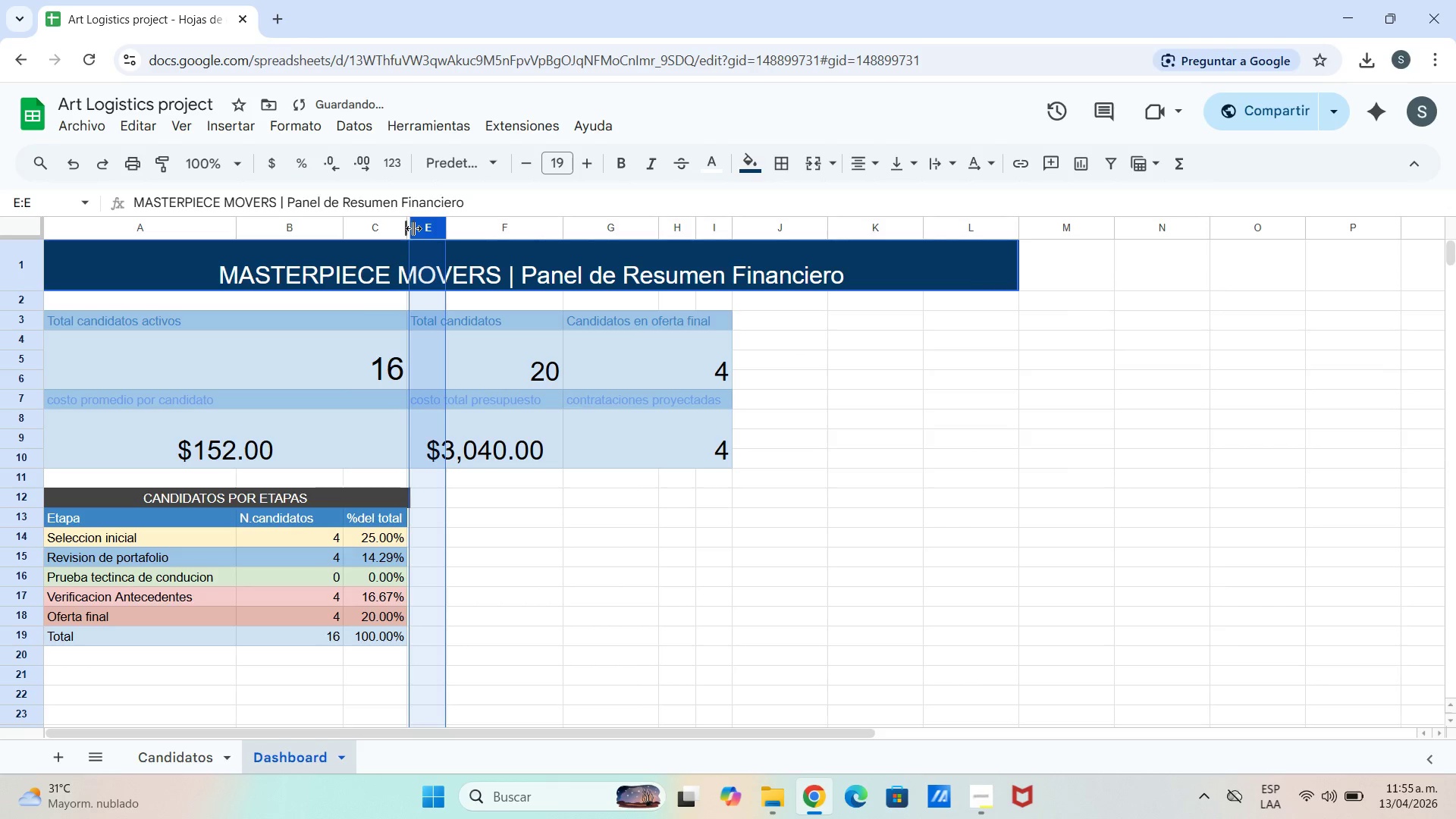 
left_click_drag(start_coordinate=[413, 228], to_coordinate=[460, 226])
 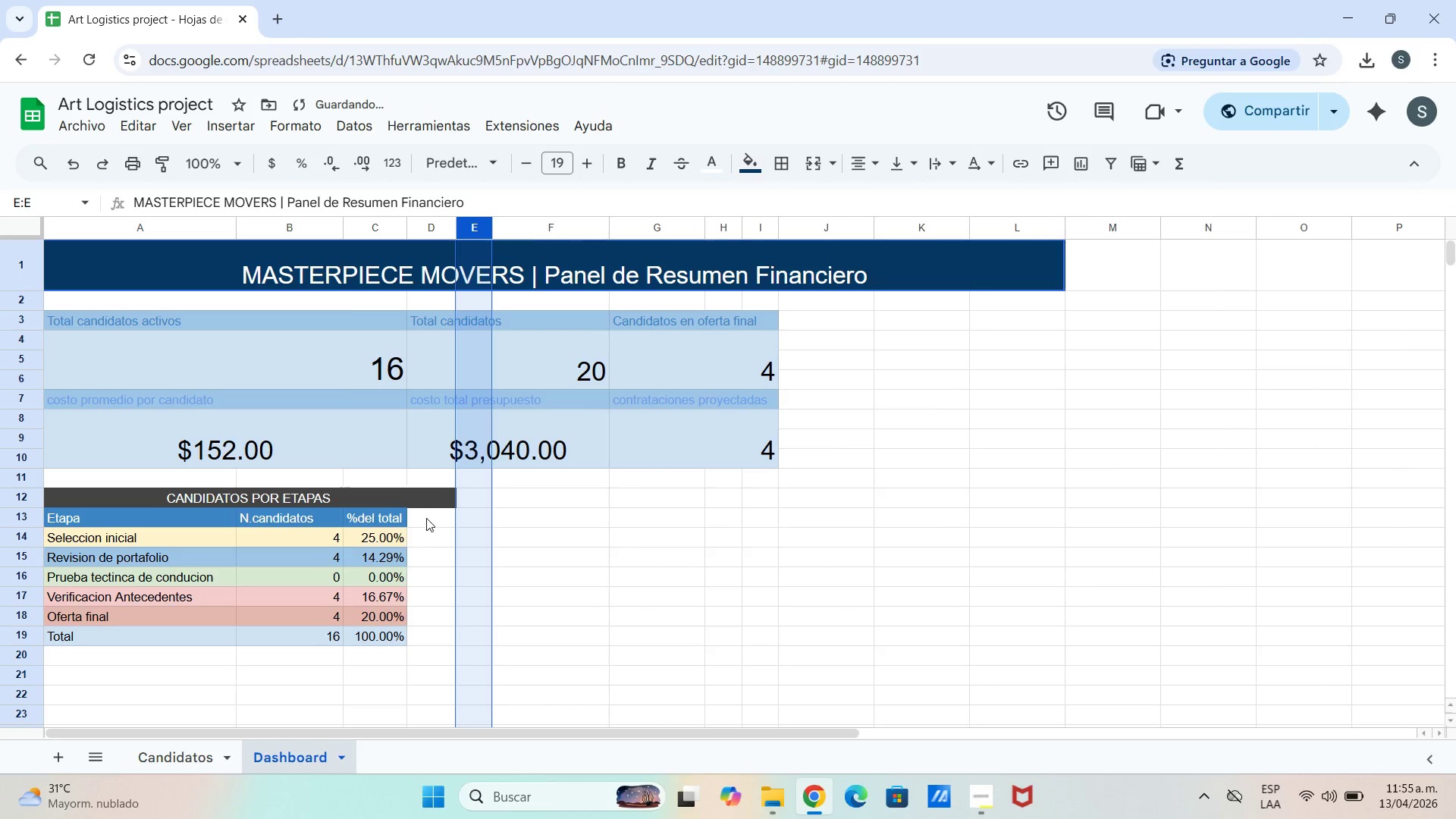 
double_click([428, 515])
 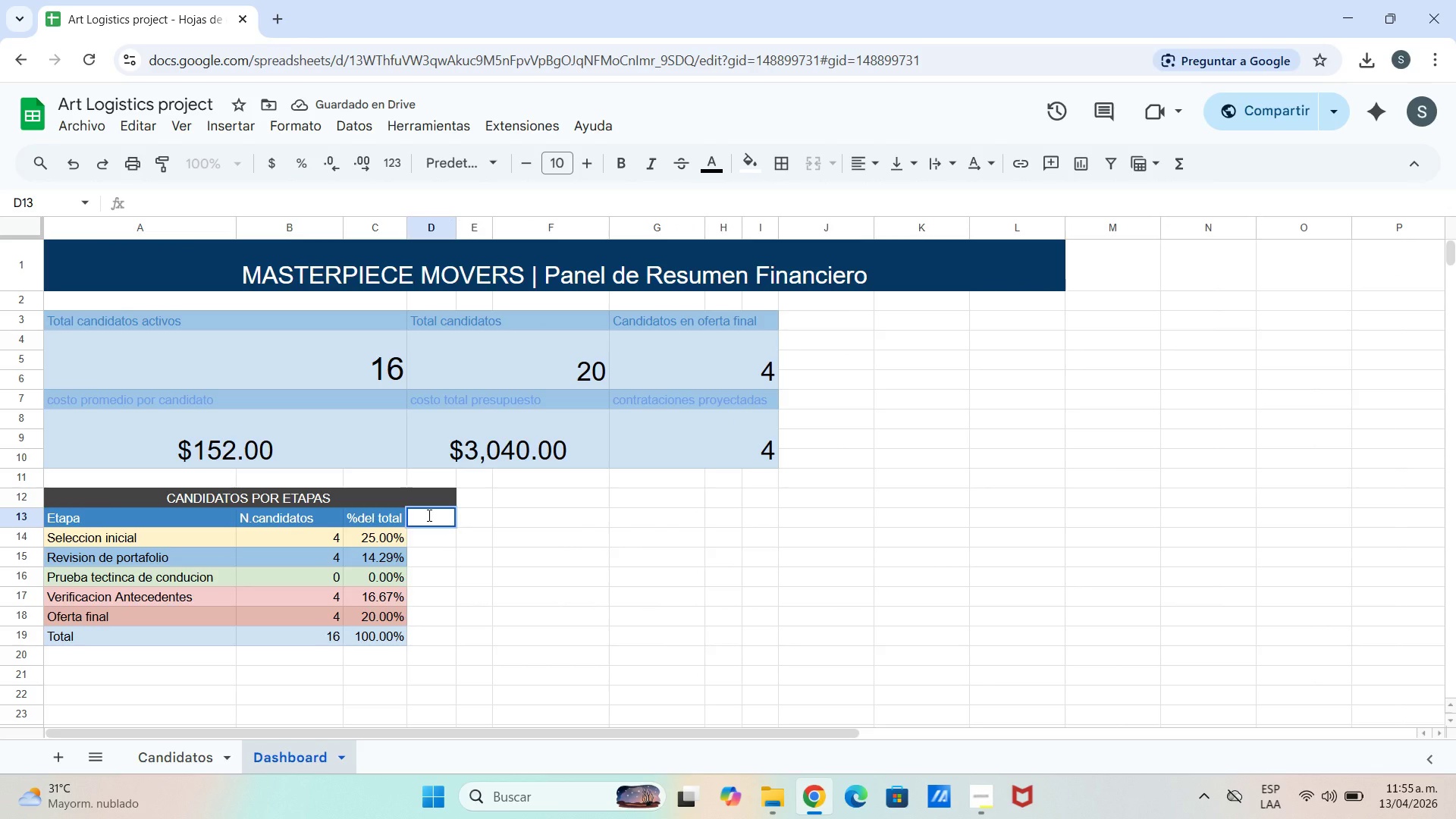 
type(cos)
key(Backspace)
key(Backspace)
key(Backspace)
key(Backspace)
type(COSTO)
 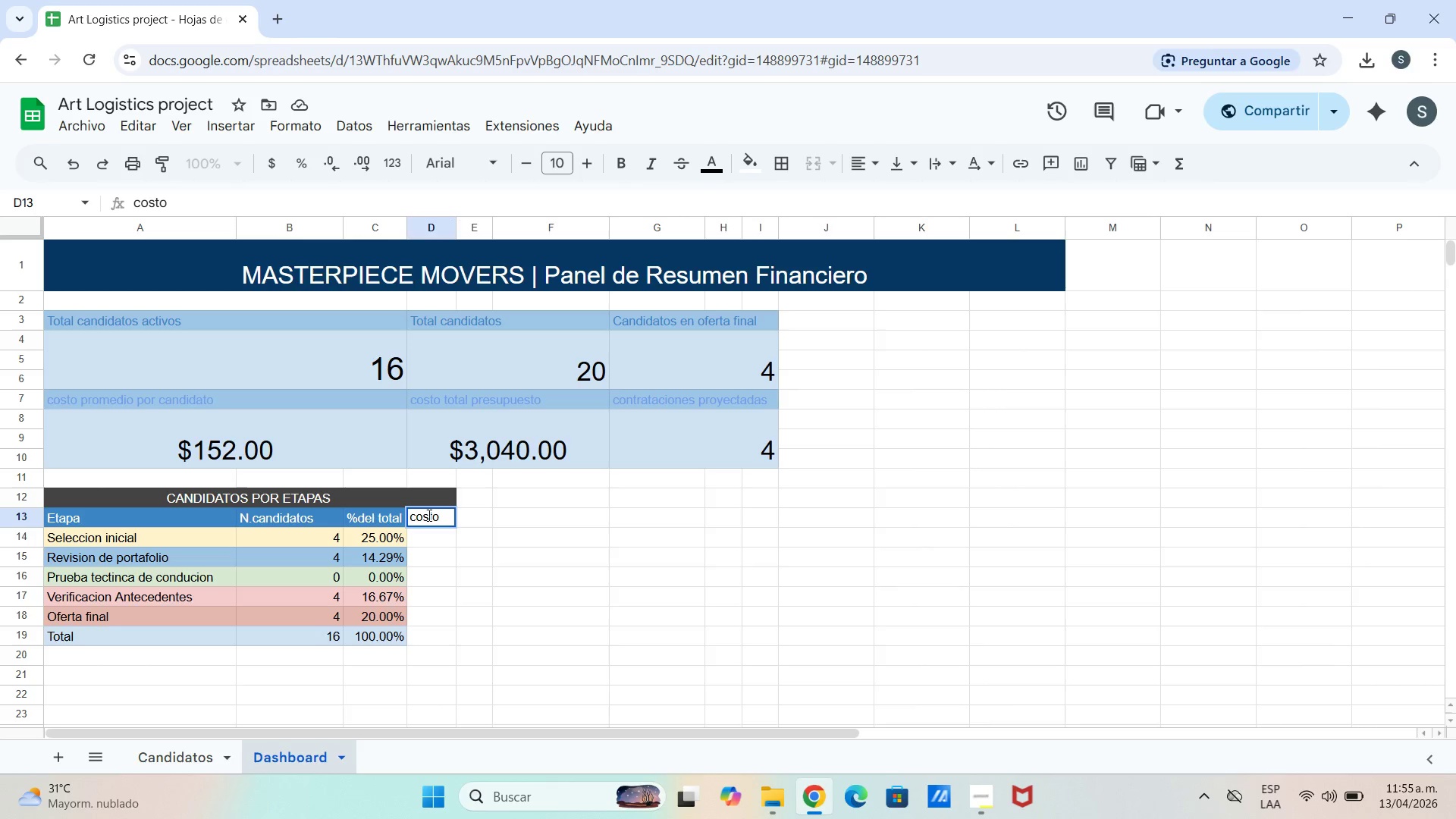 
type( ETAPA)
 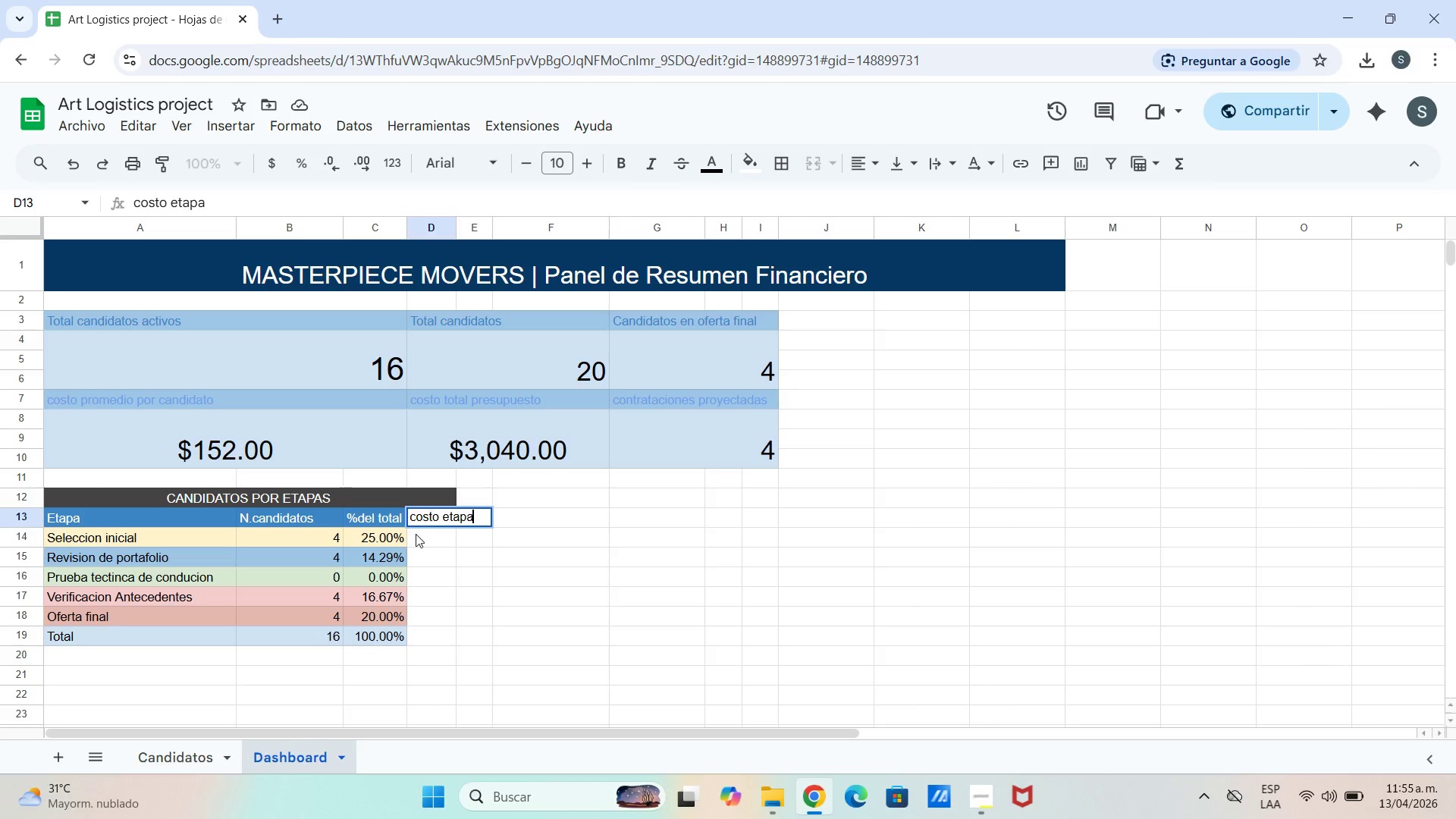 
left_click([413, 540])
 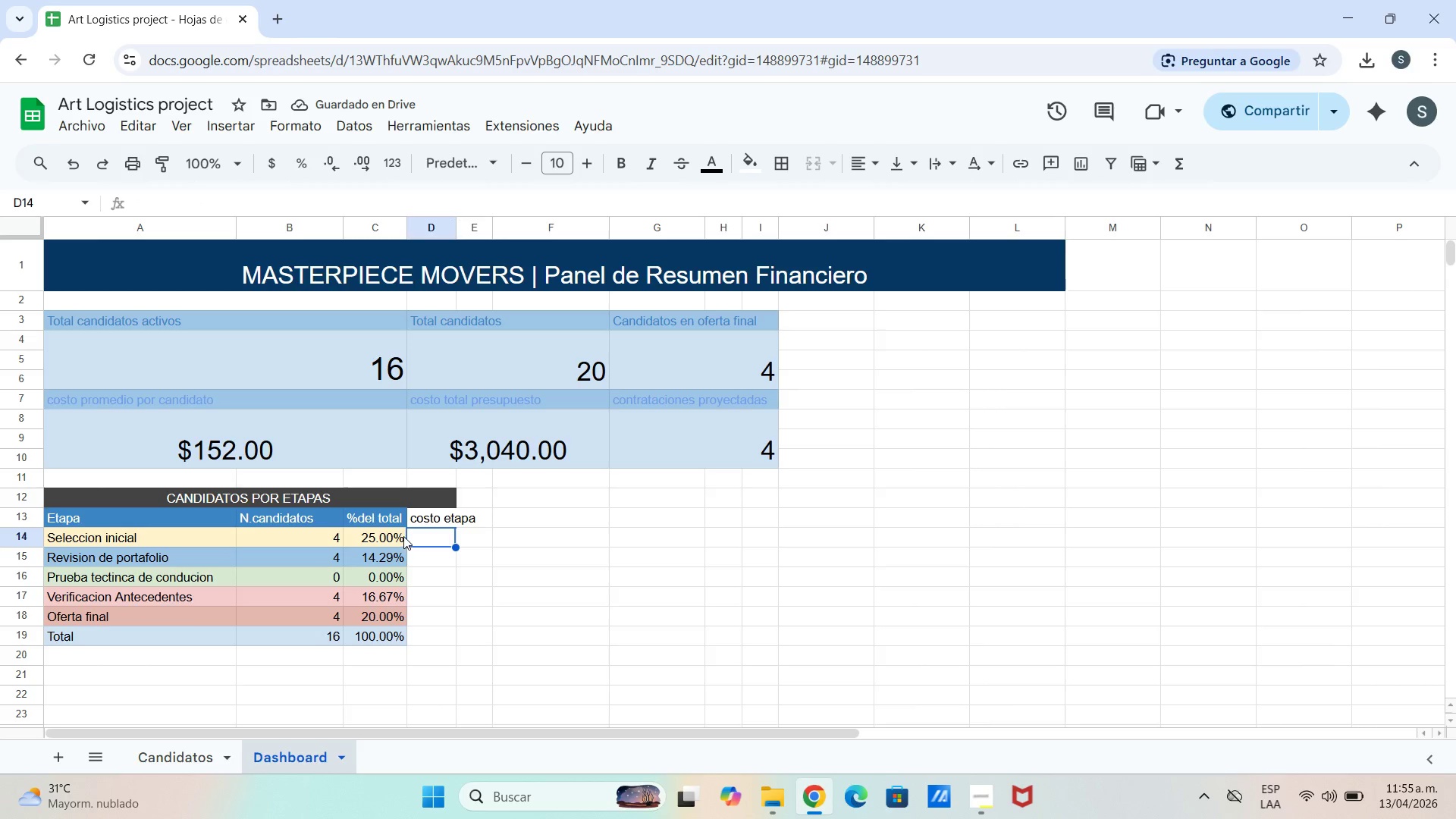 
double_click([435, 547])
 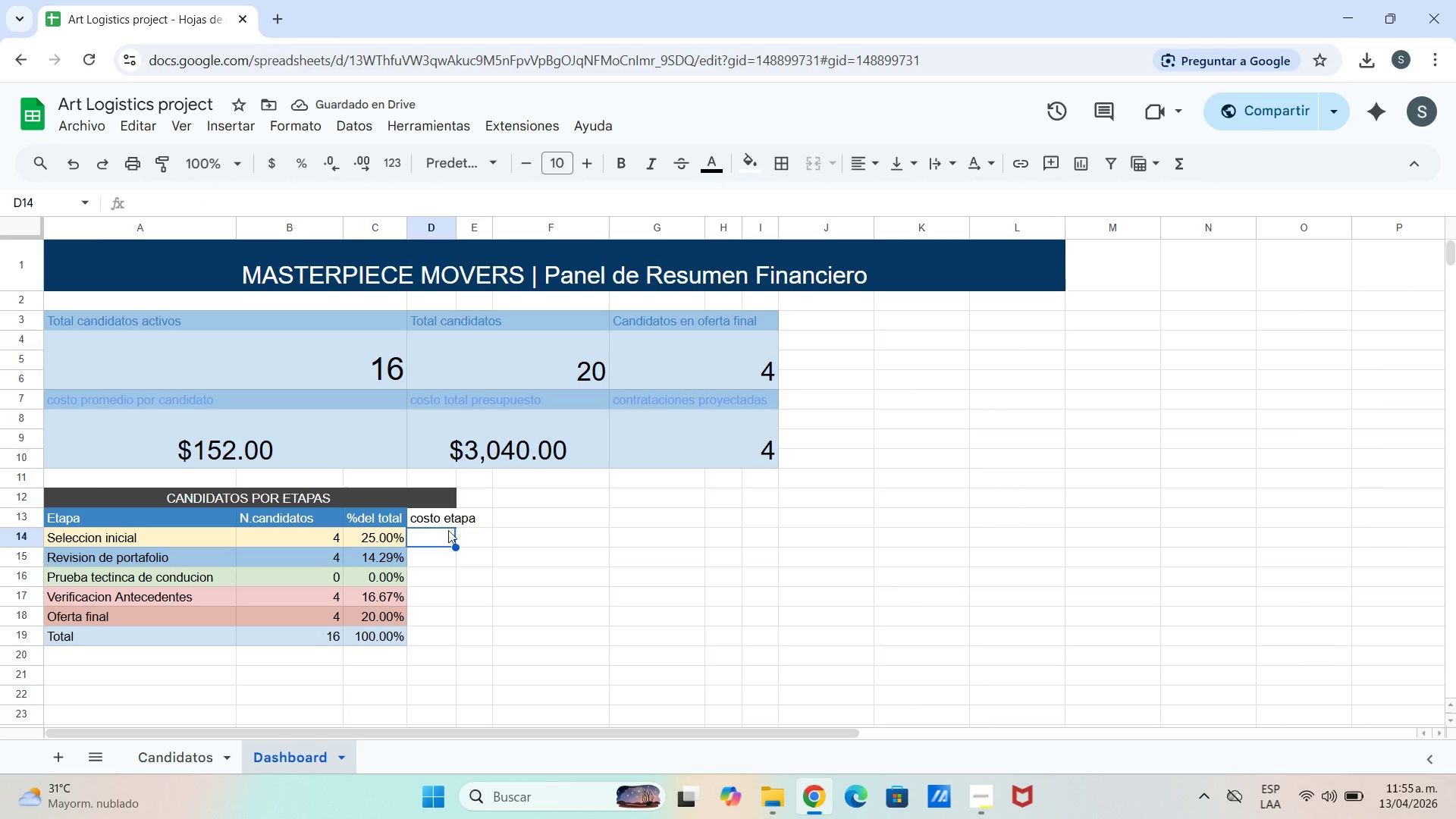 
left_click([448, 530])
 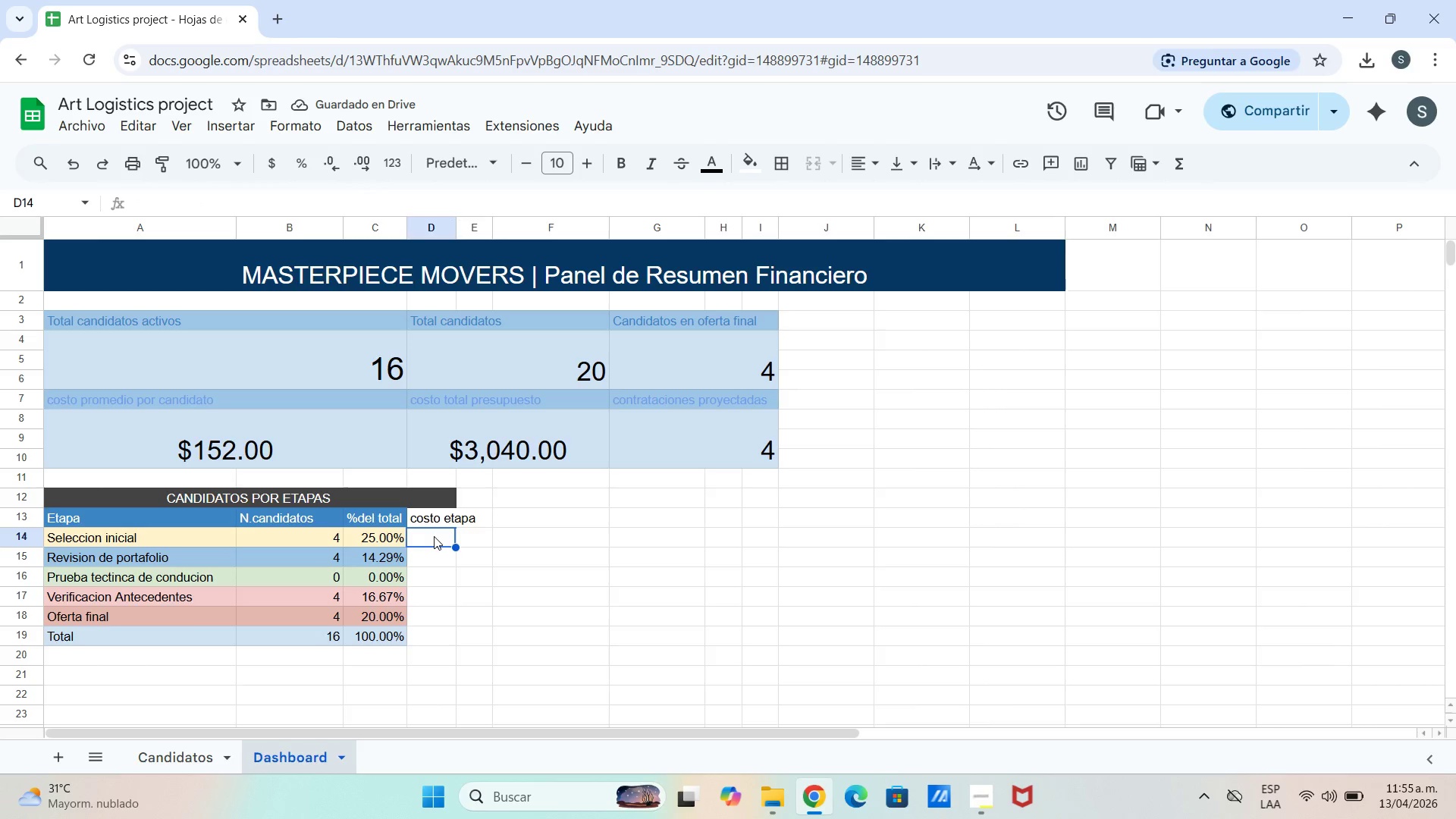 
triple_click([434, 536])
 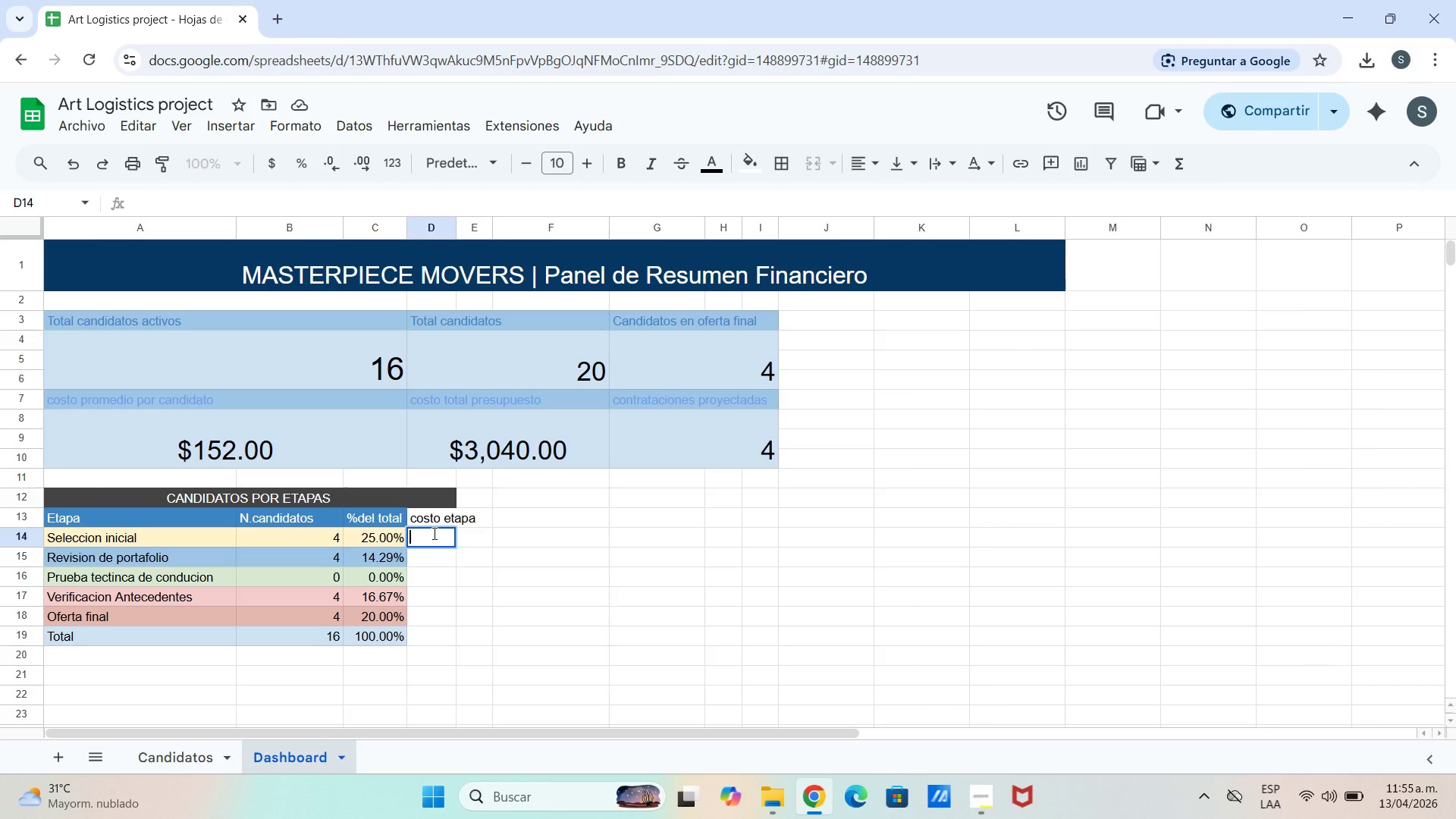 
type()SUA)
key(Backspace)
type(MAR.S)
 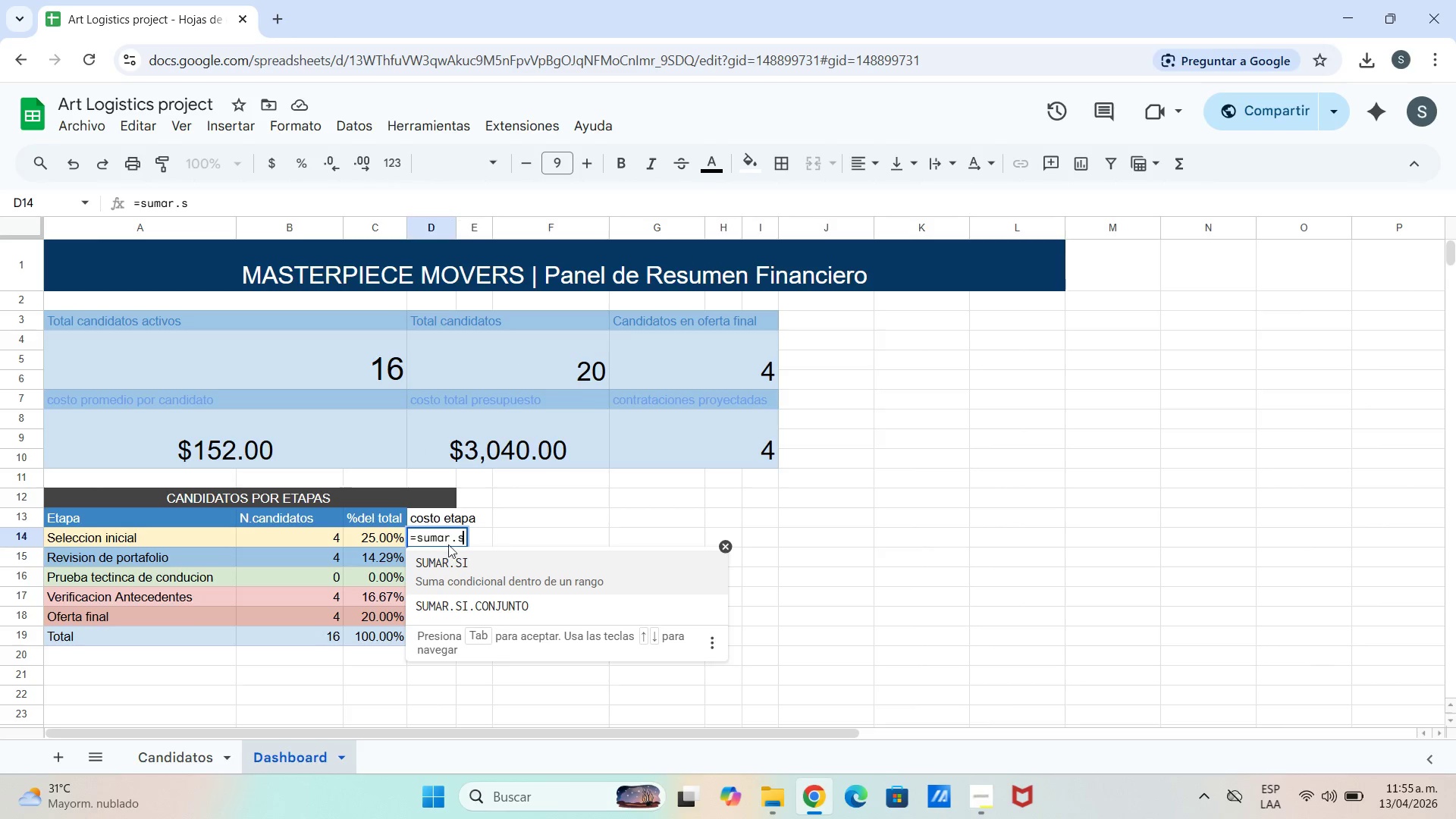 
left_click([467, 585])
 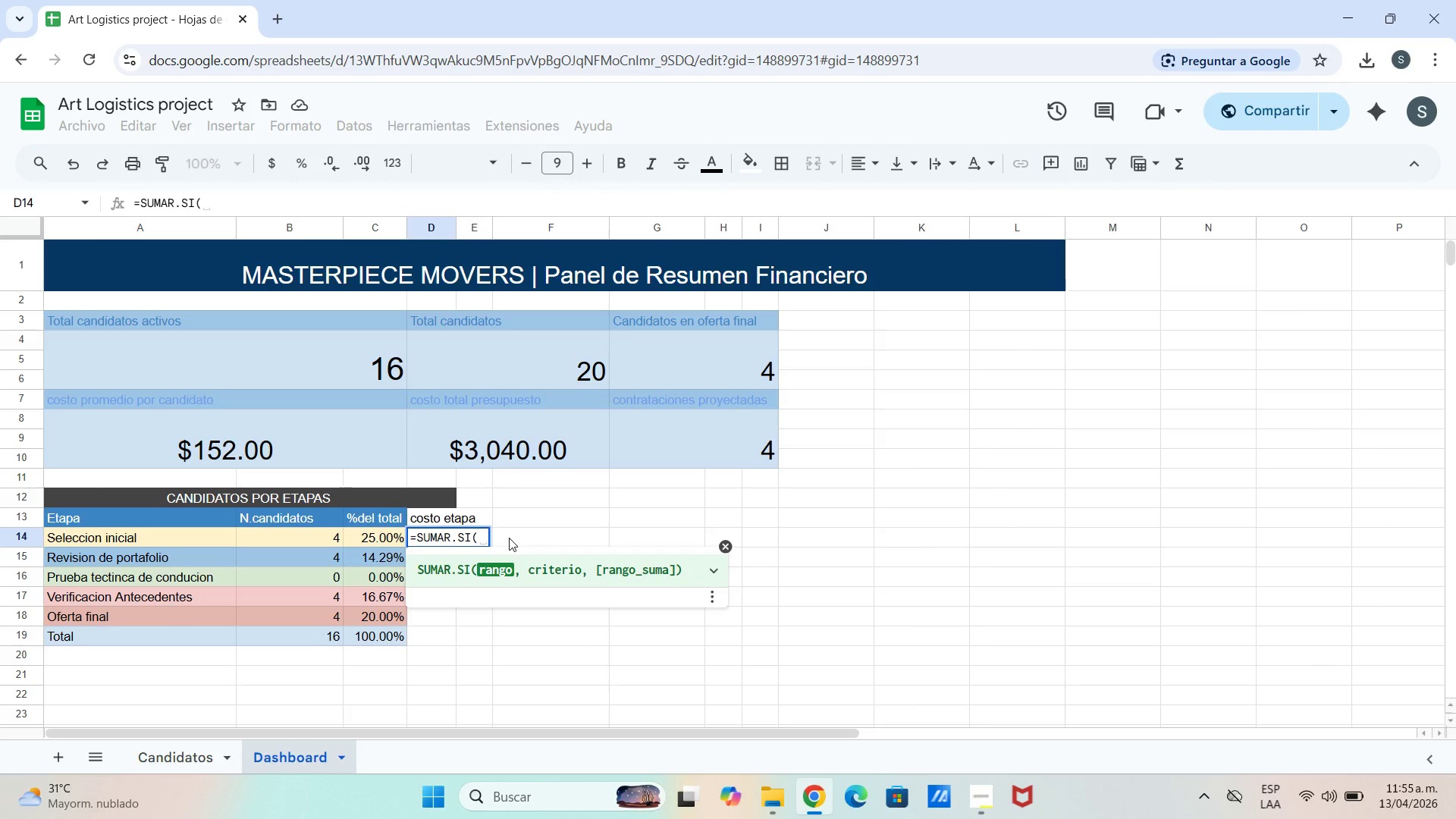 
type(Candidatos)
 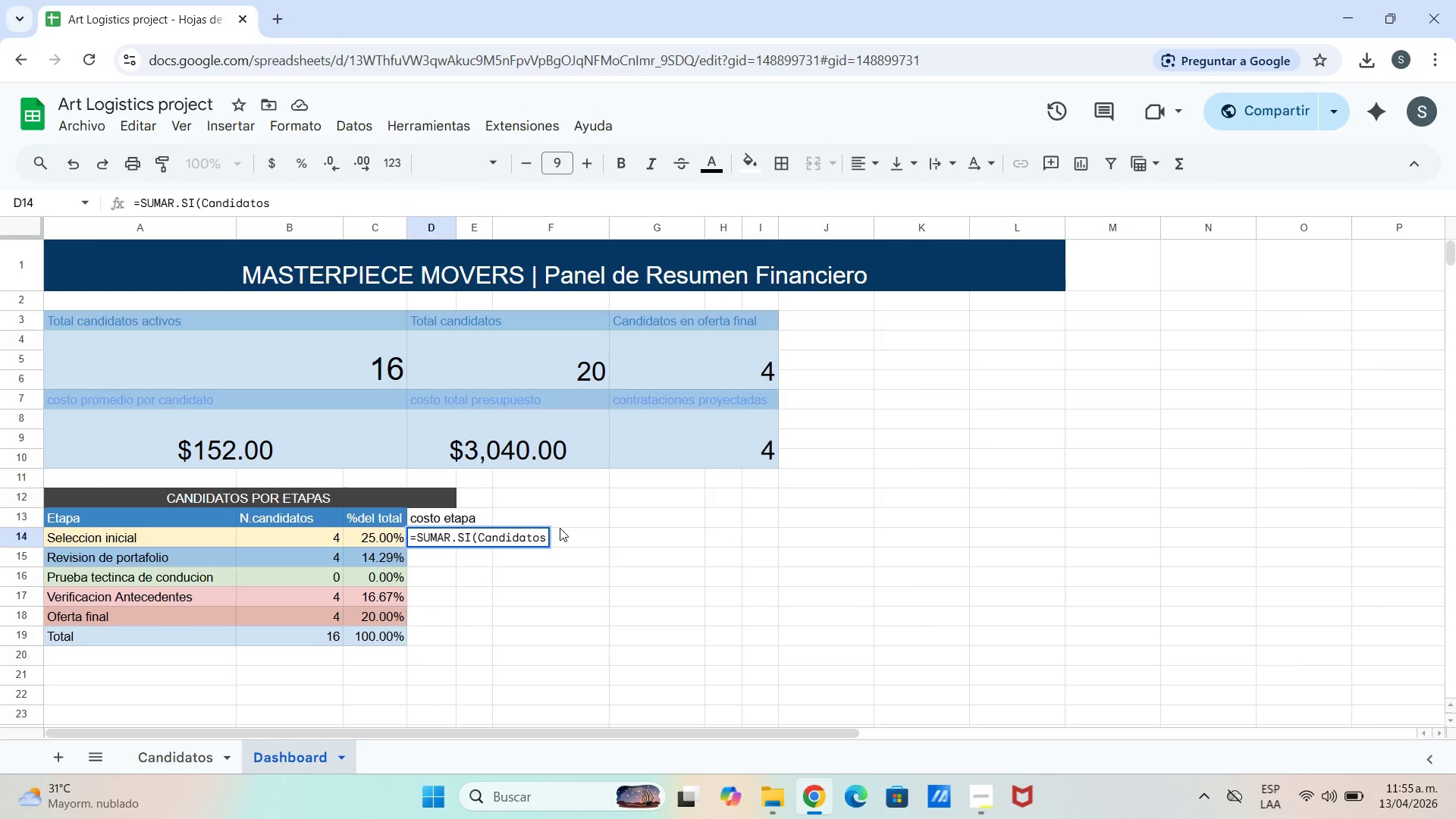 
wait(5.77)
 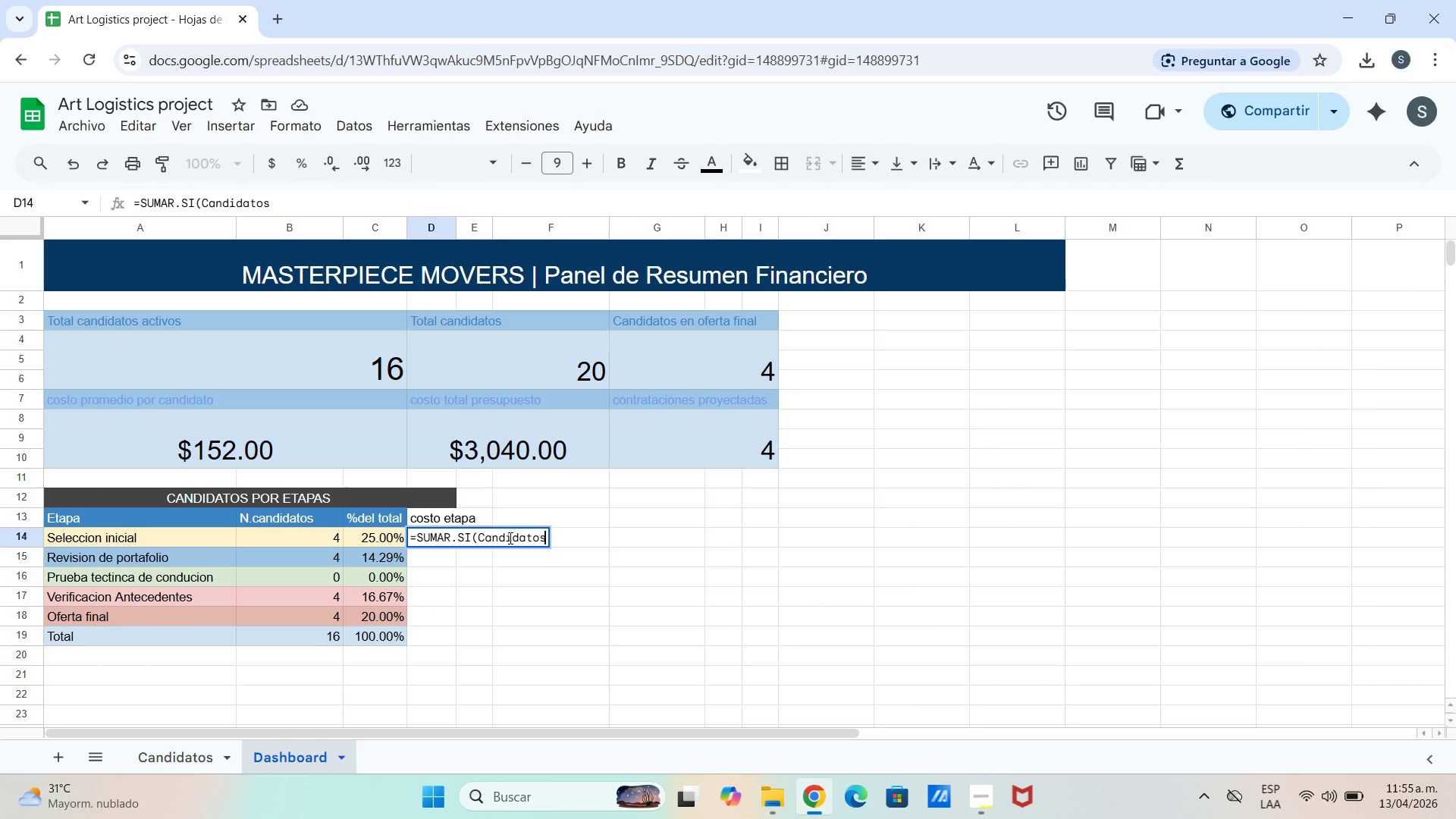 
type(!F3.F3)
key(Backspace)
type(22)
 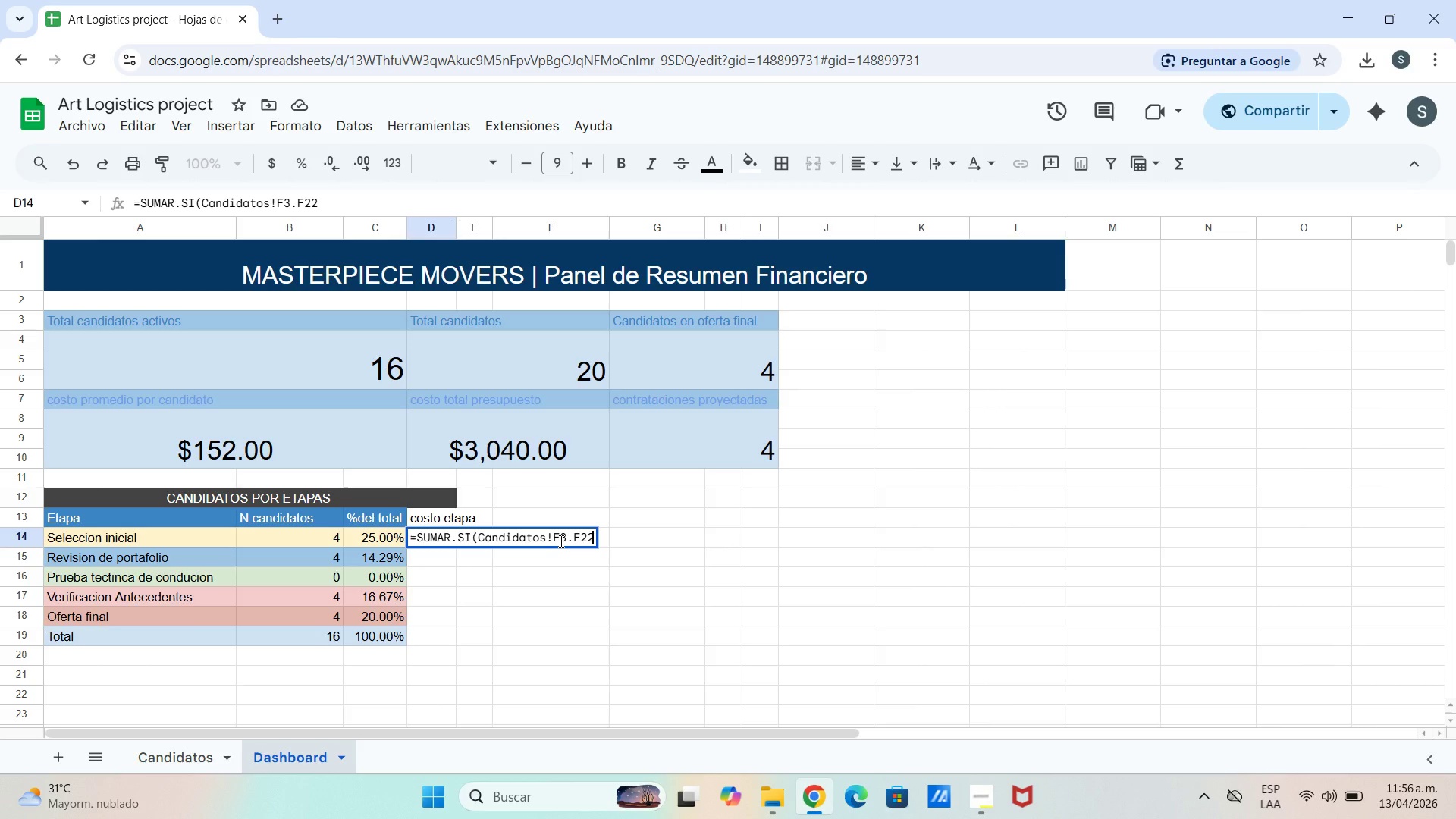 
type(,A14)
 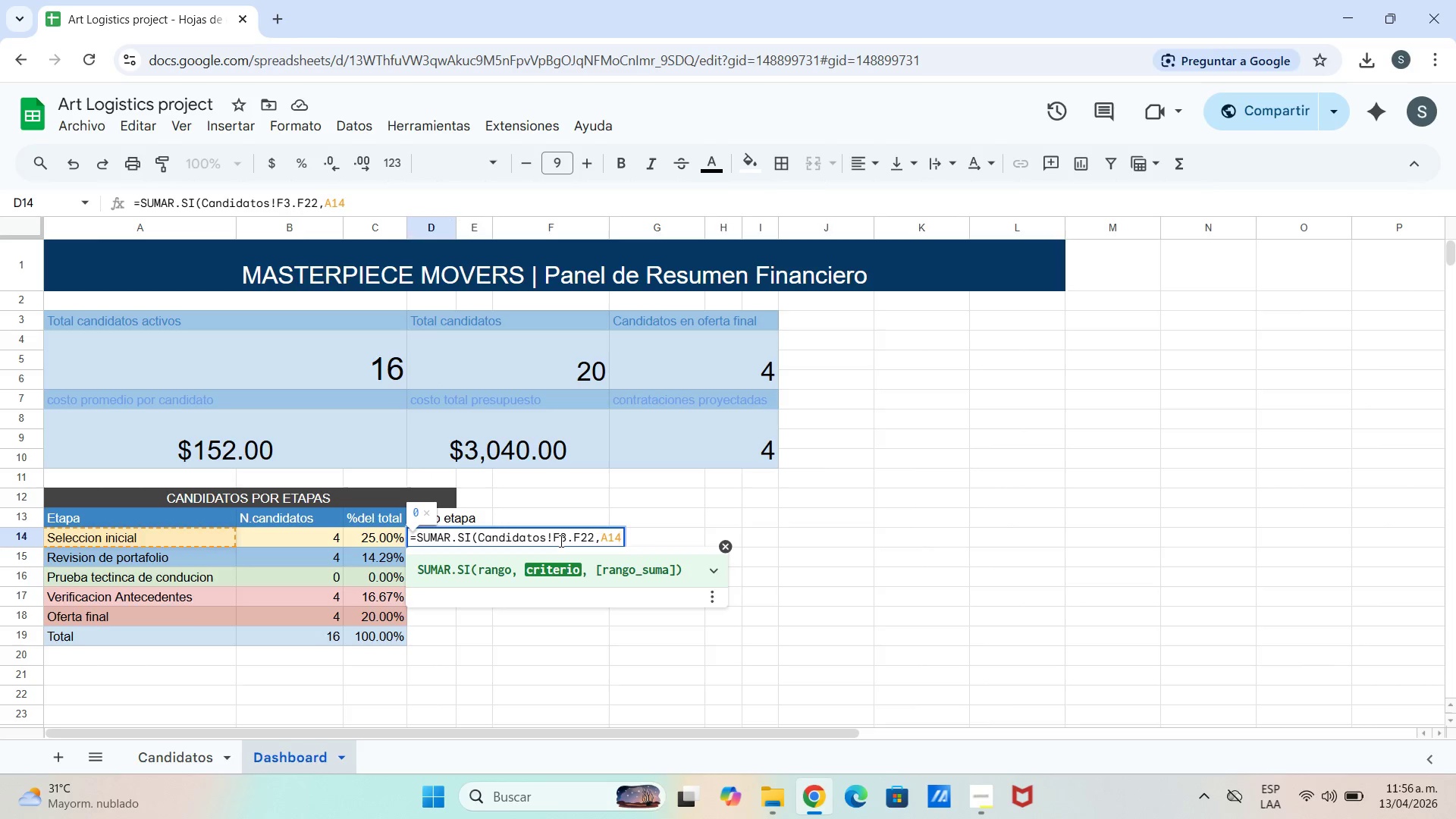 
type(Candidatos)
 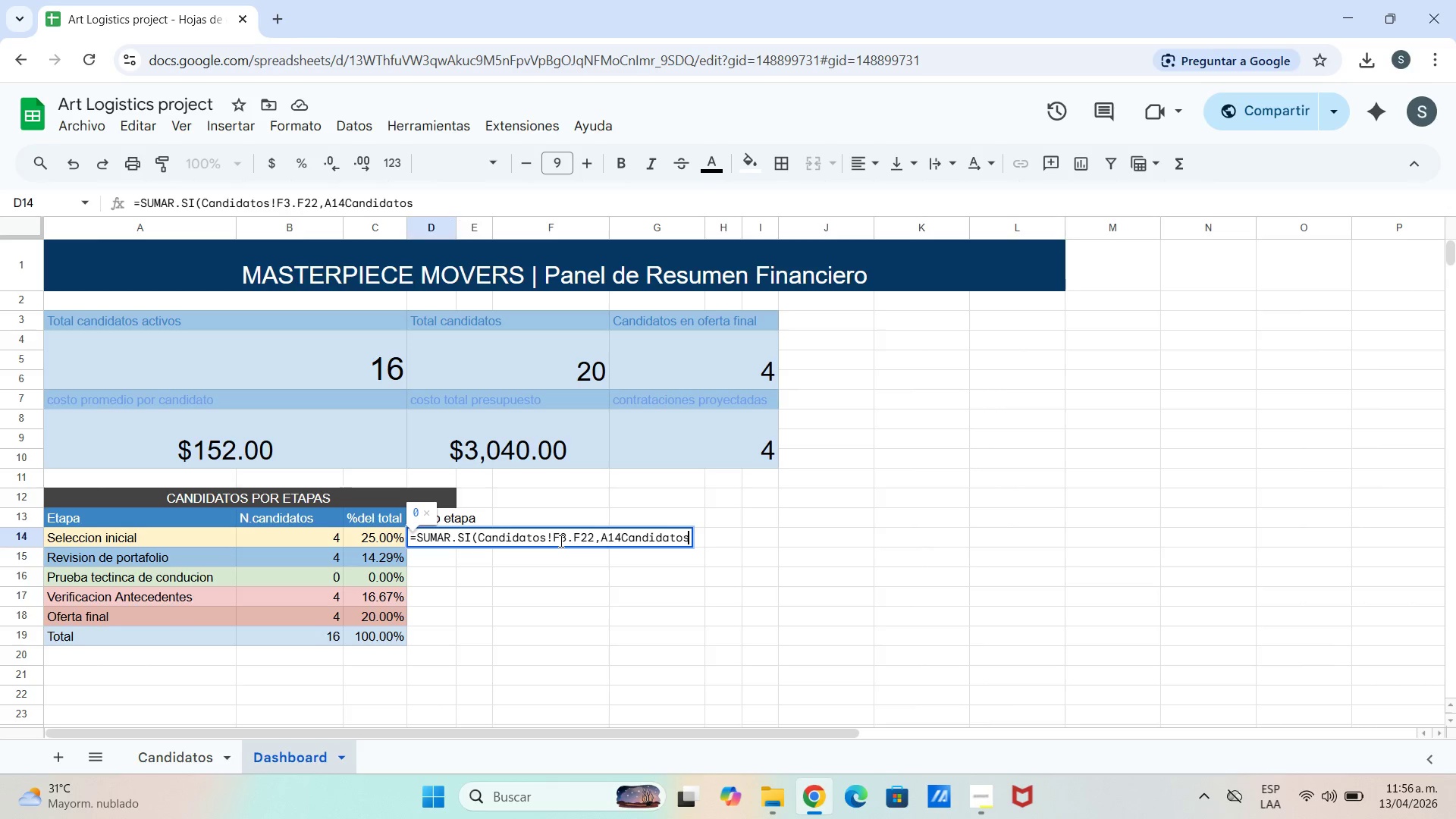 
wait(7.28)
 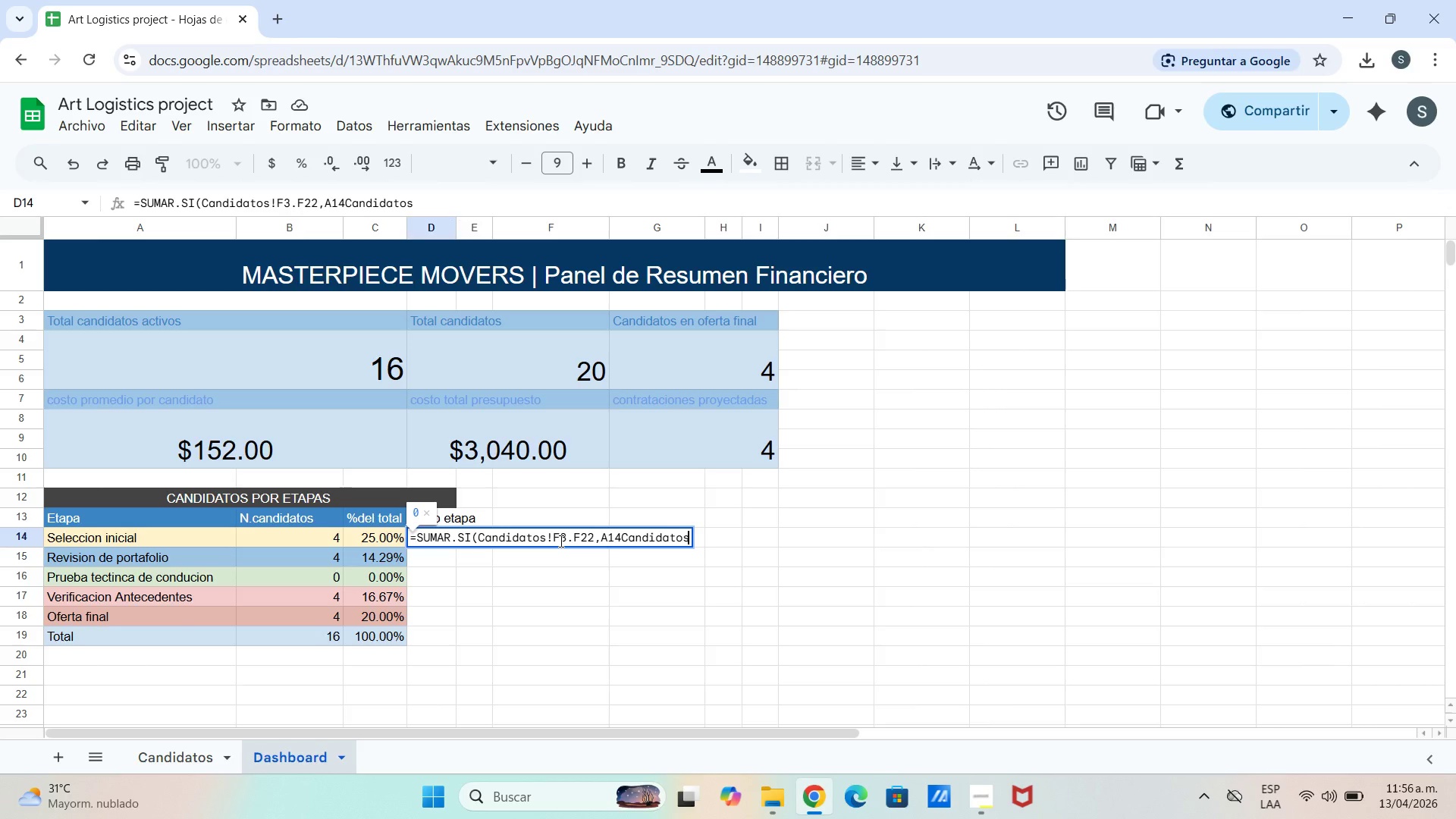 
double_click([623, 538])
 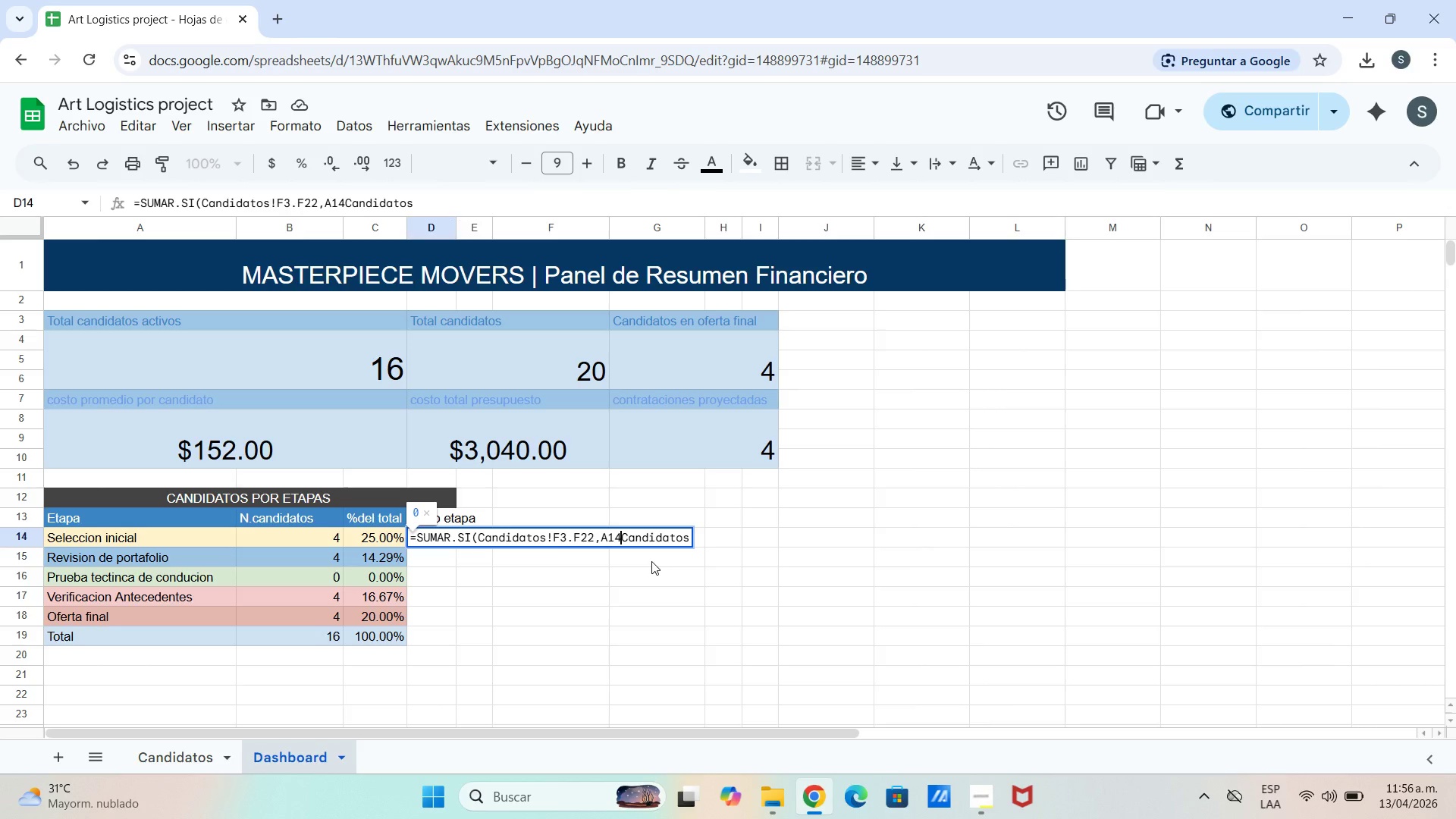 
key(Comma)
 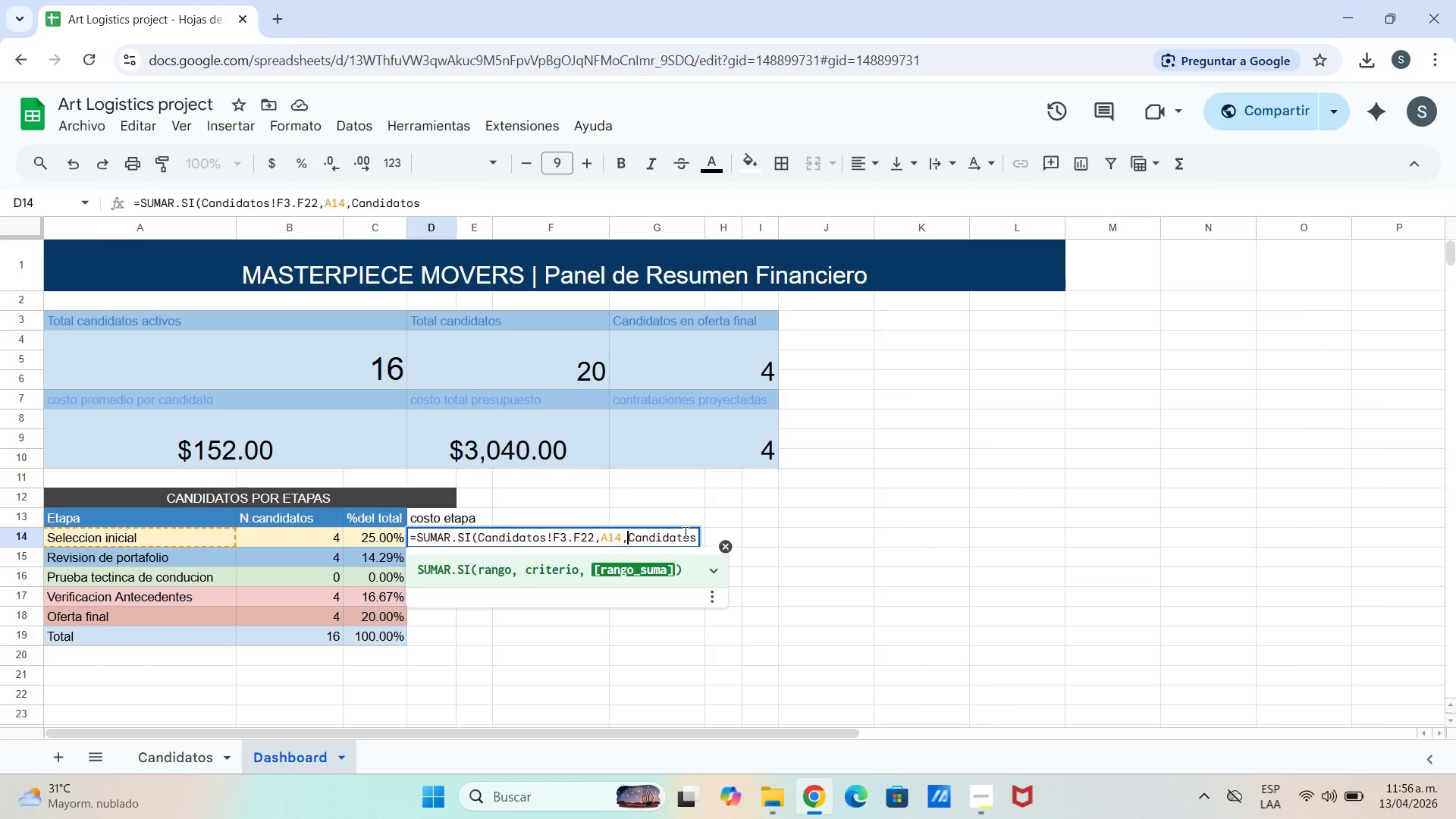 
left_click([693, 530])
 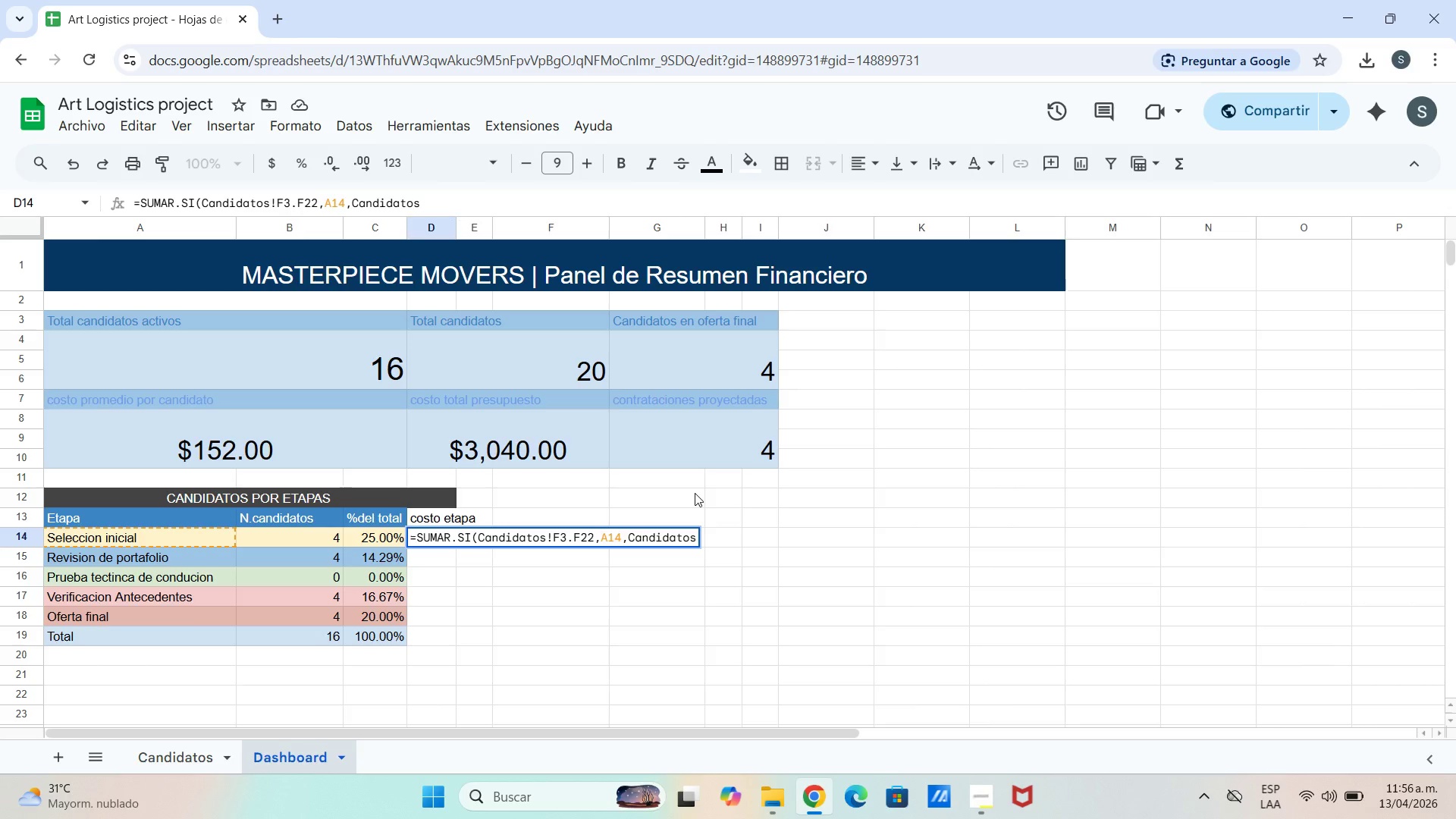 
key(Shift+1)
 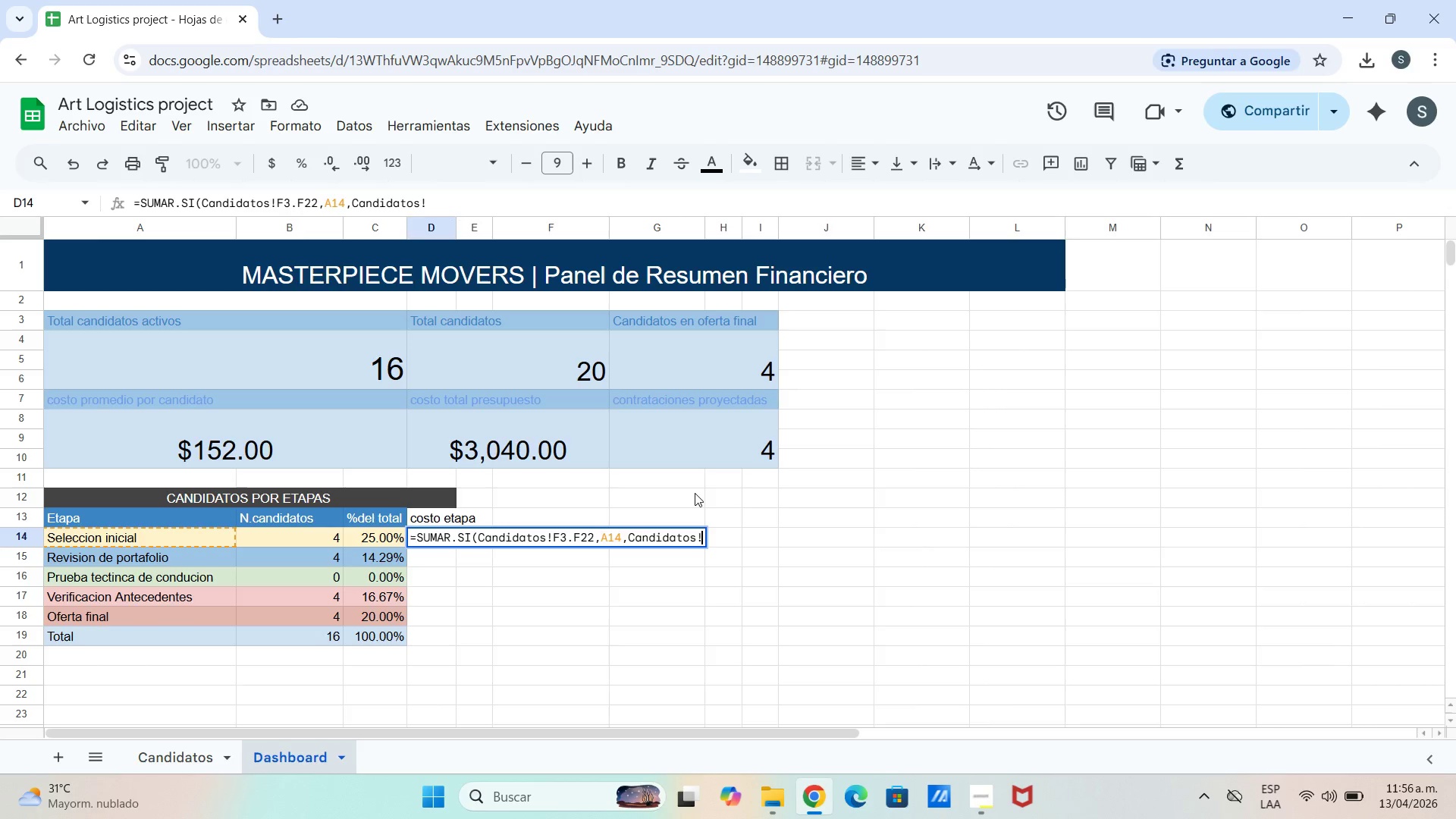 
type(L3>L22)
 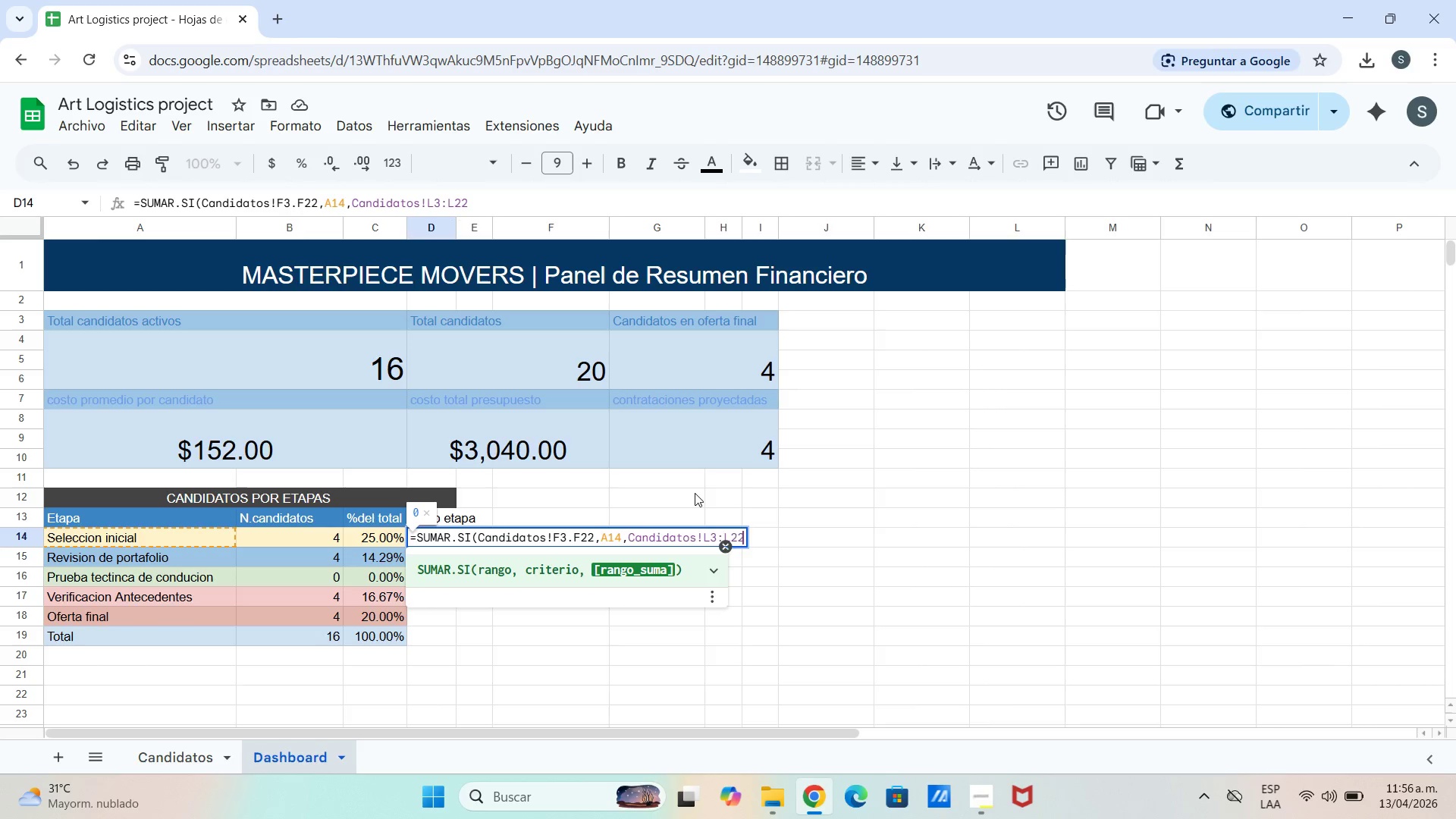 
left_click([831, 602])
 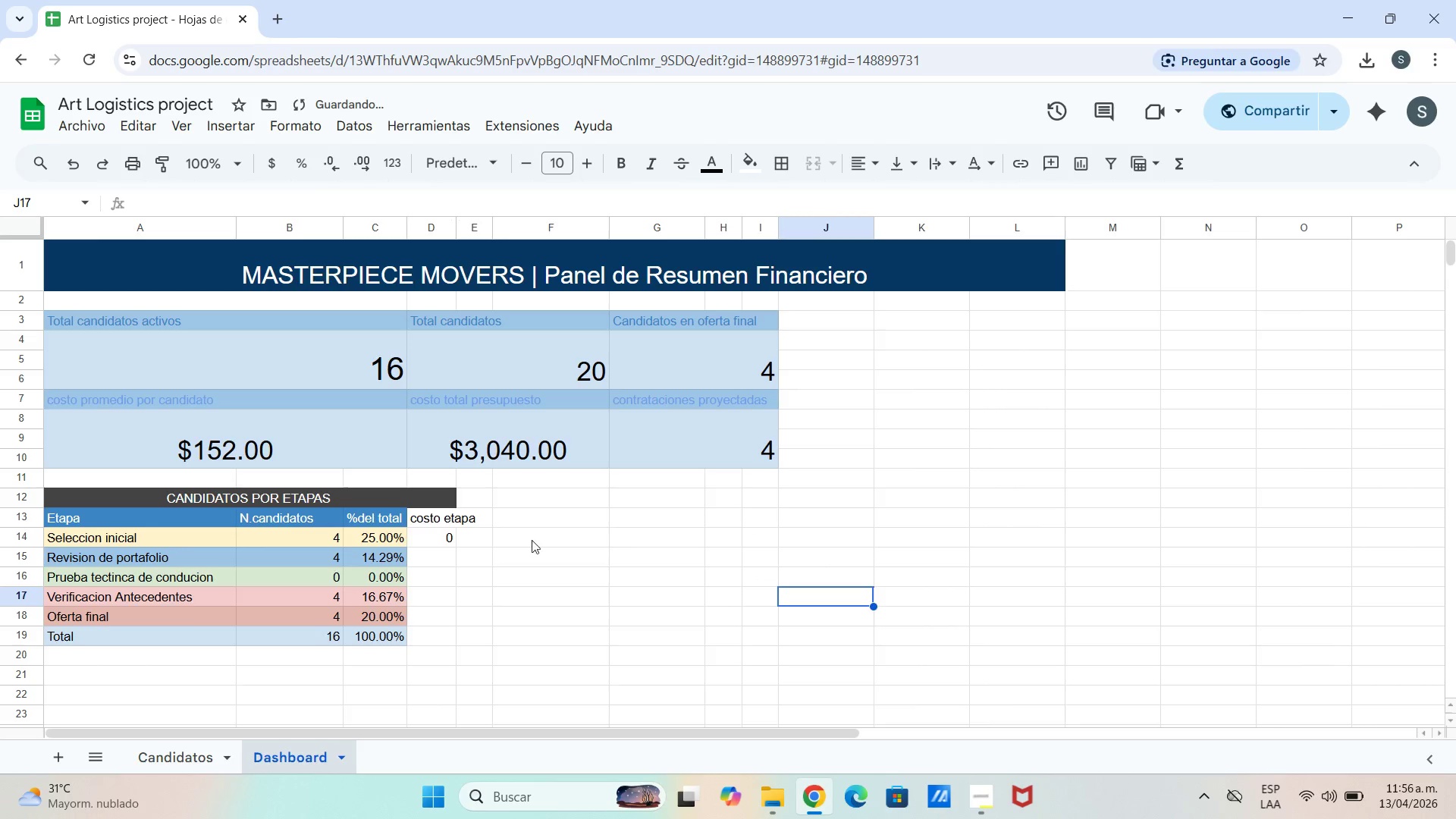 
left_click_drag(start_coordinate=[484, 539], to_coordinate=[476, 539])
 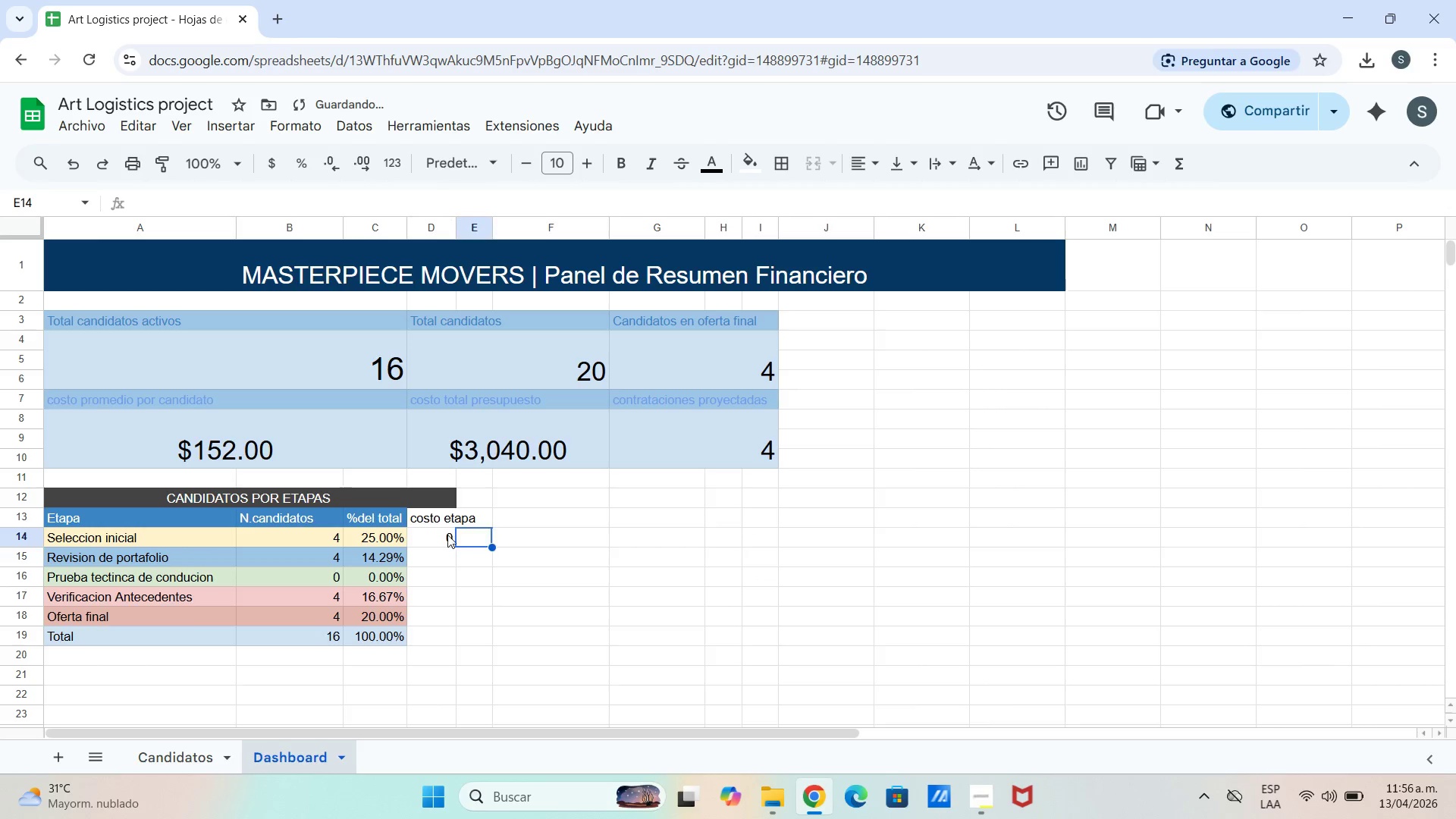 
double_click([442, 535])
 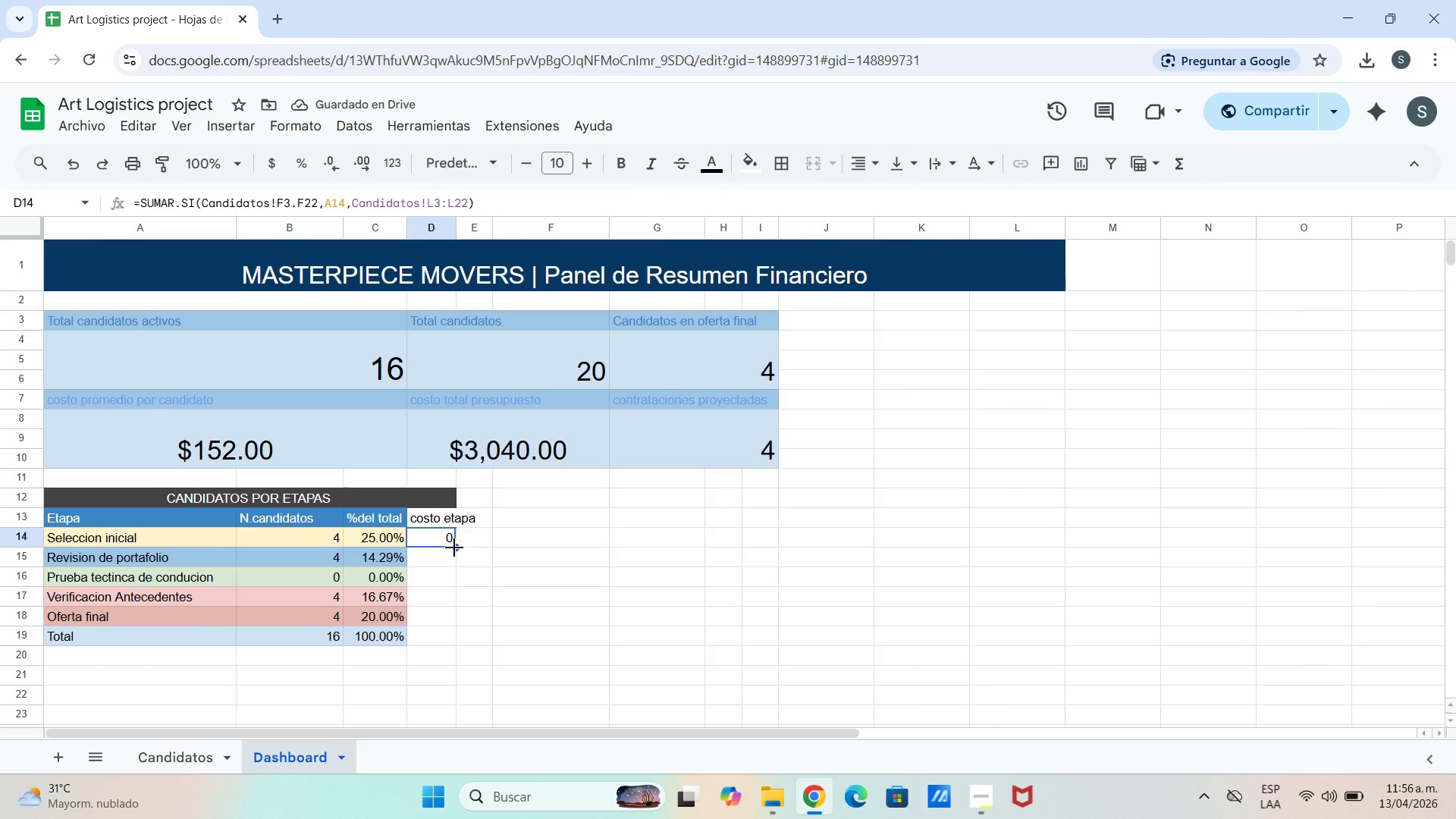 
left_click_drag(start_coordinate=[454, 548], to_coordinate=[458, 637])
 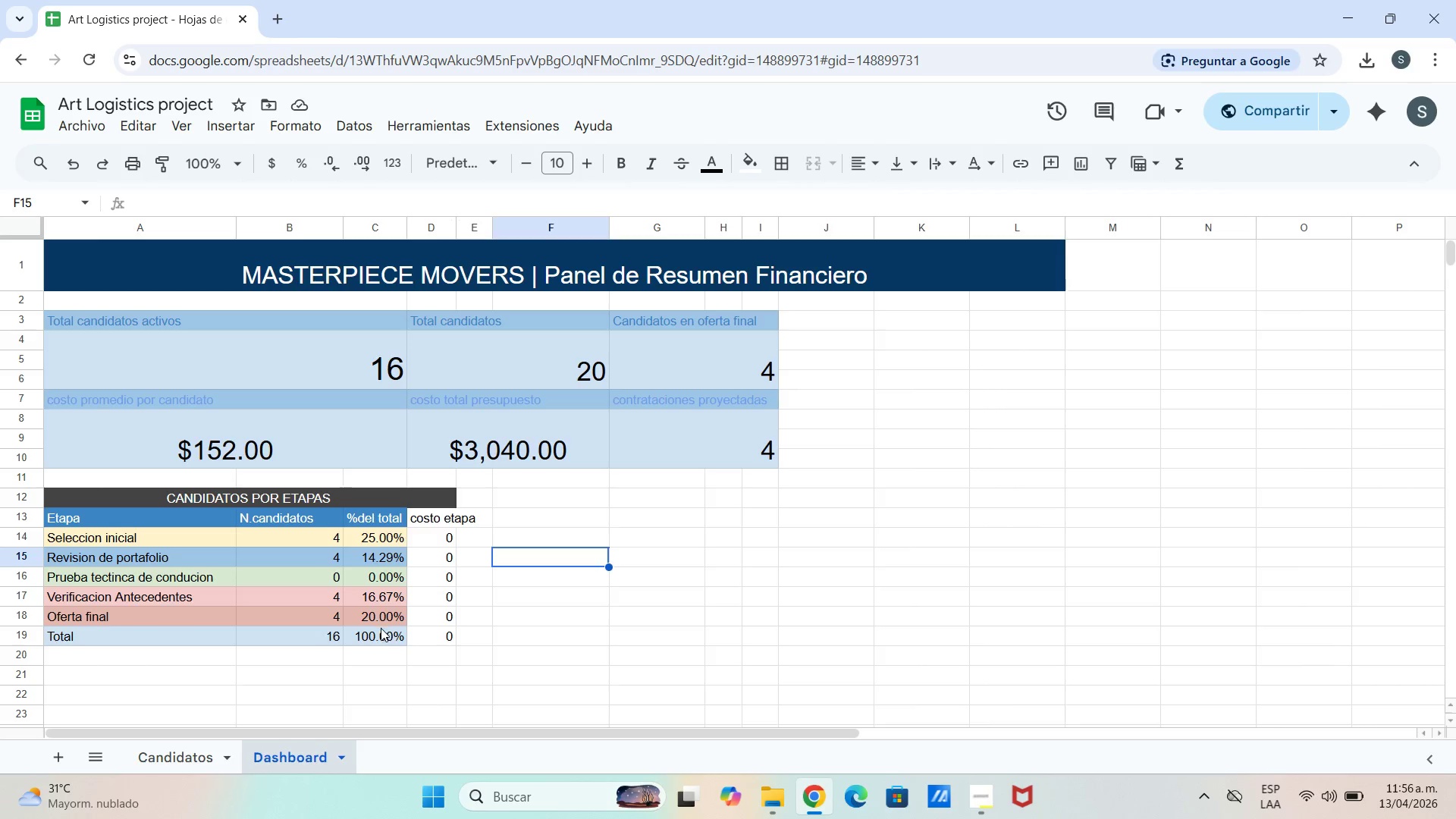 
wait(13.86)
 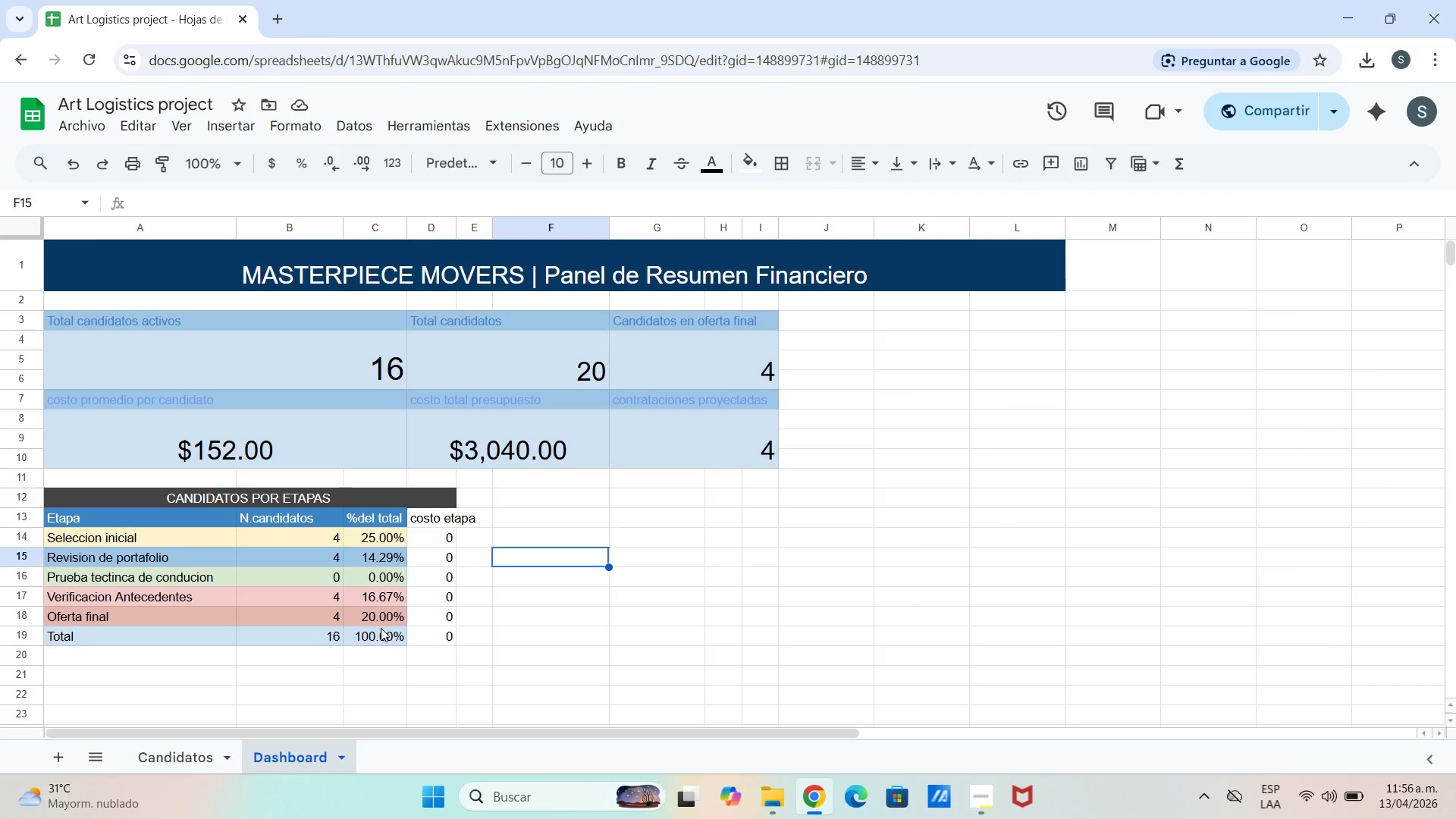 
left_click([387, 560])
 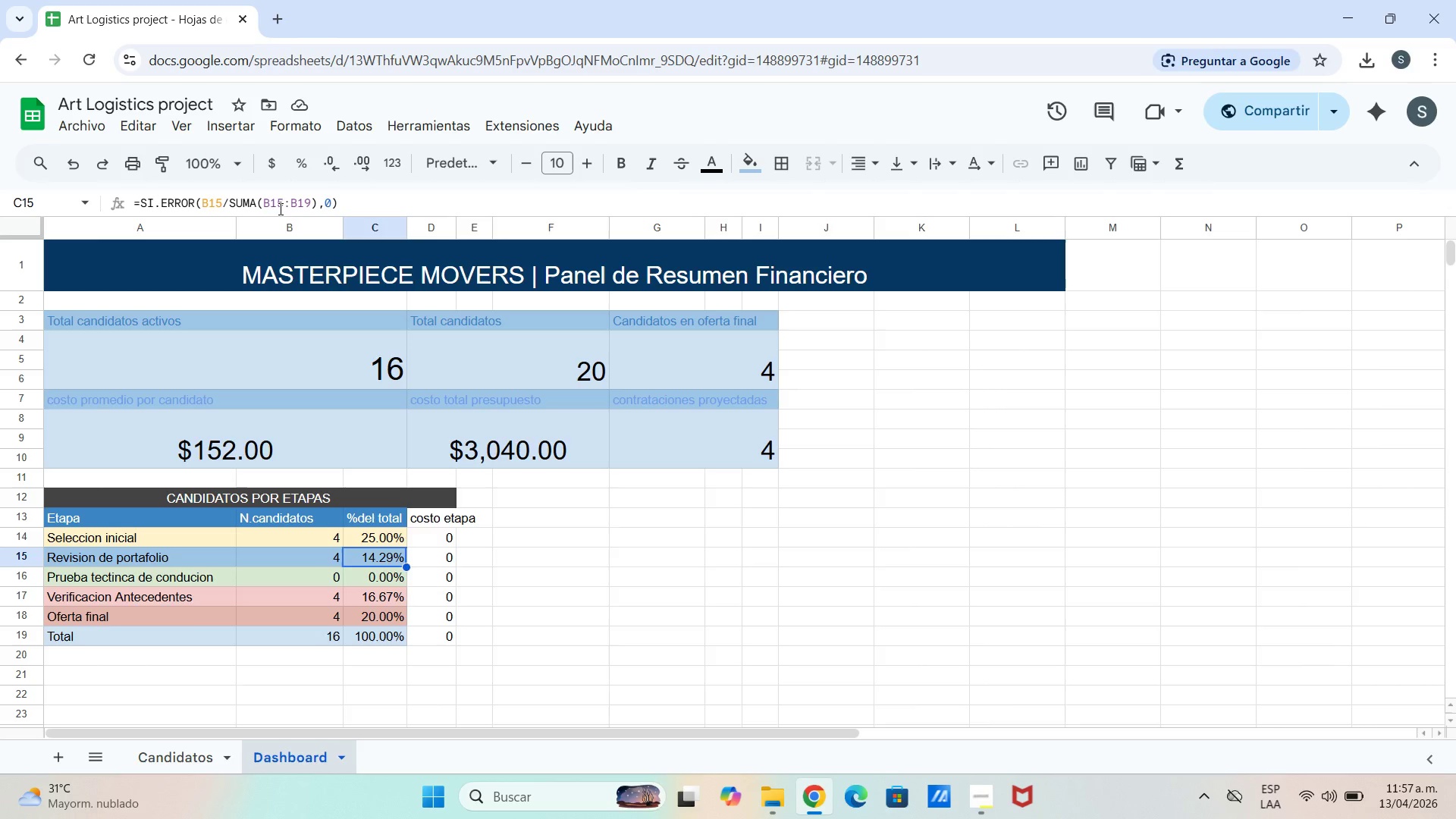 
wait(7.58)
 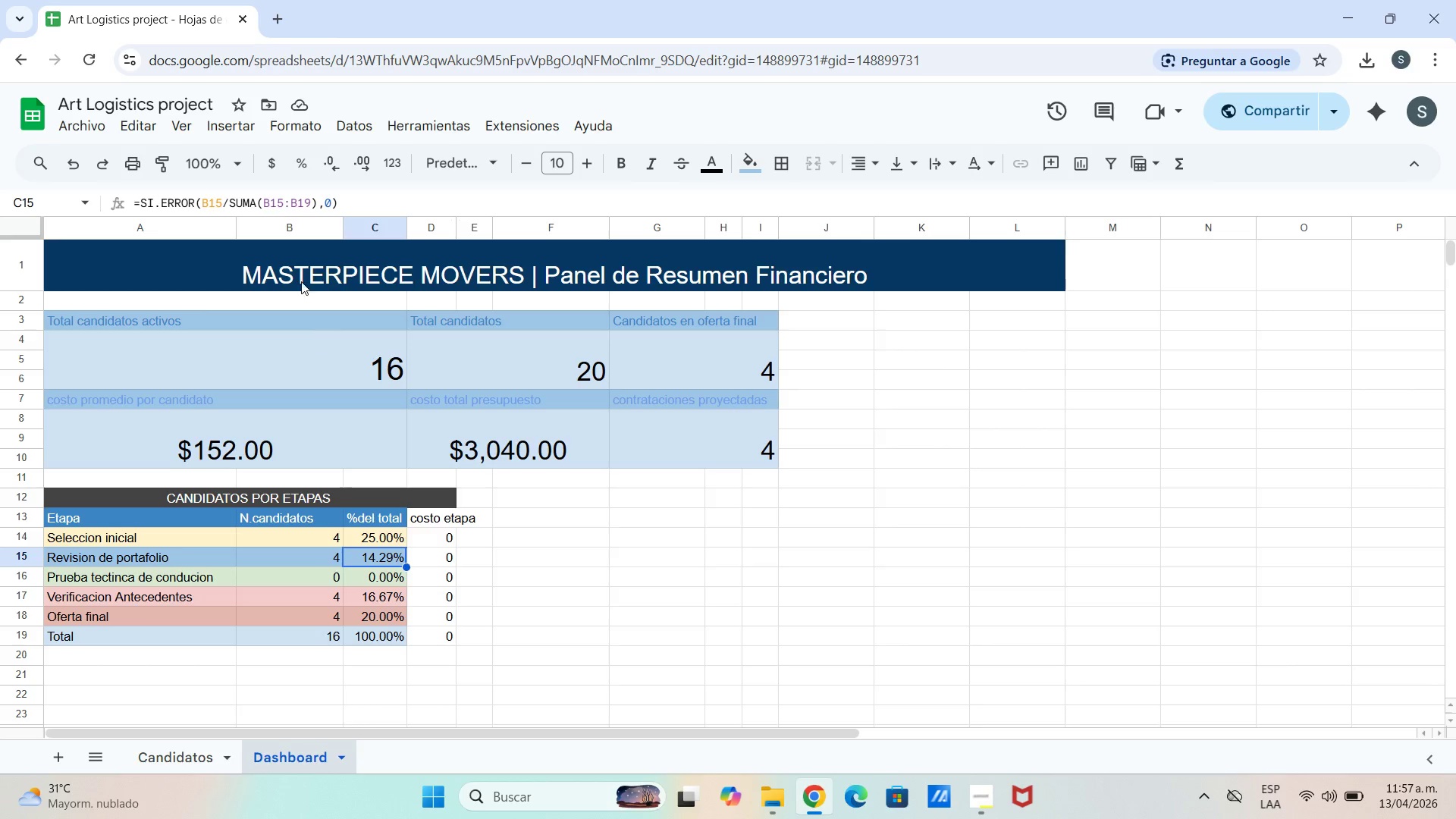 
left_click([485, 556])
 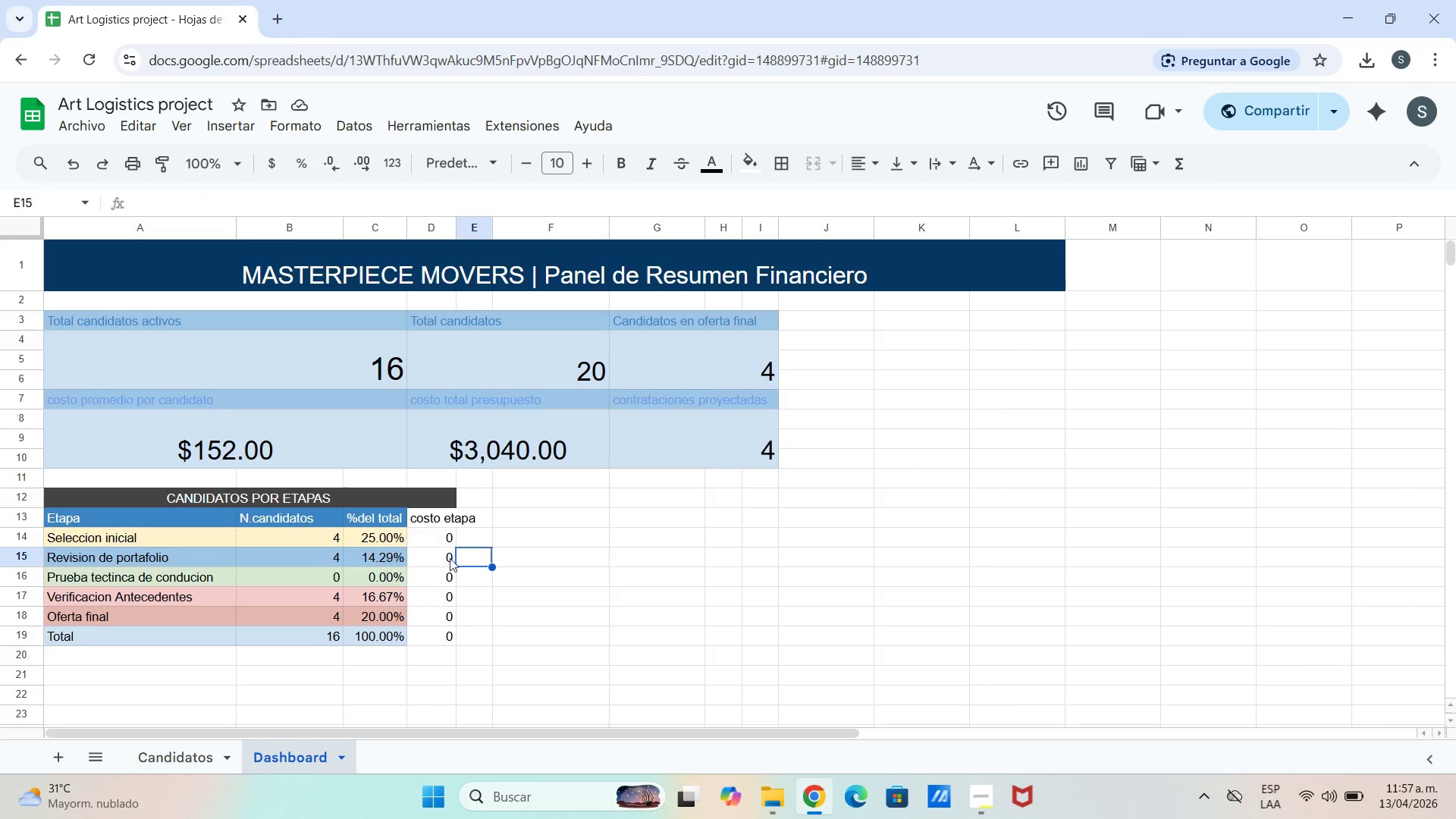 
left_click([425, 537])
 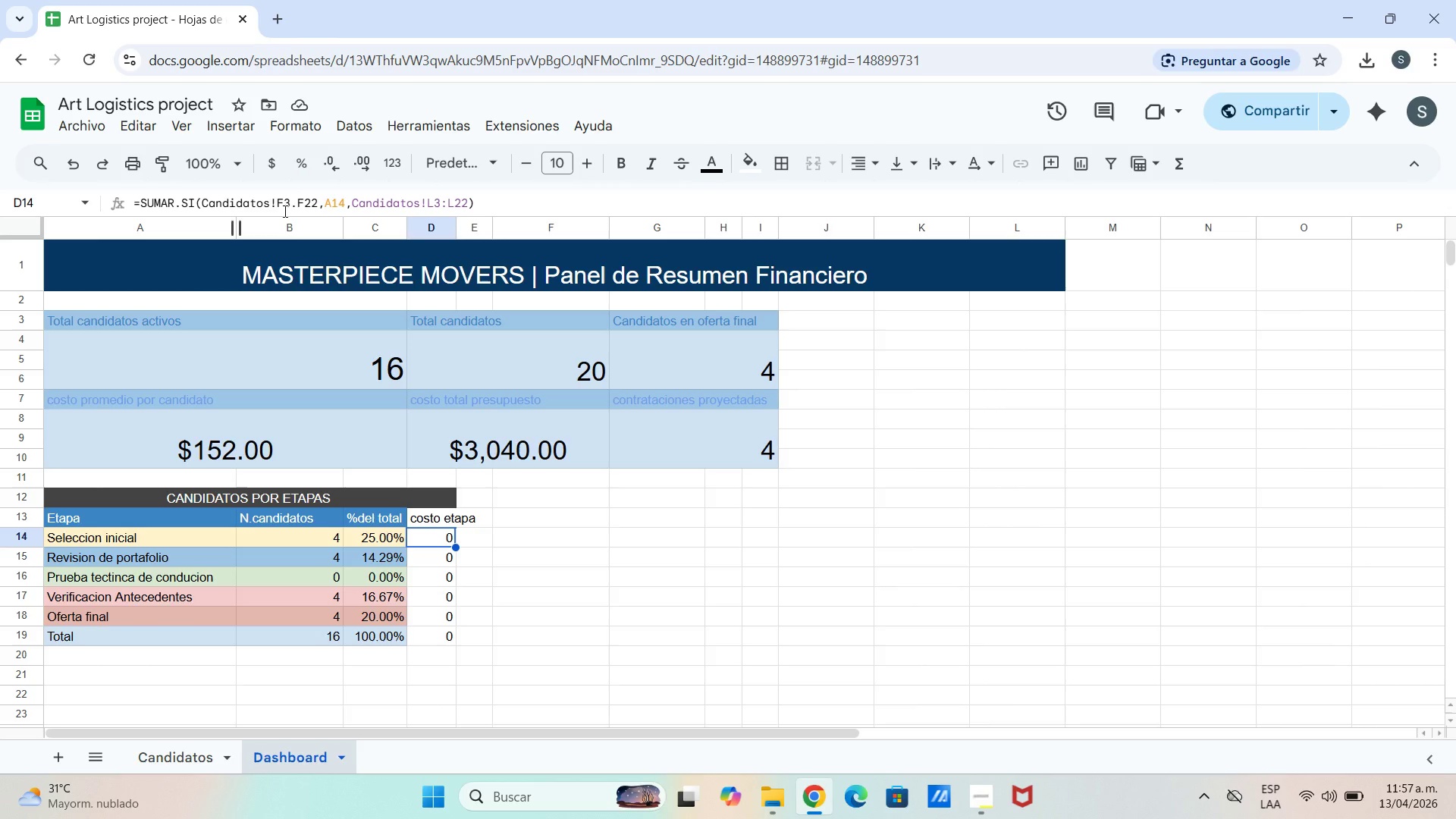 
wait(20.49)
 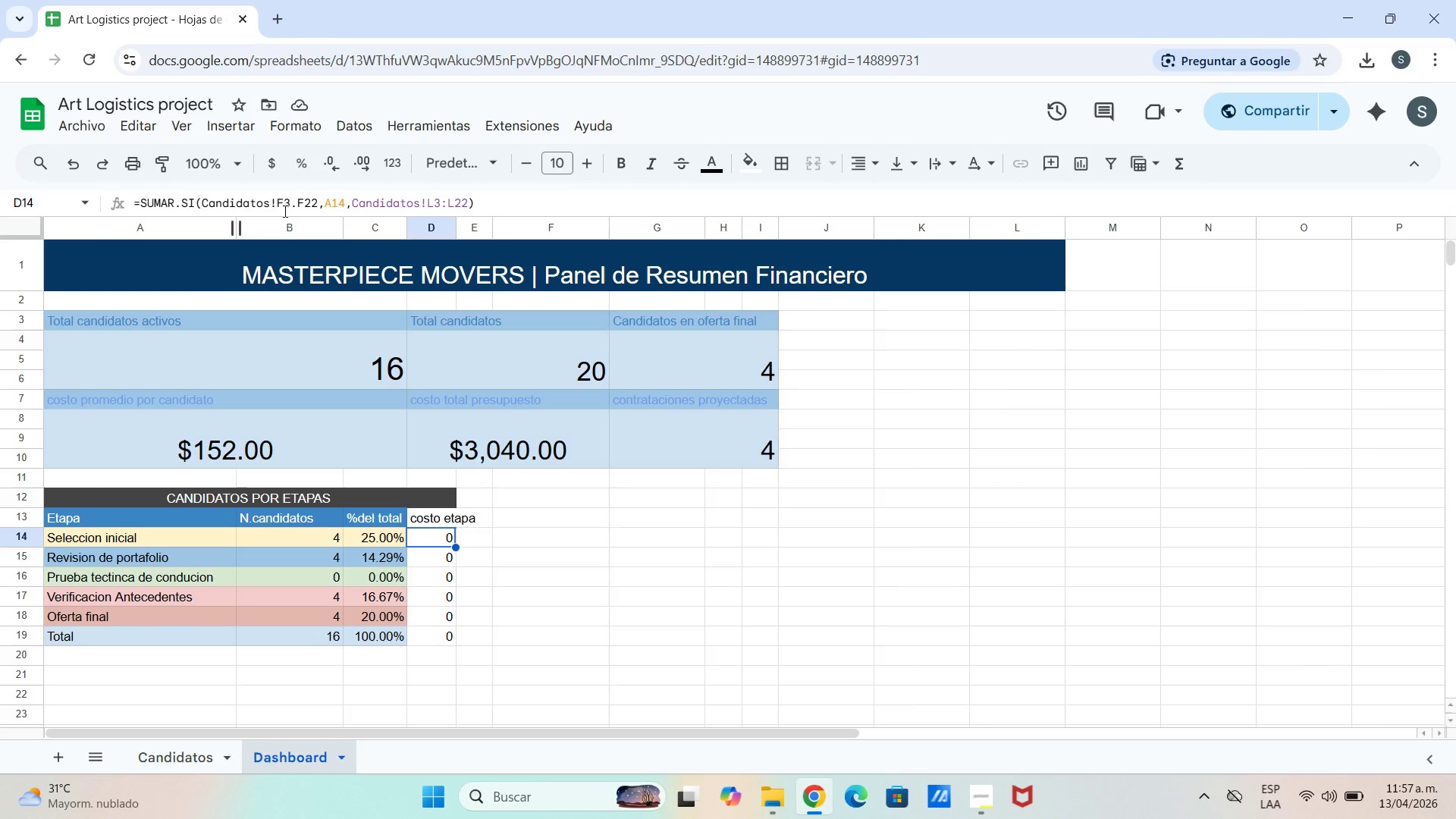 
left_click([297, 206])
 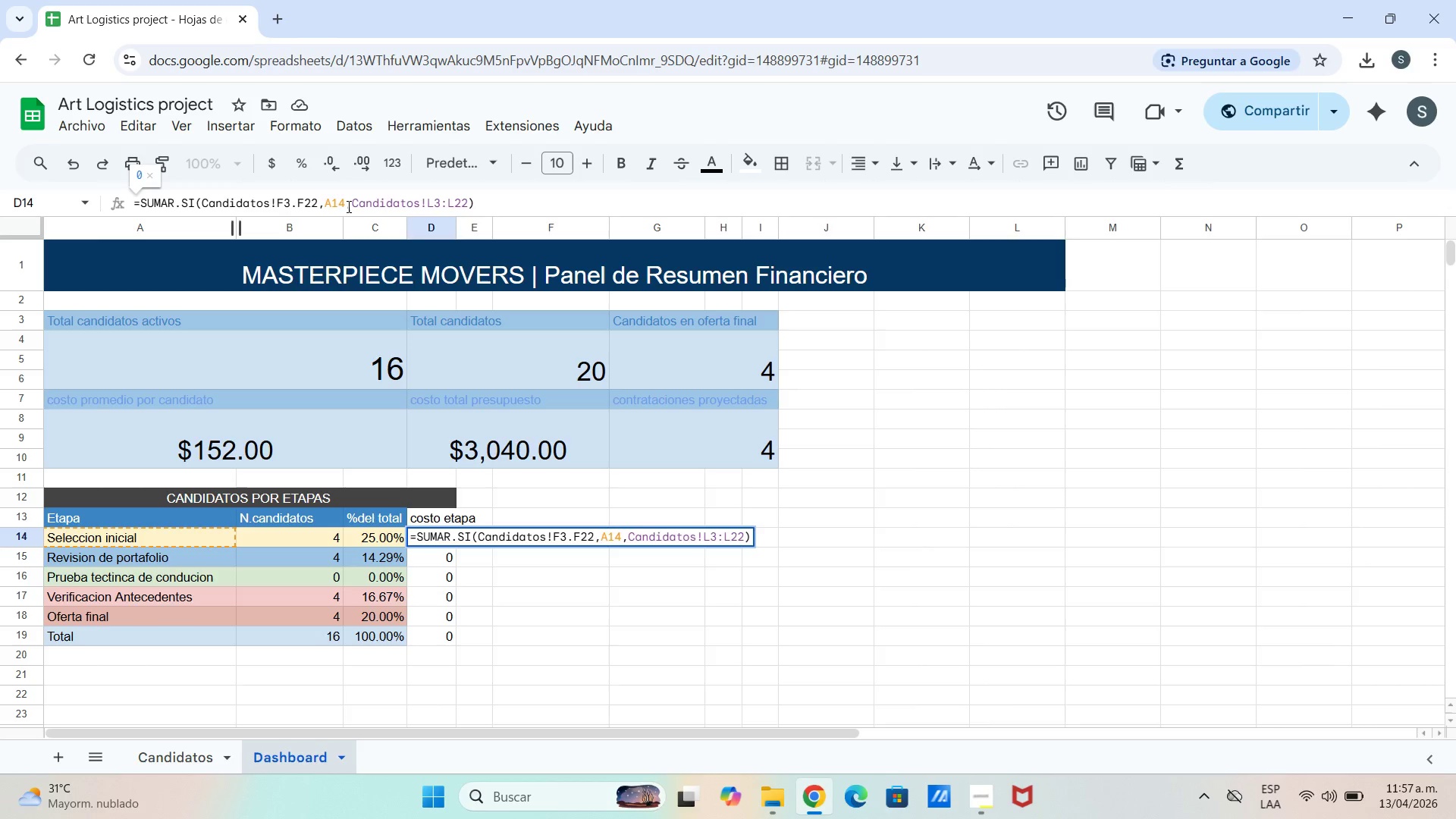 
key(Backspace)
 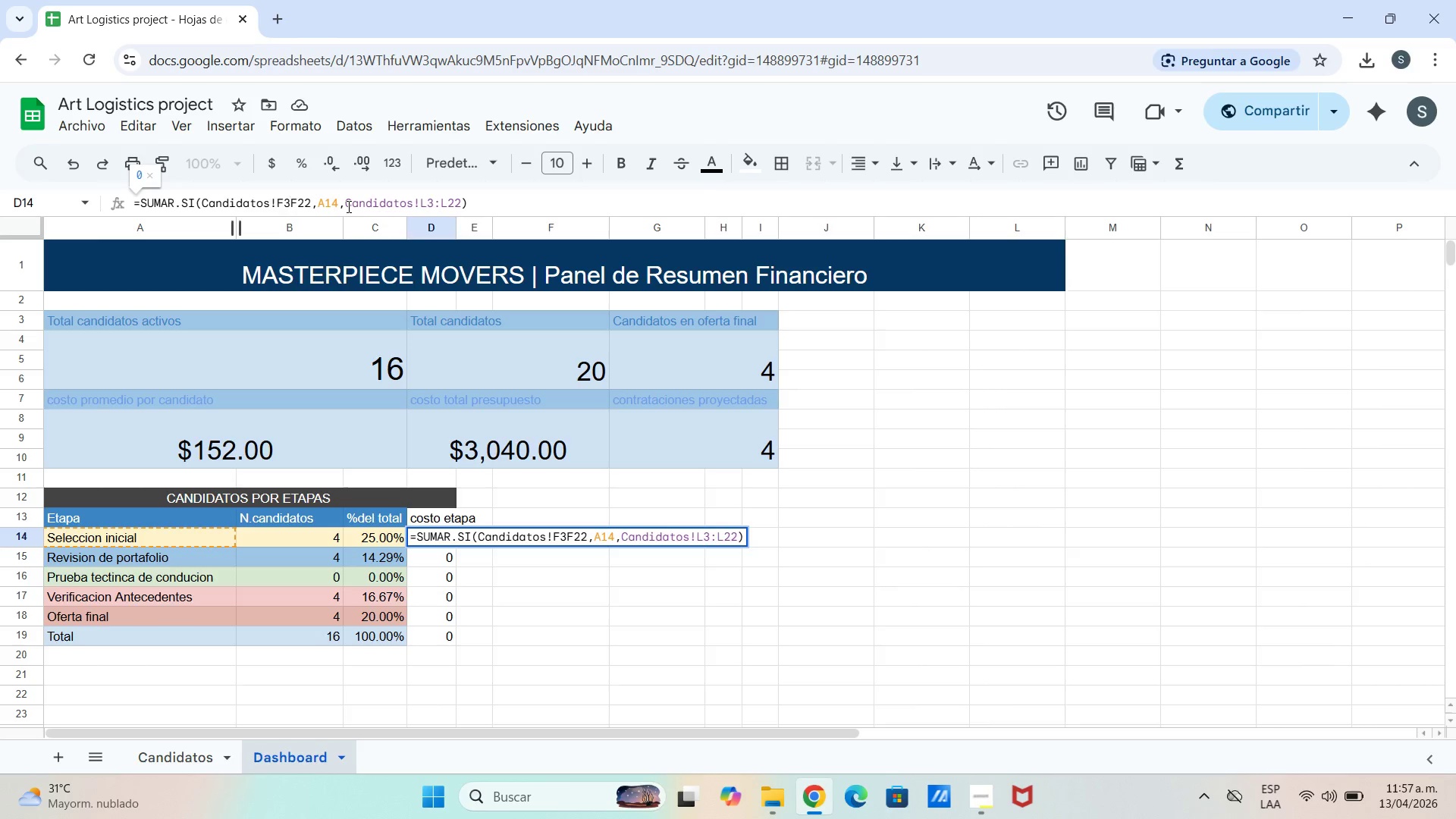 
key(Shift+Period)
 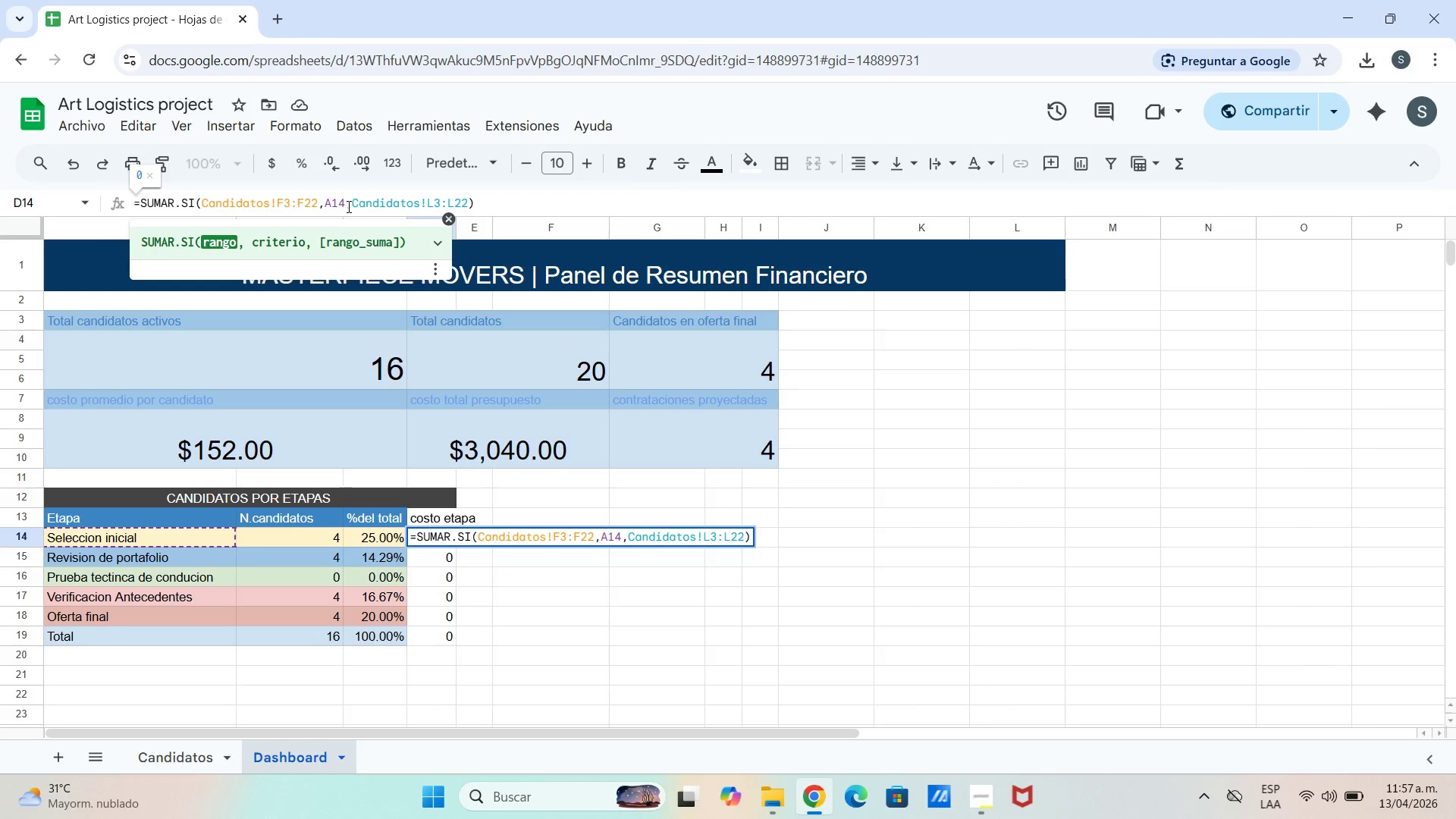 
key(Enter)
 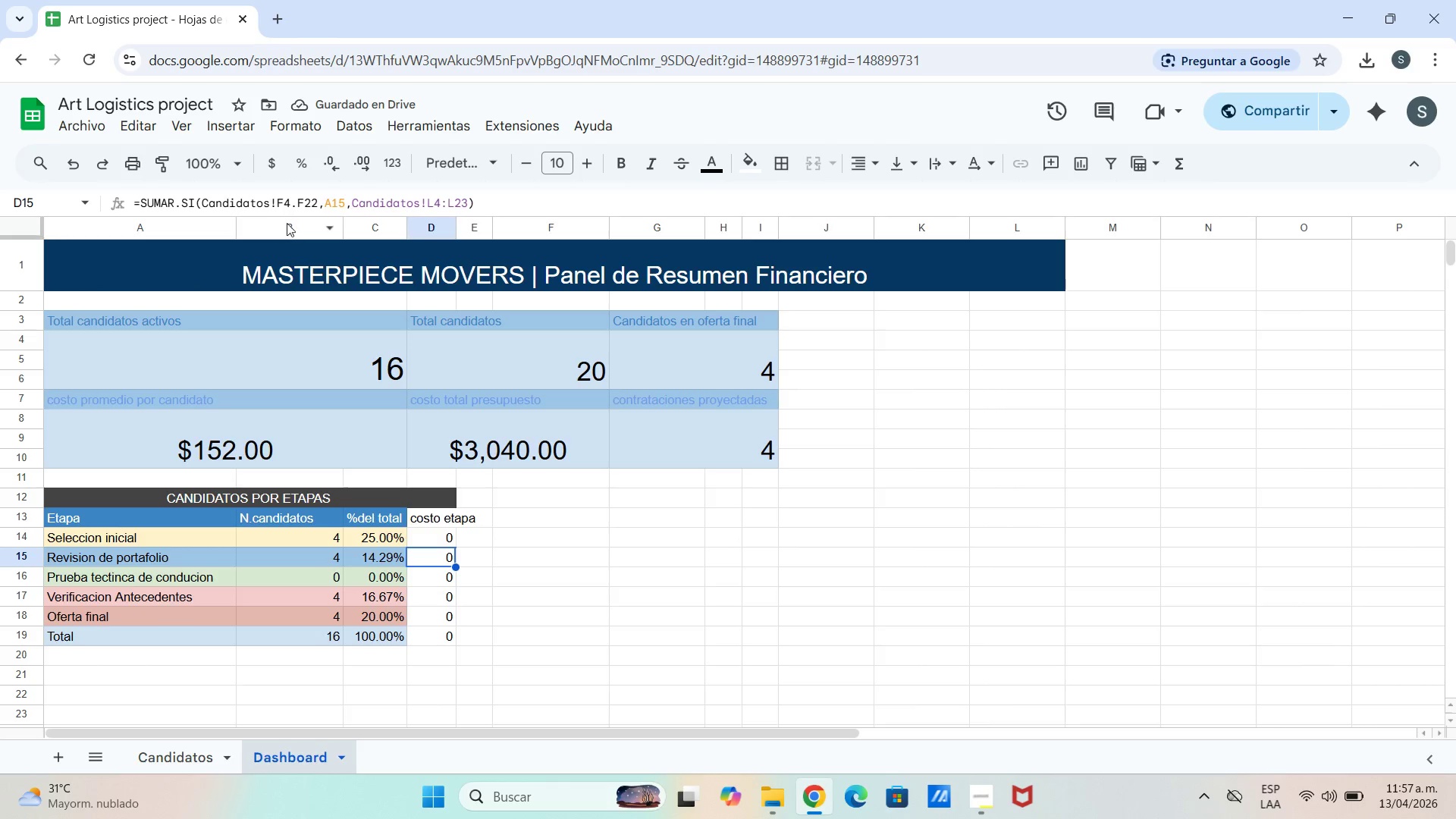 
left_click([297, 210])
 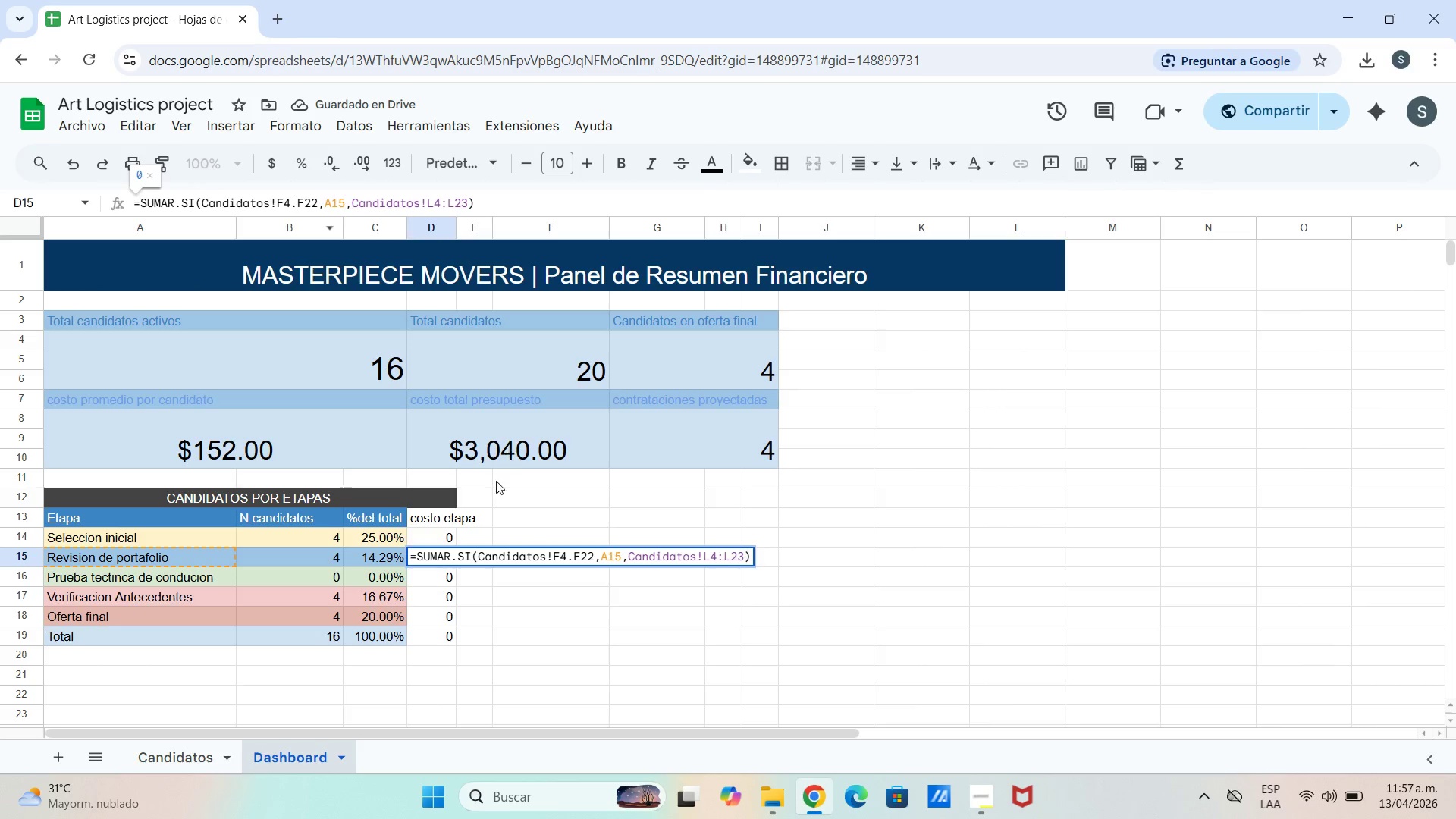 
left_click([482, 507])
 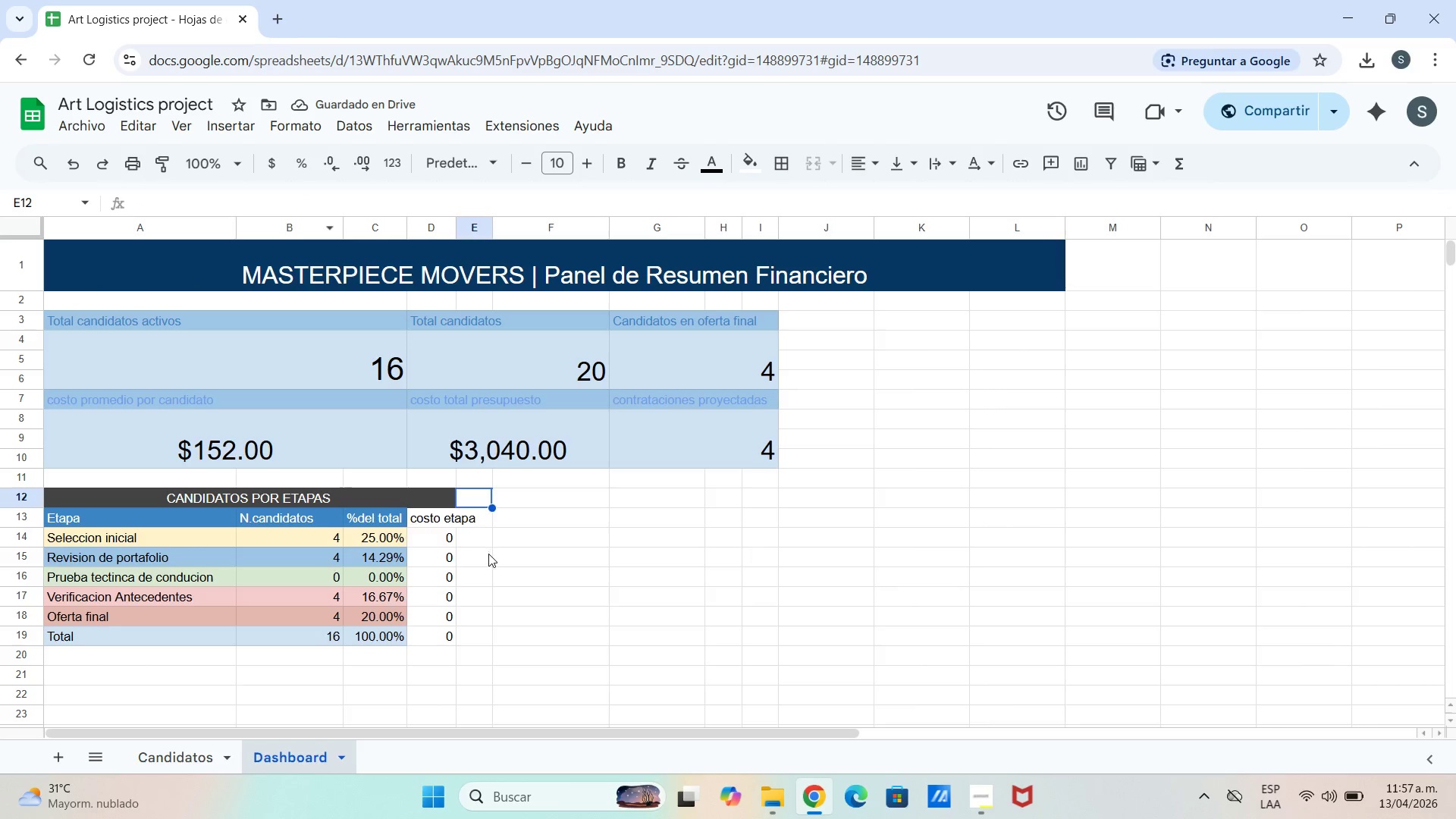 
left_click_drag(start_coordinate=[488, 554], to_coordinate=[480, 551])
 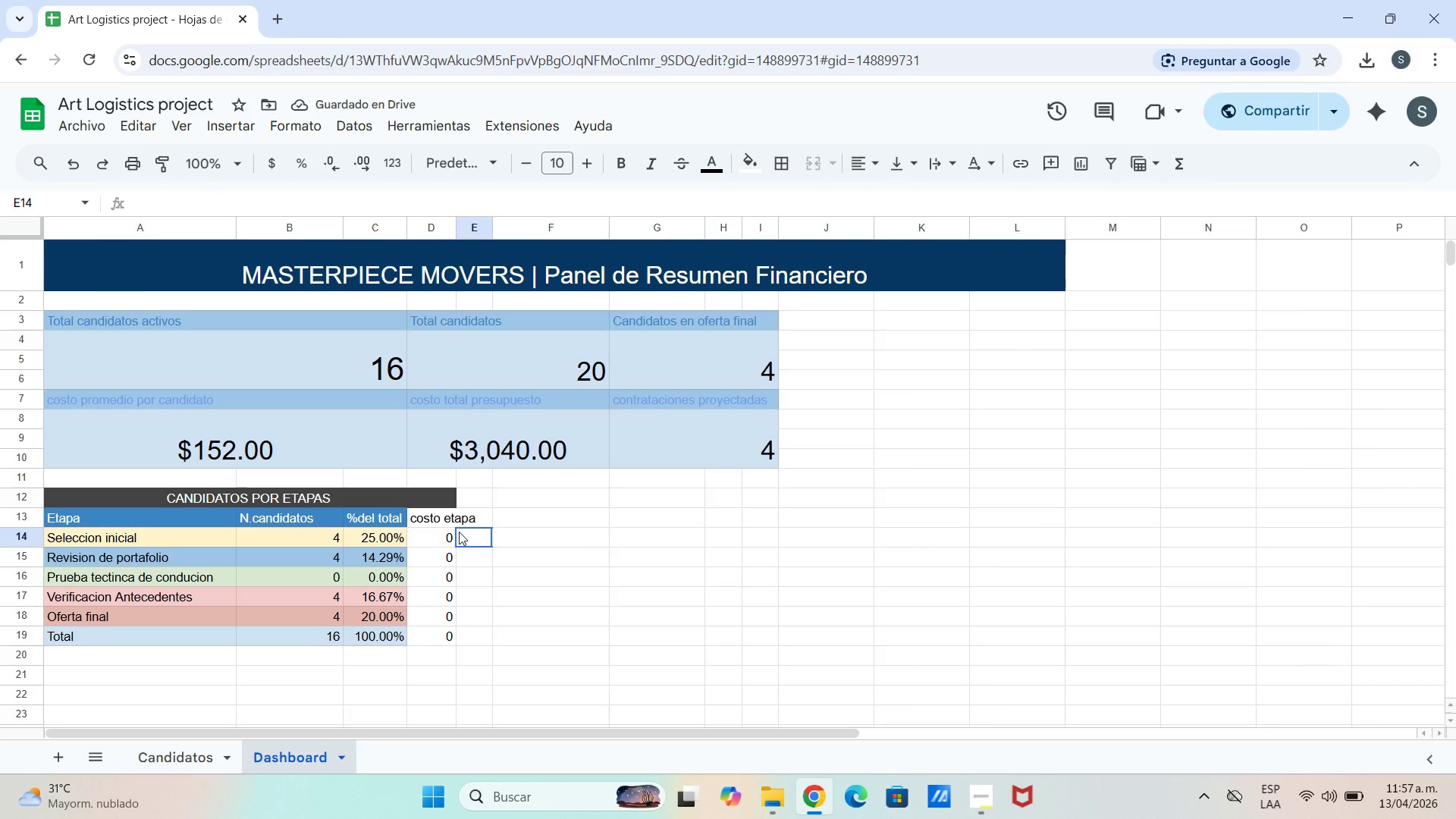 
triple_click([459, 532])
 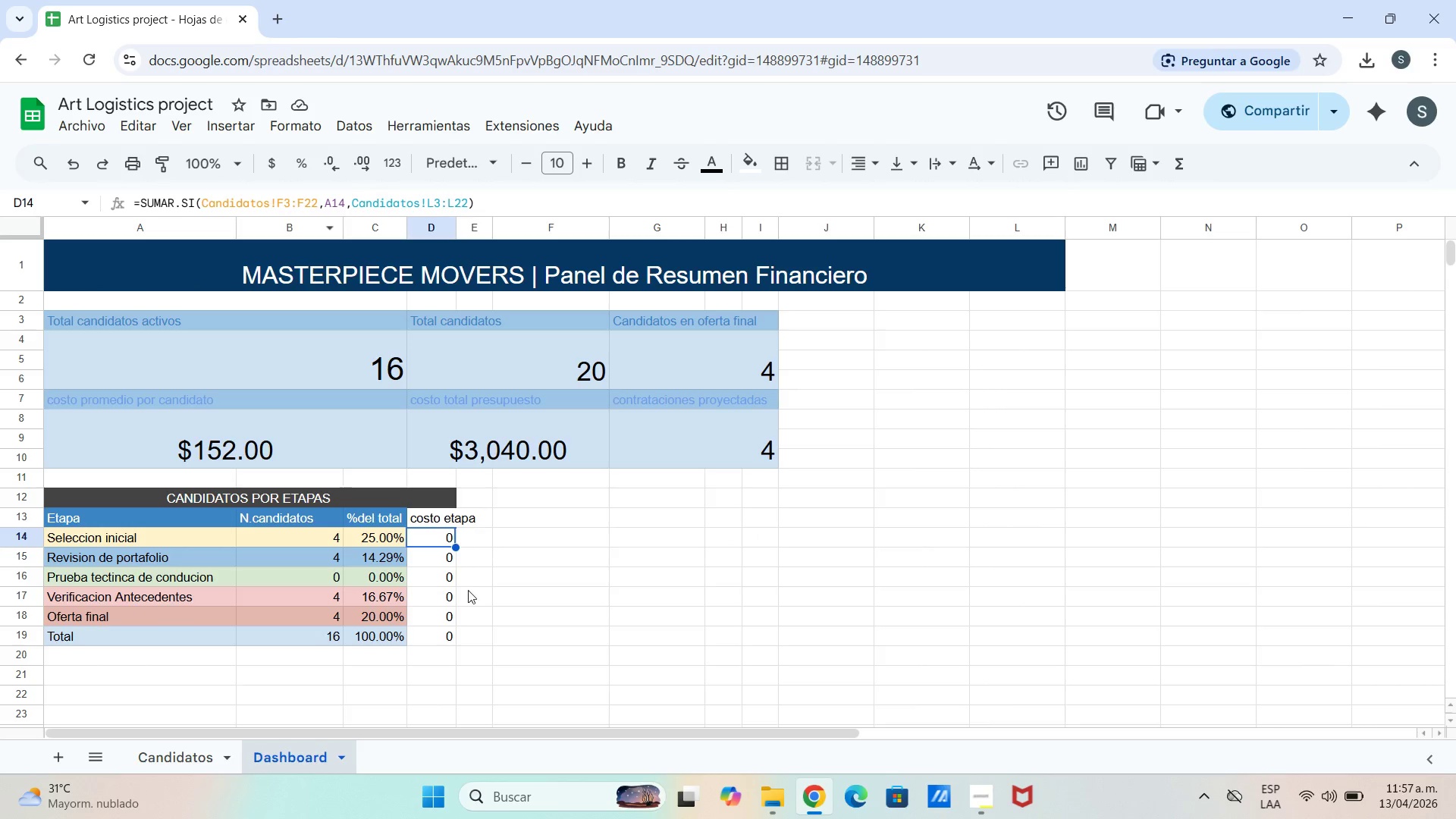 
left_click_drag(start_coordinate=[457, 548], to_coordinate=[462, 641])
 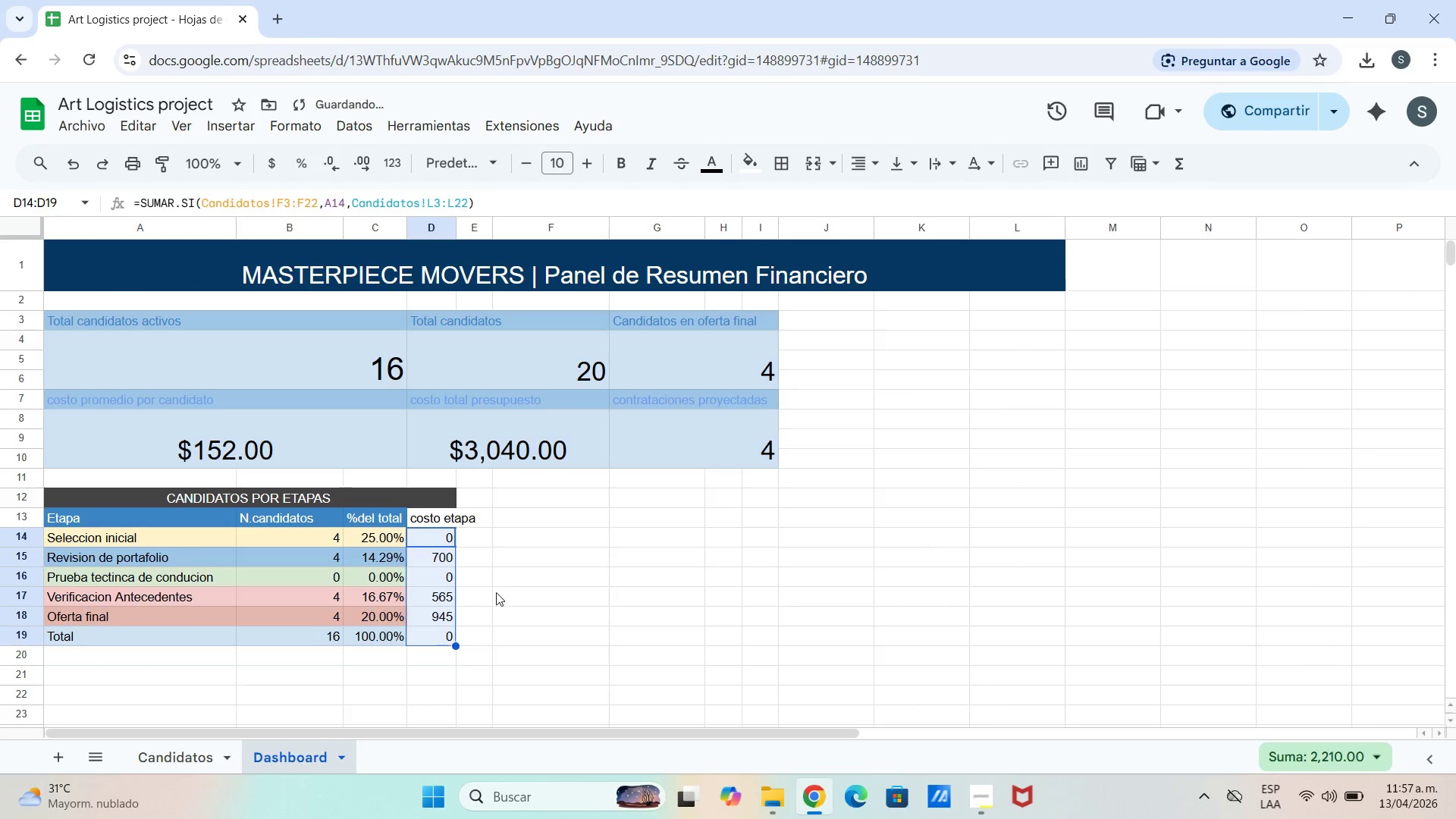 
left_click_drag(start_coordinate=[496, 592], to_coordinate=[488, 591])
 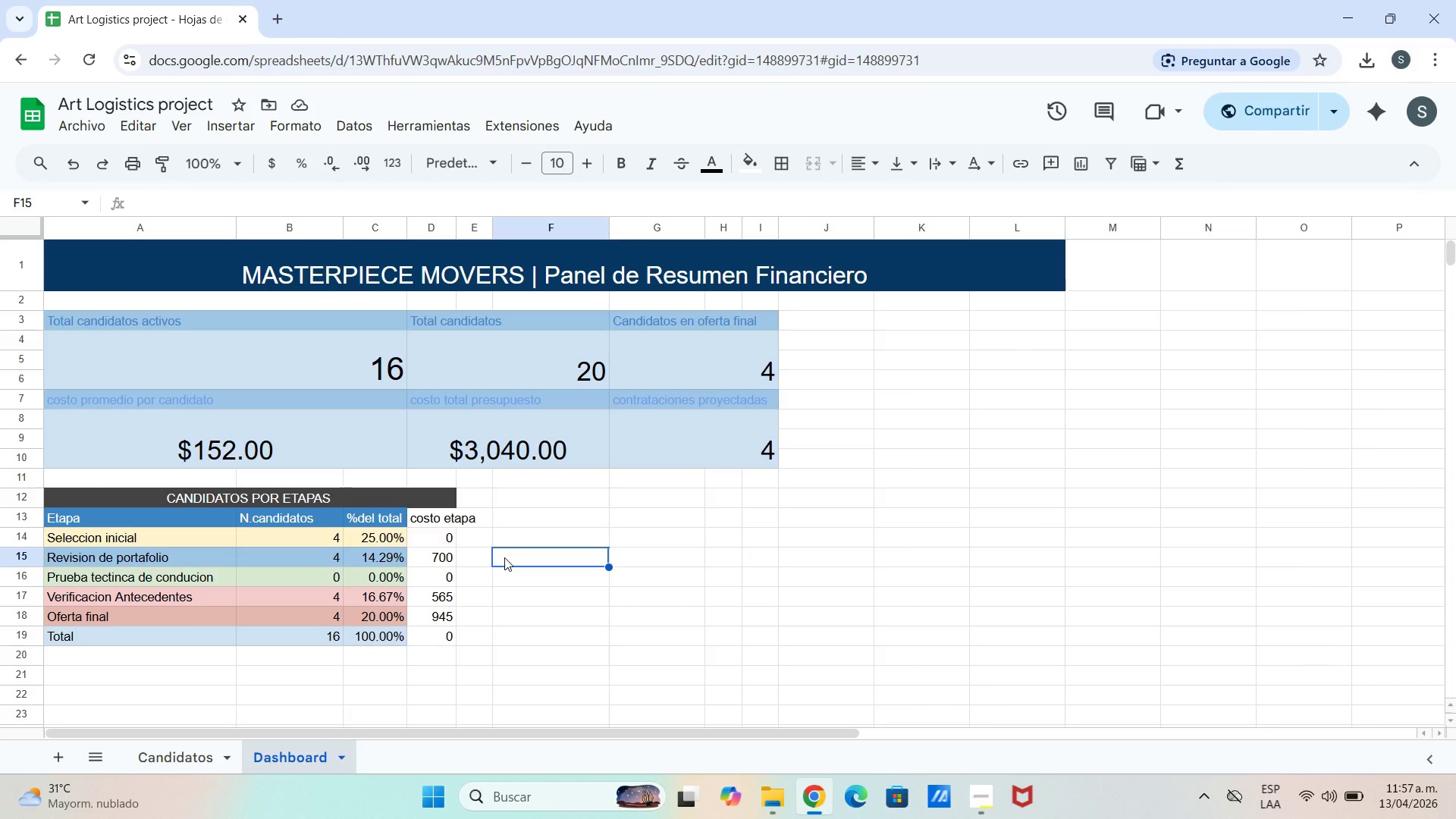 
wait(14.84)
 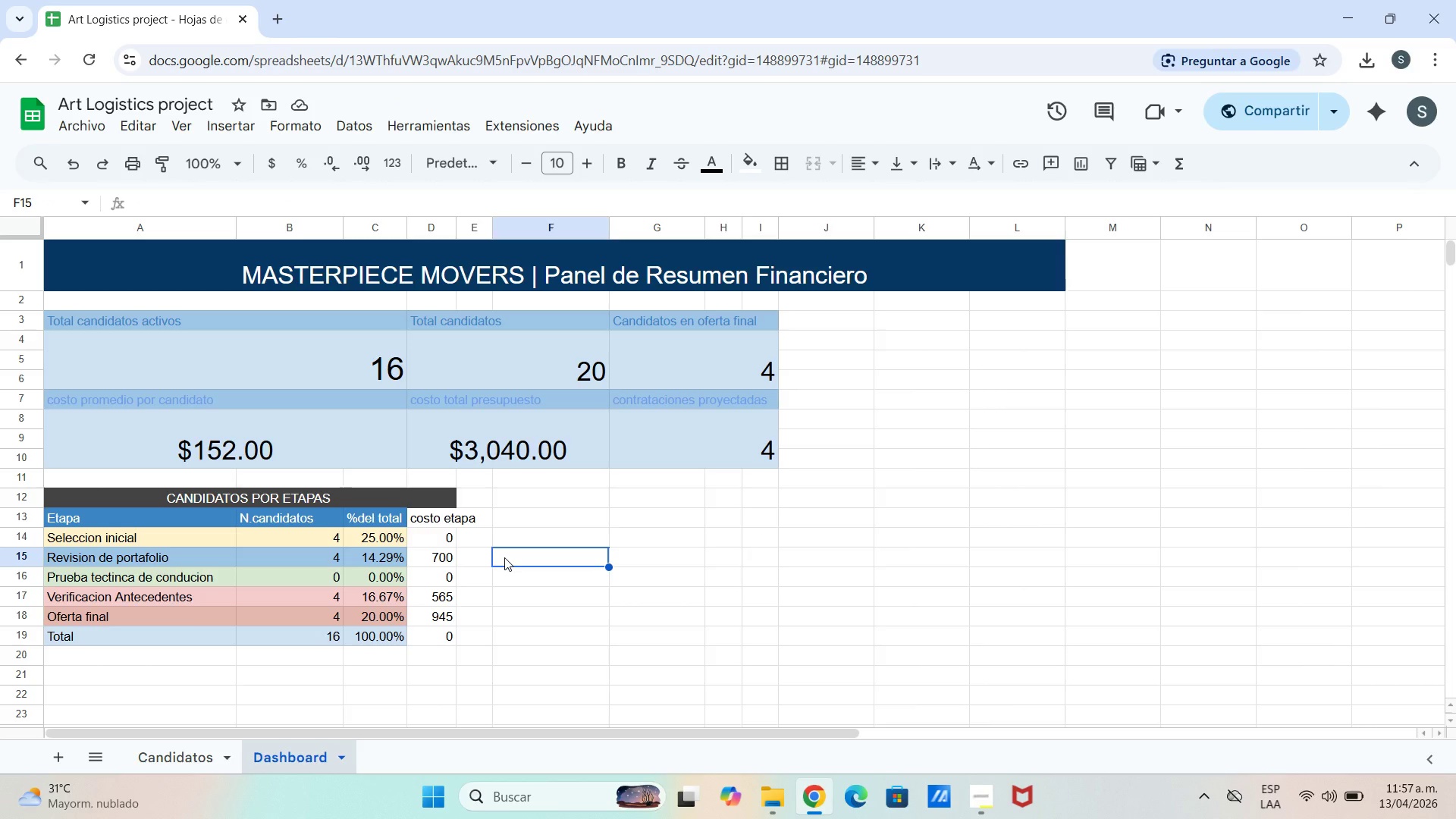 
left_click_drag(start_coordinate=[429, 541], to_coordinate=[437, 632])
 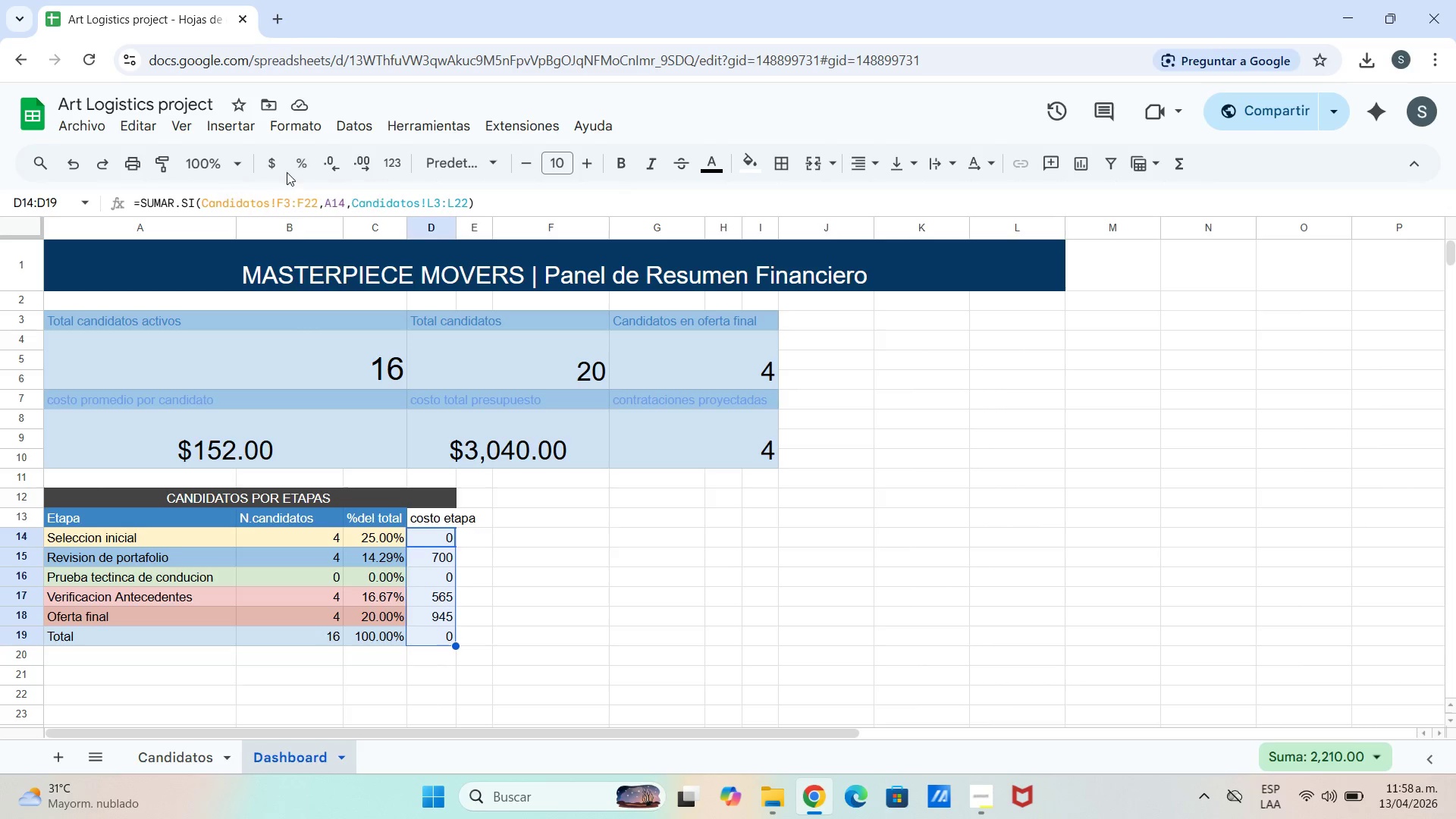 
left_click([275, 172])
 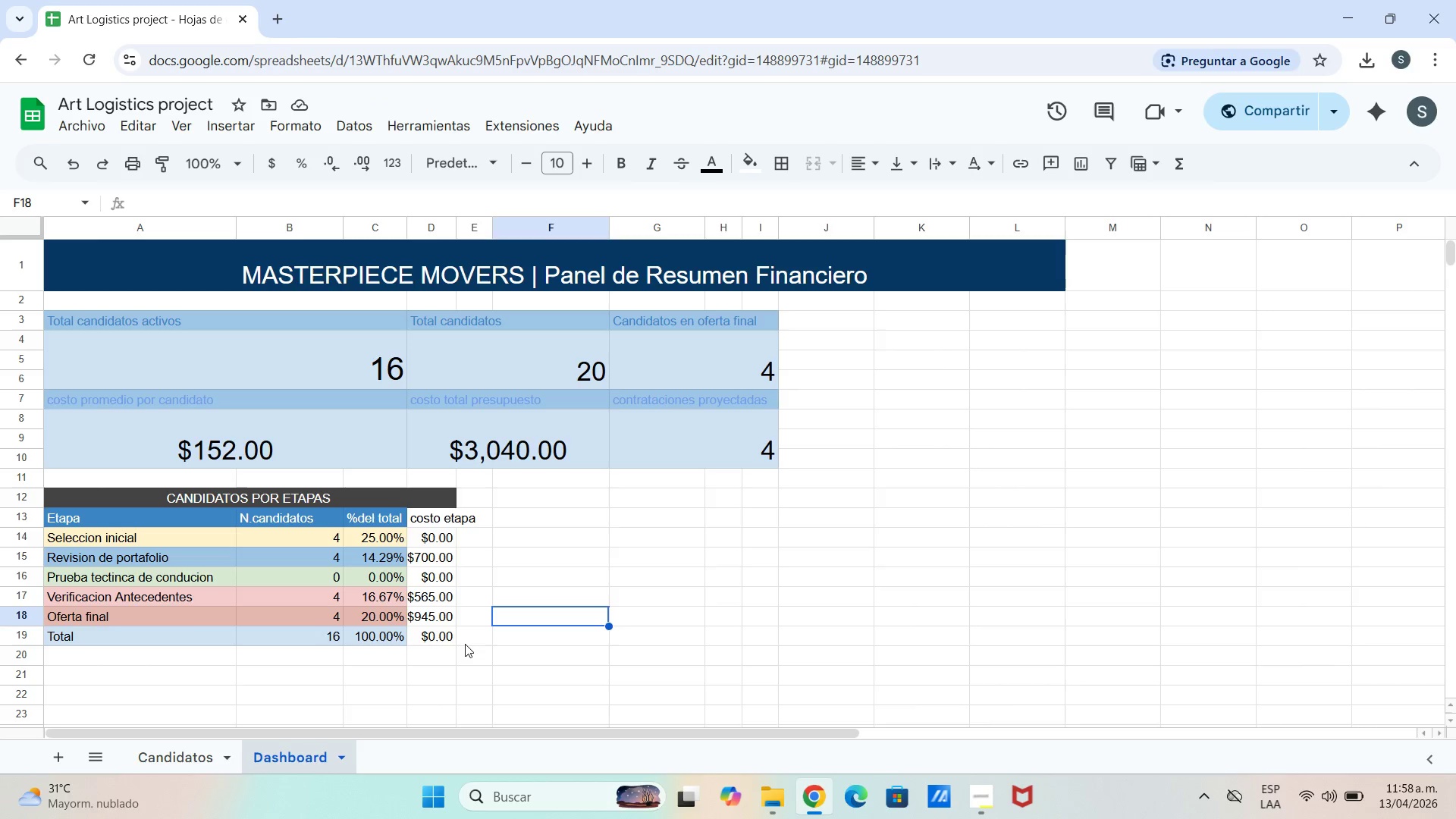 
wait(7.78)
 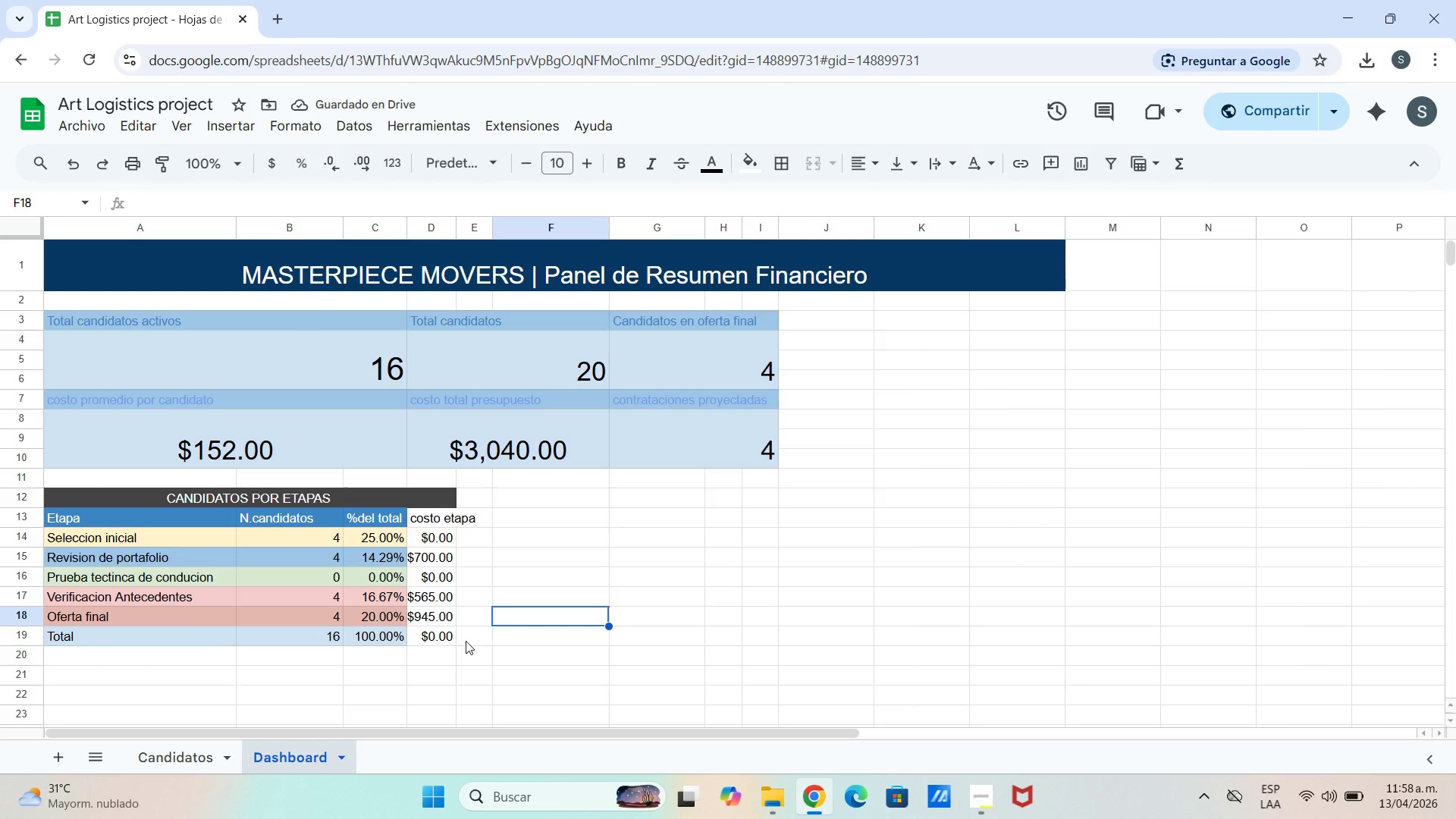 
double_click([434, 632])
 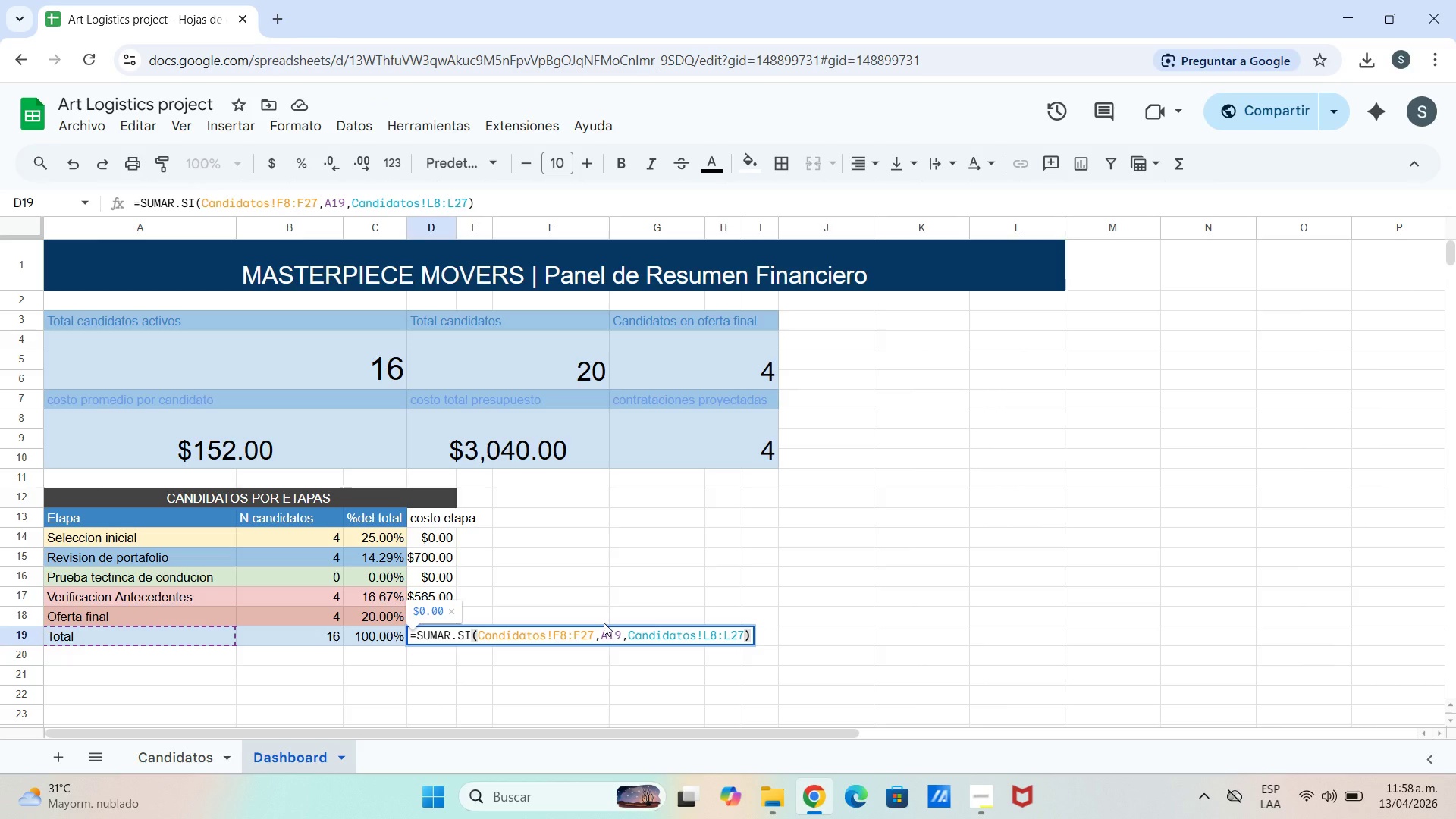 
hold_key(key=Backspace, duration=1.19)
 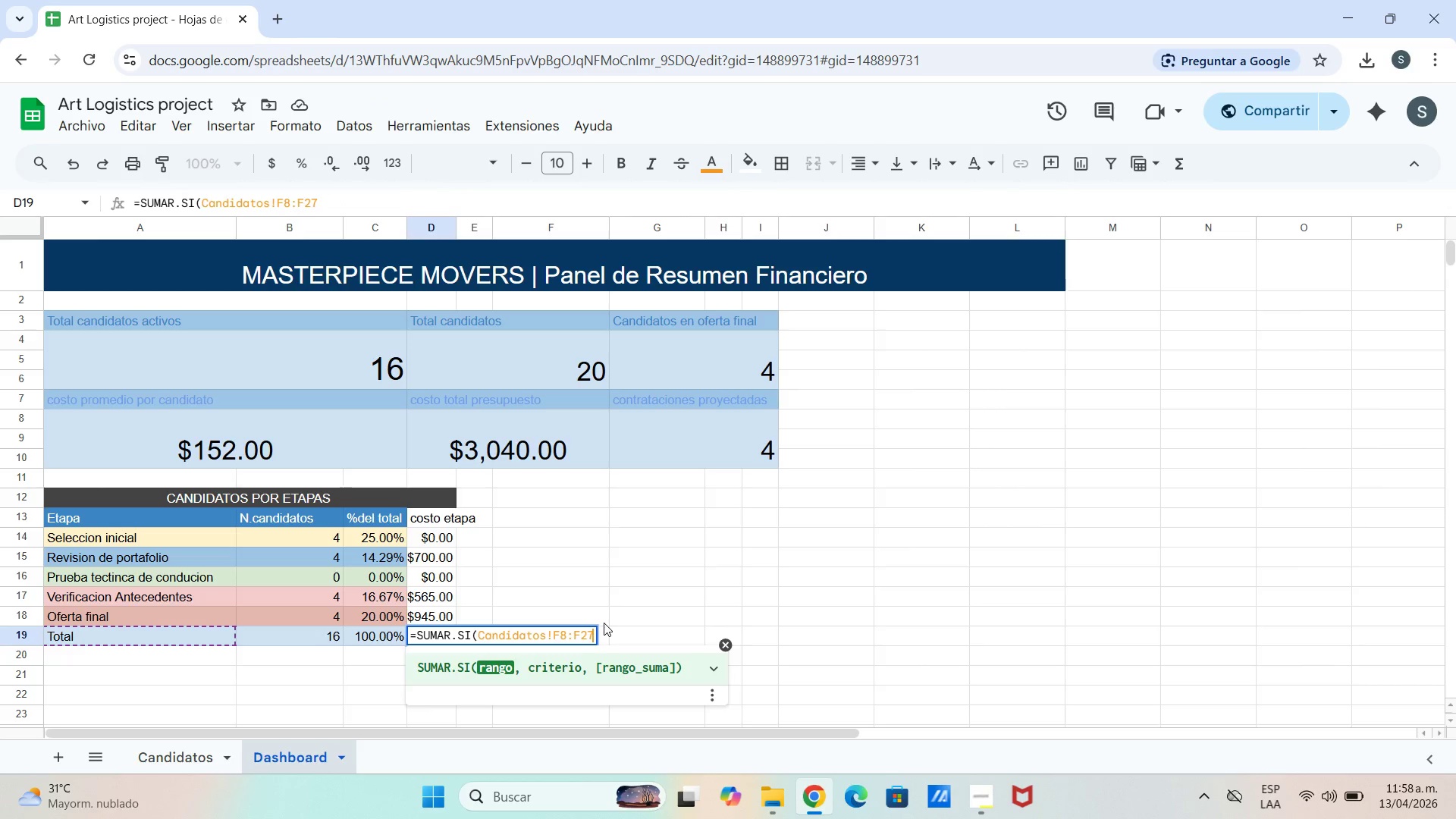 
key(Backspace)
 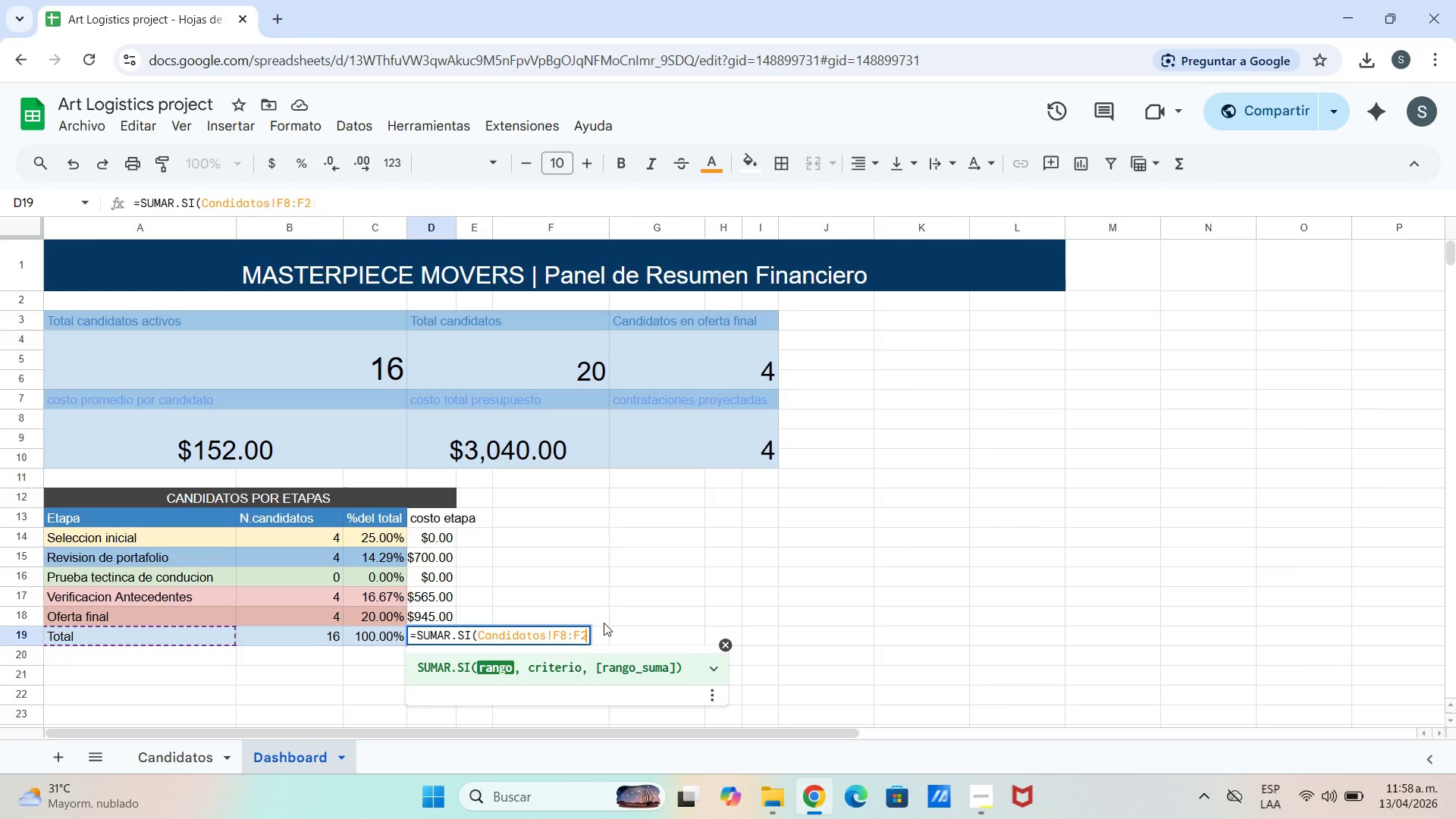 
key(Backspace)
 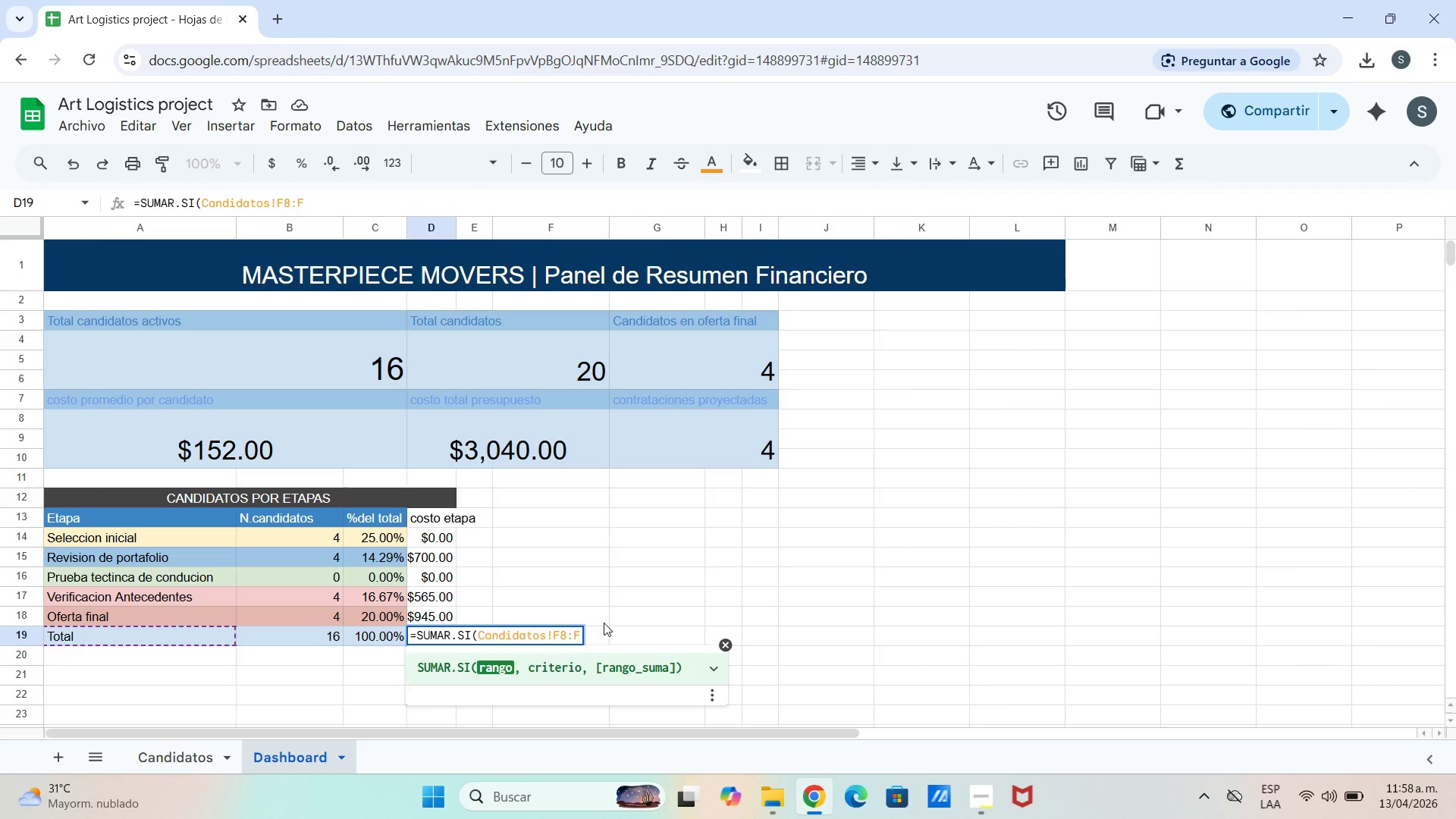 
key(Backspace)
 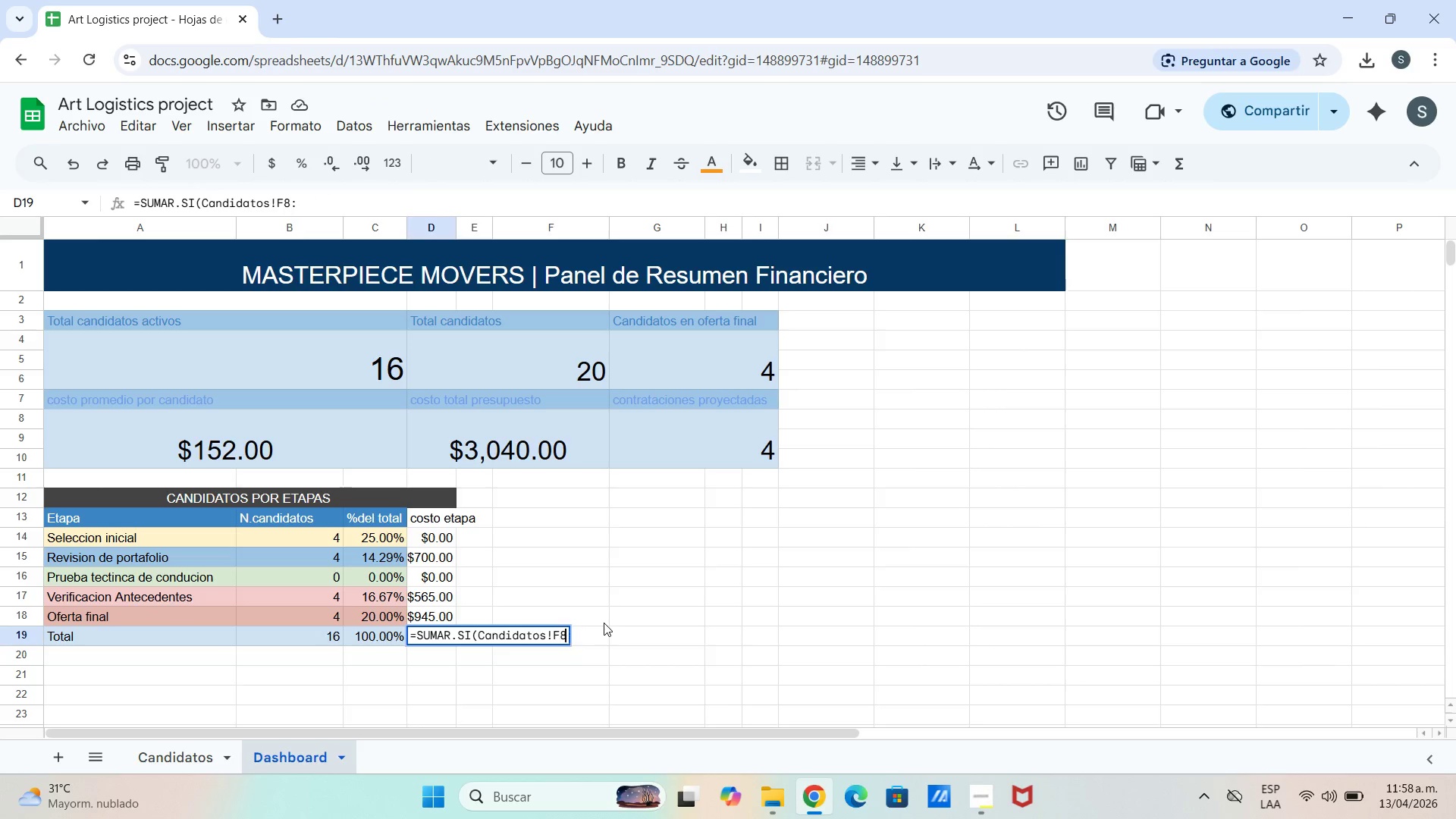 
key(Backspace)
 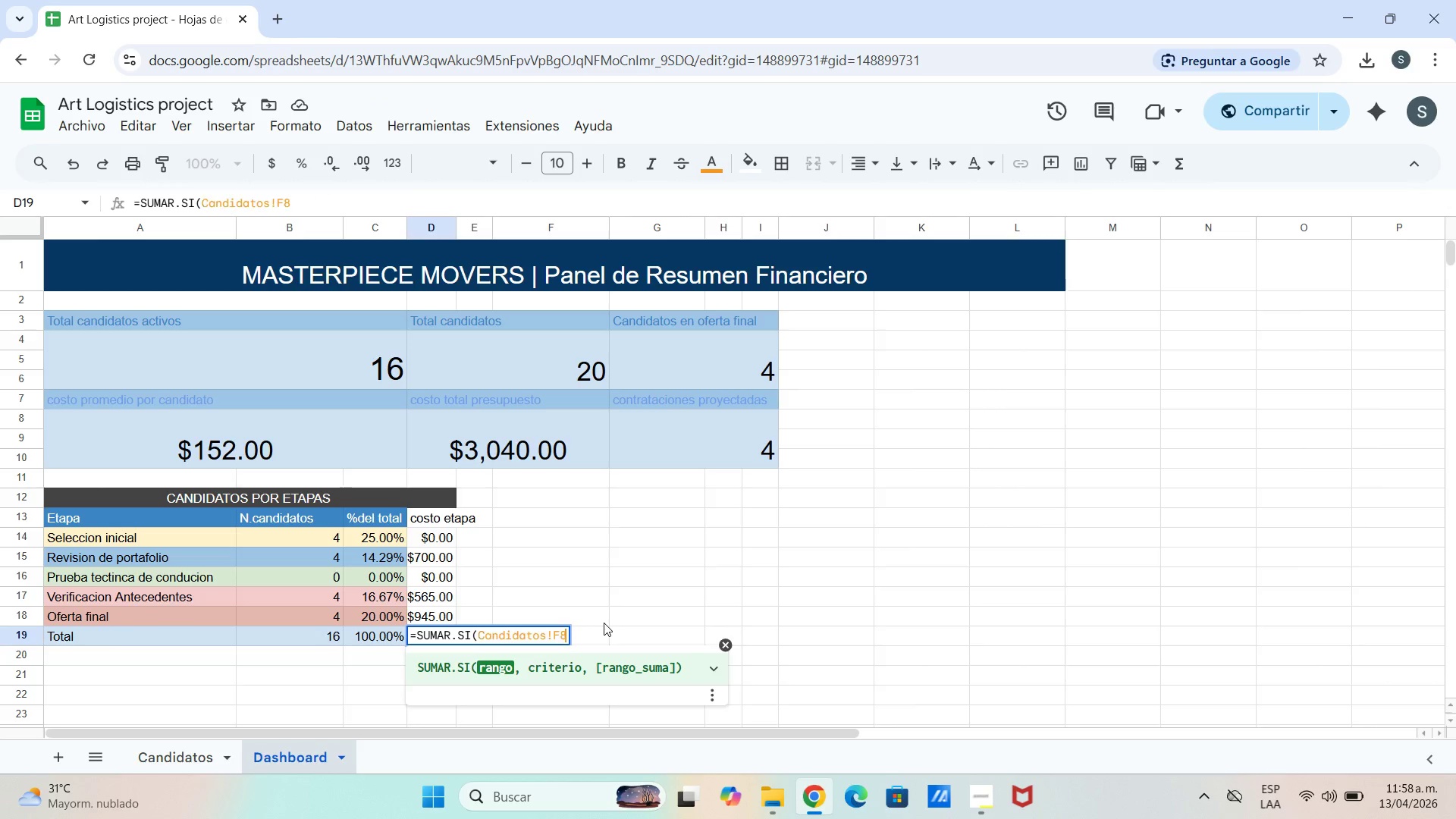 
key(Backspace)
 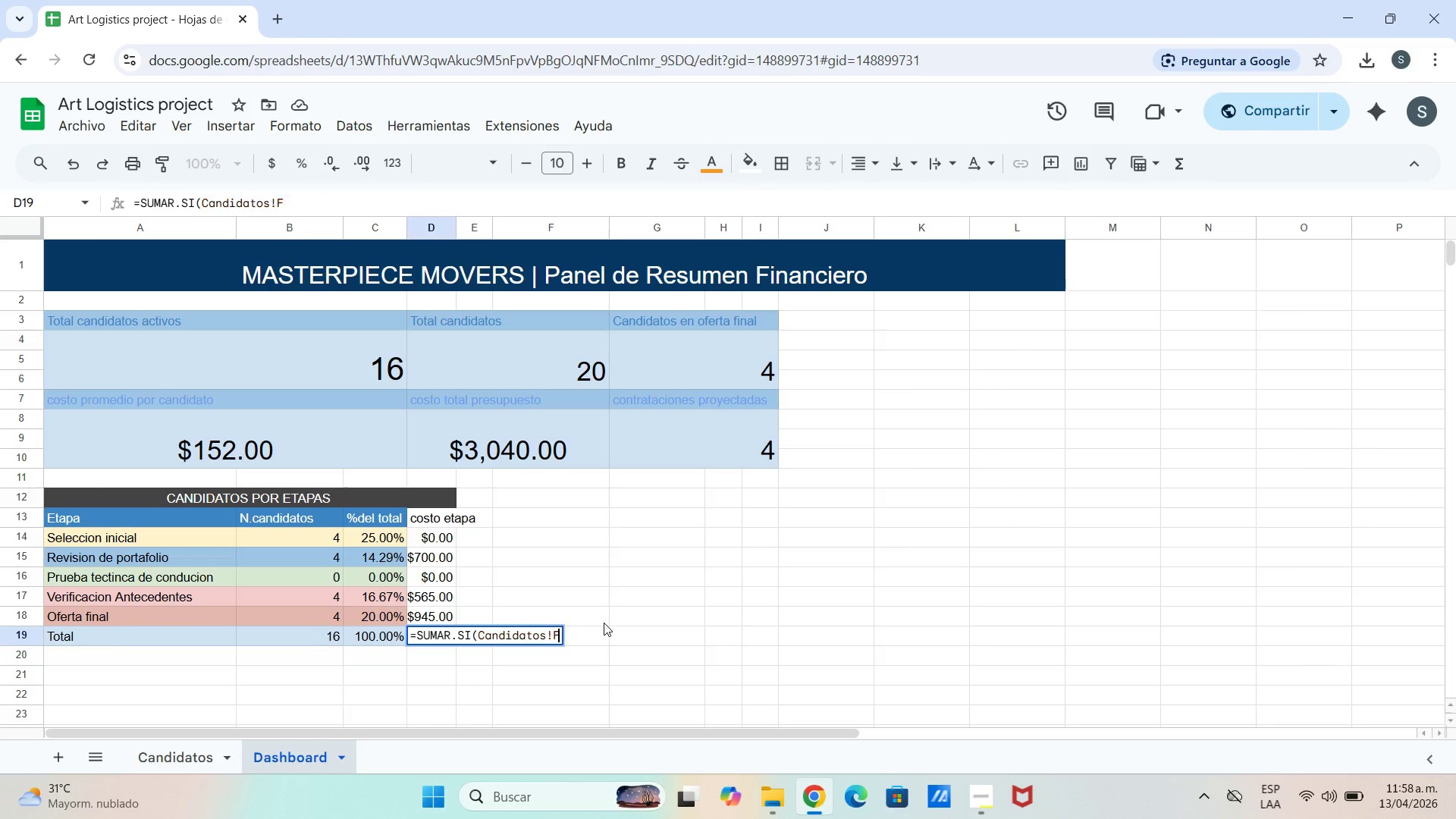 
hold_key(key=Backspace, duration=0.92)
 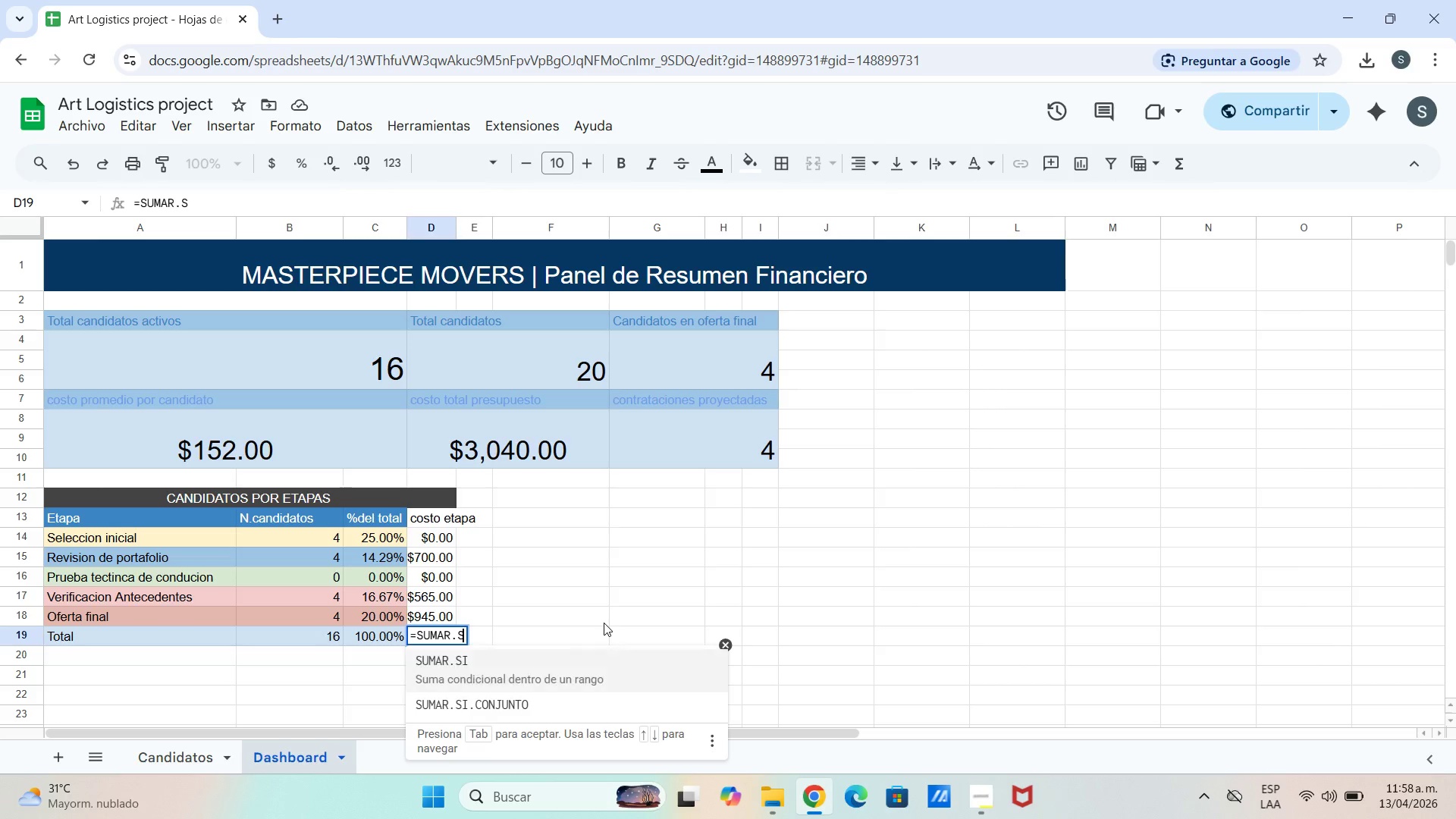 
key(Backspace)
 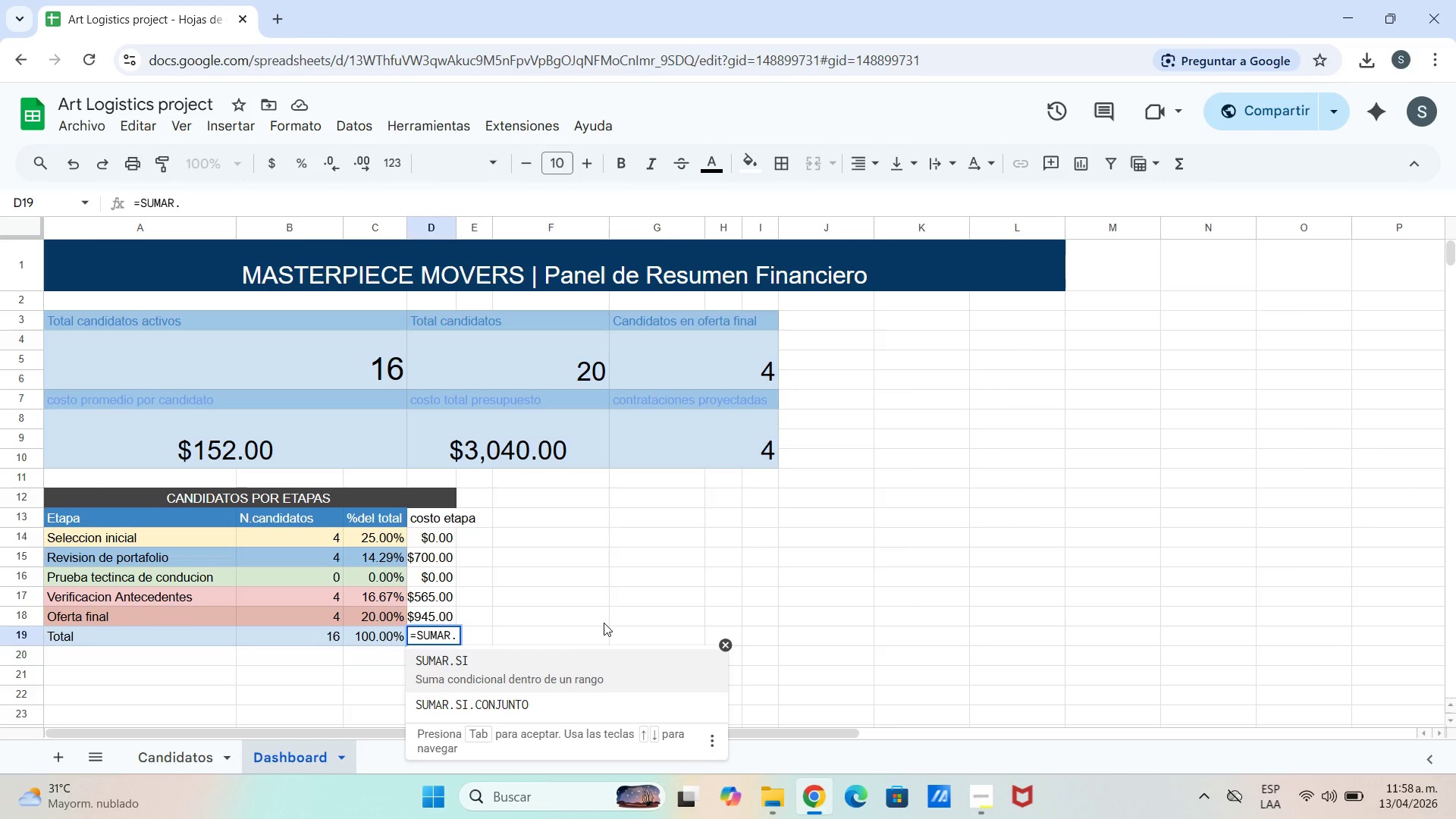 
key(Backspace)
 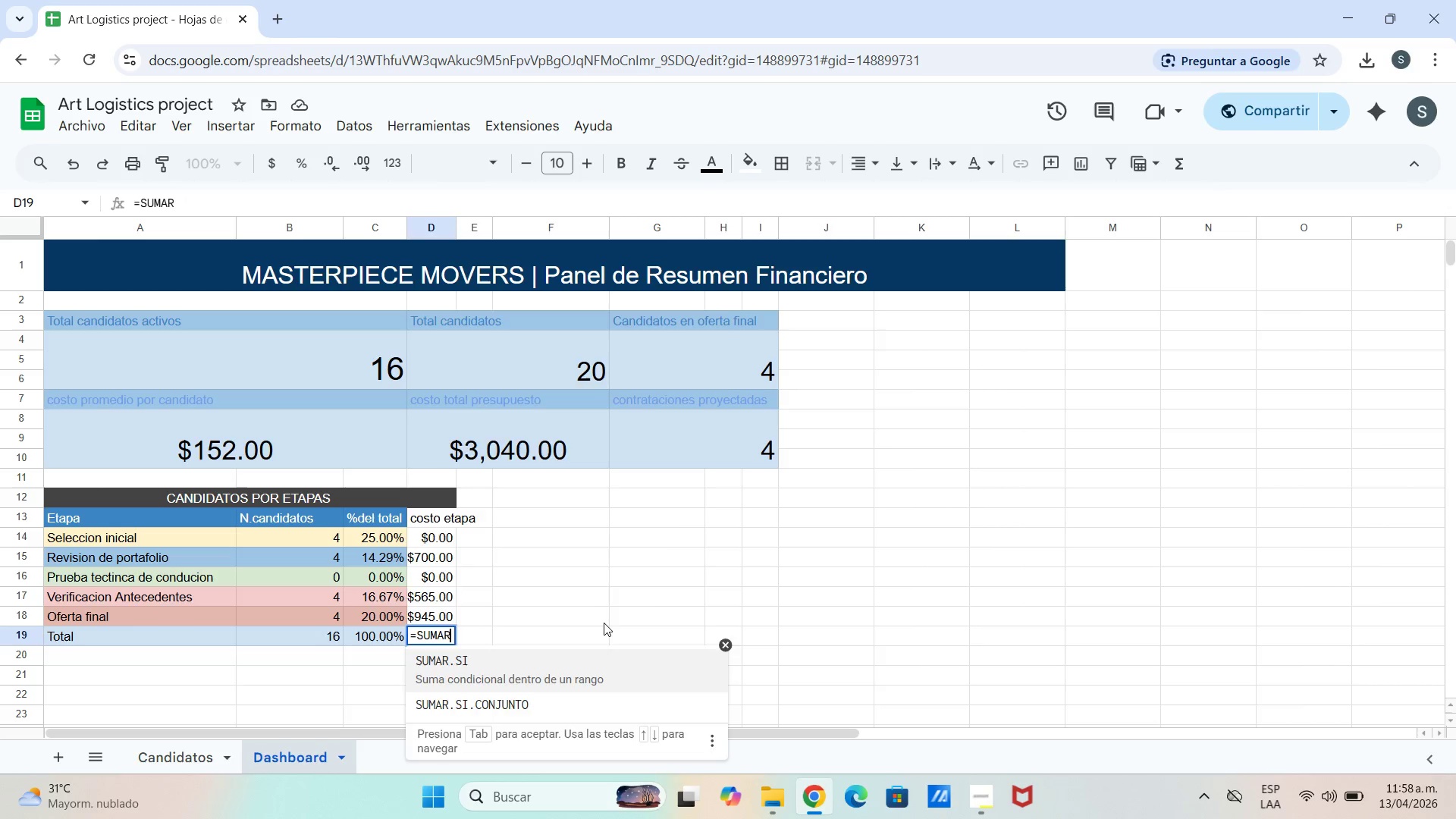 
key(Backspace)
 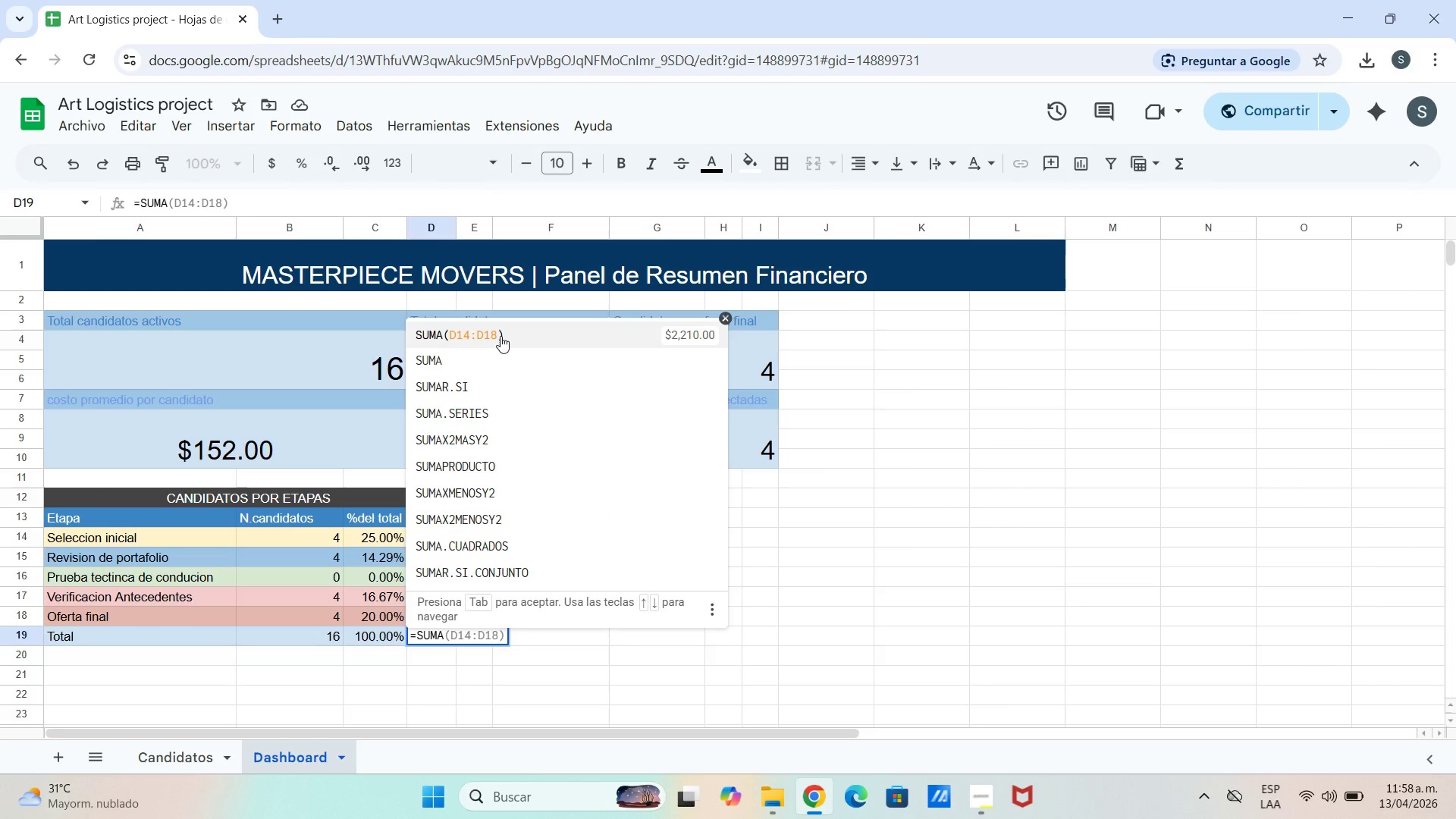 
left_click([500, 336])
 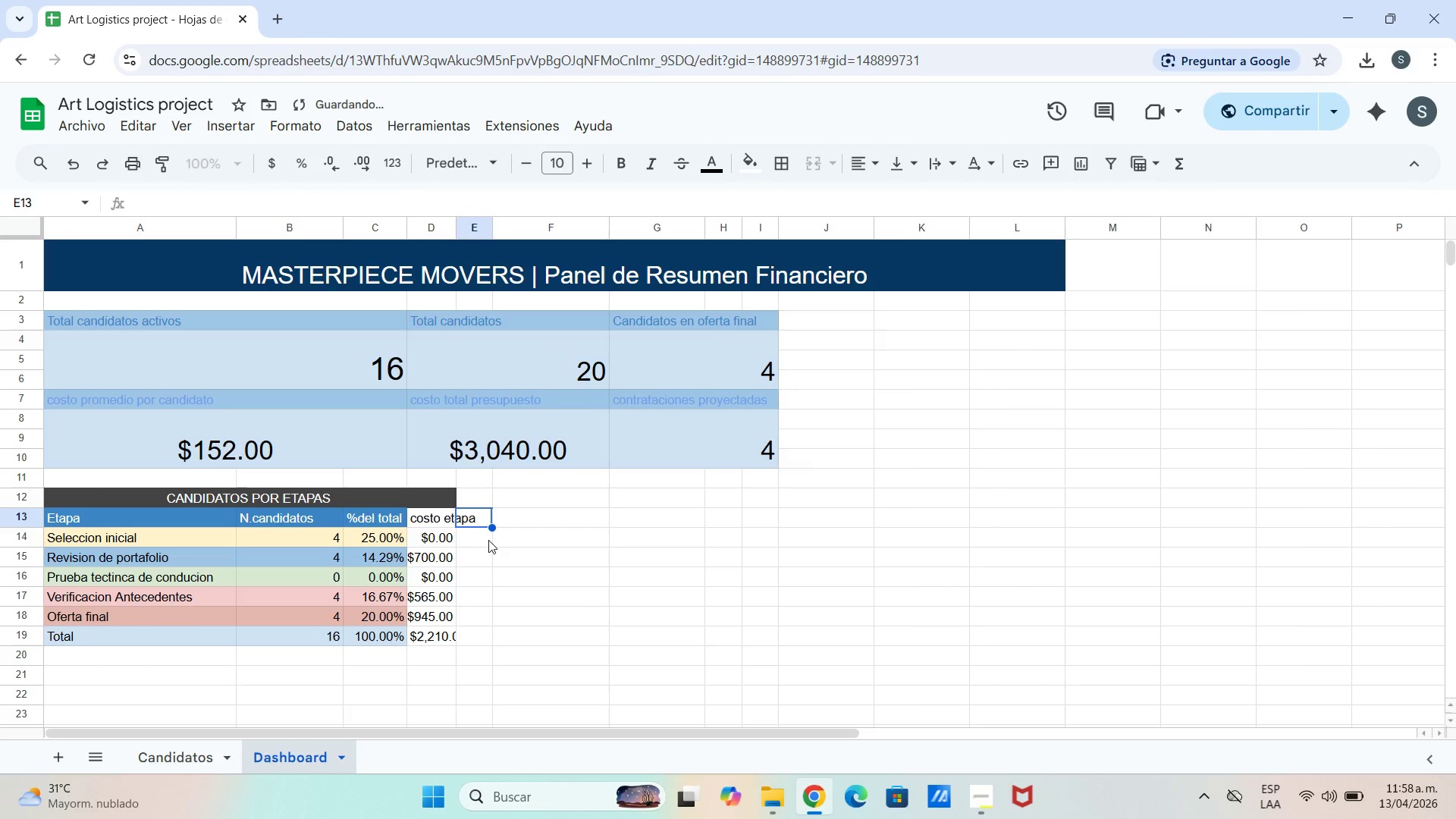 
left_click_drag(start_coordinate=[521, 512], to_coordinate=[513, 512])
 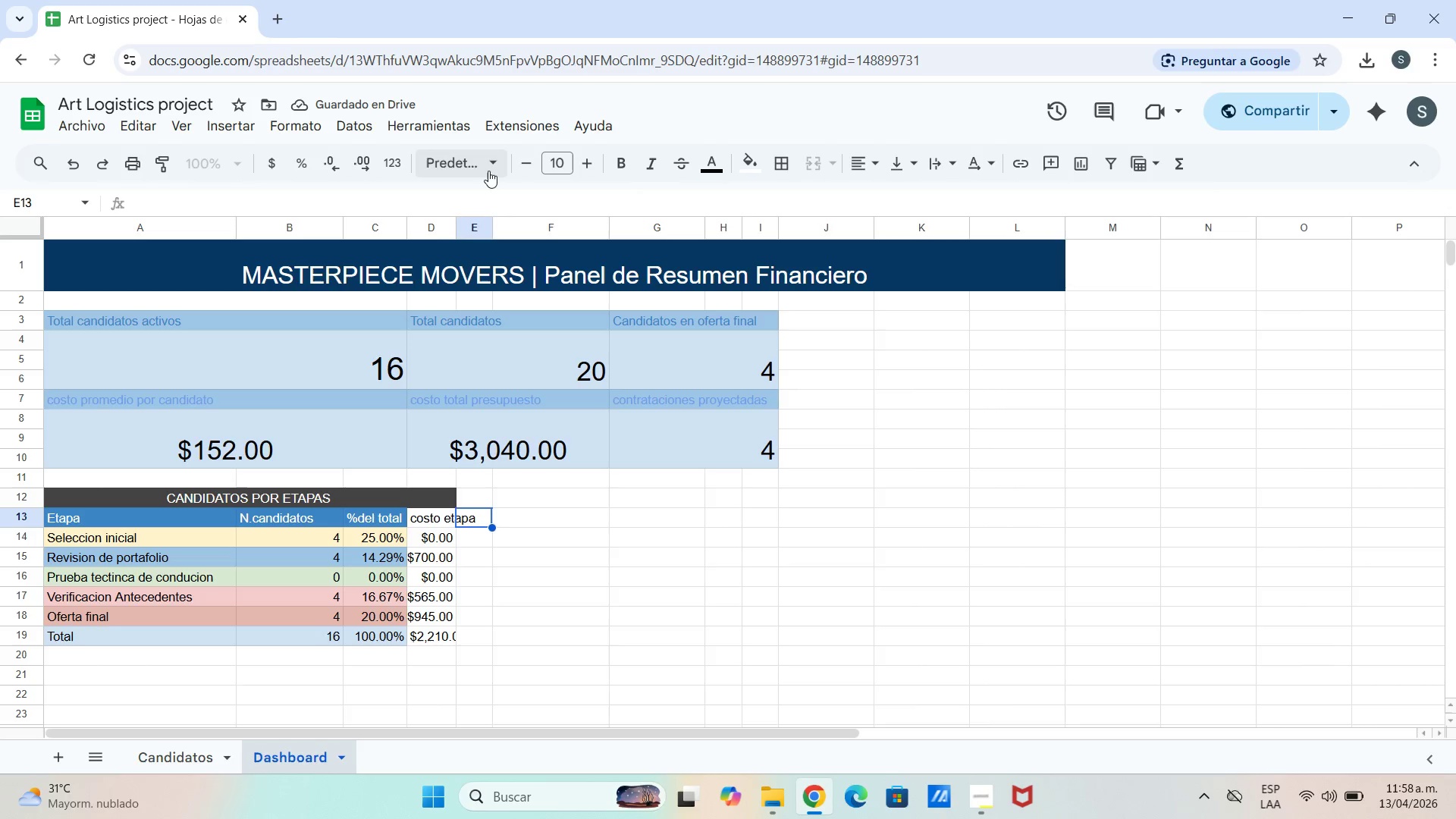 
left_click_drag(start_coordinate=[452, 232], to_coordinate=[472, 237])
 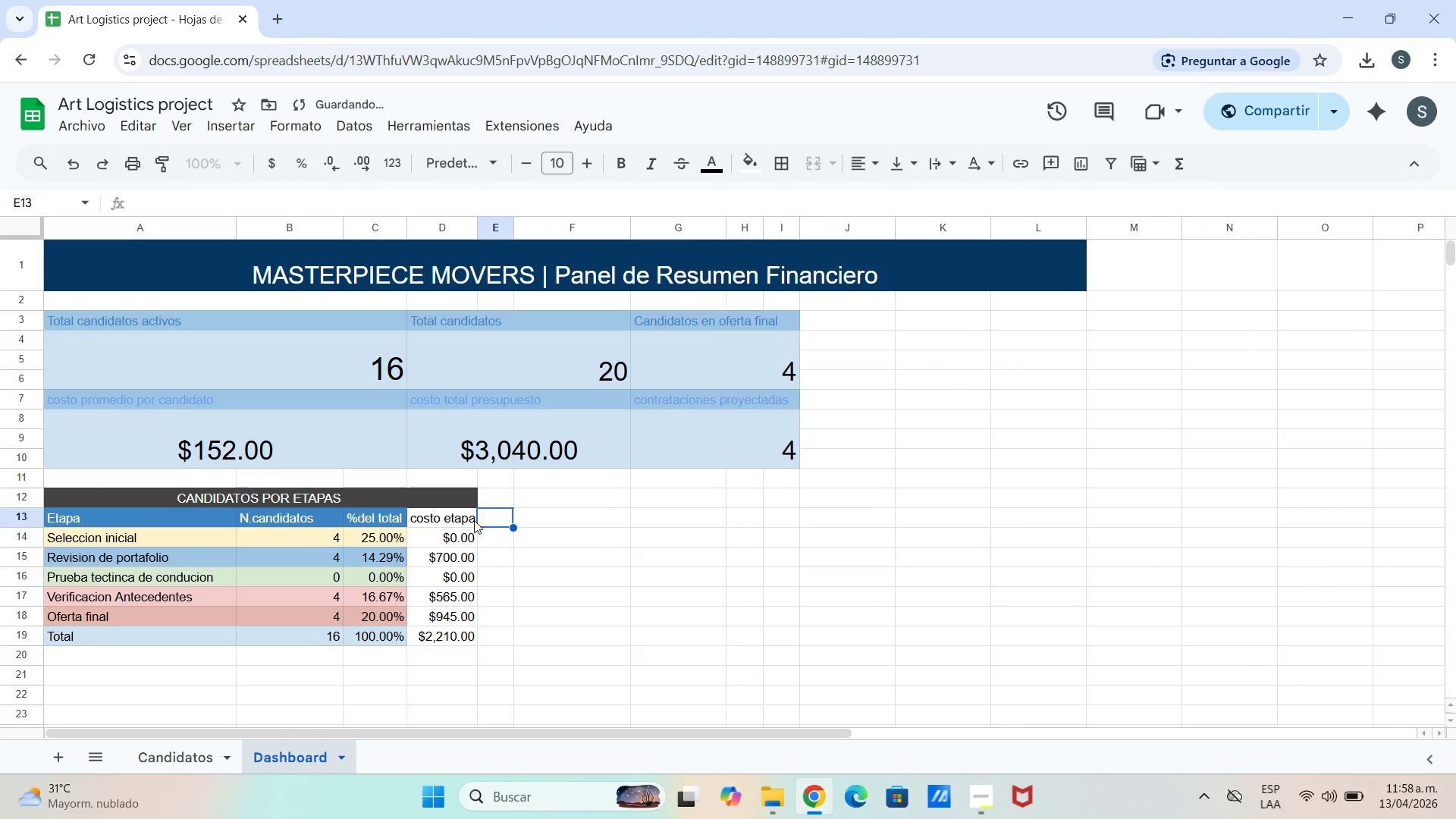 
left_click([451, 529])
 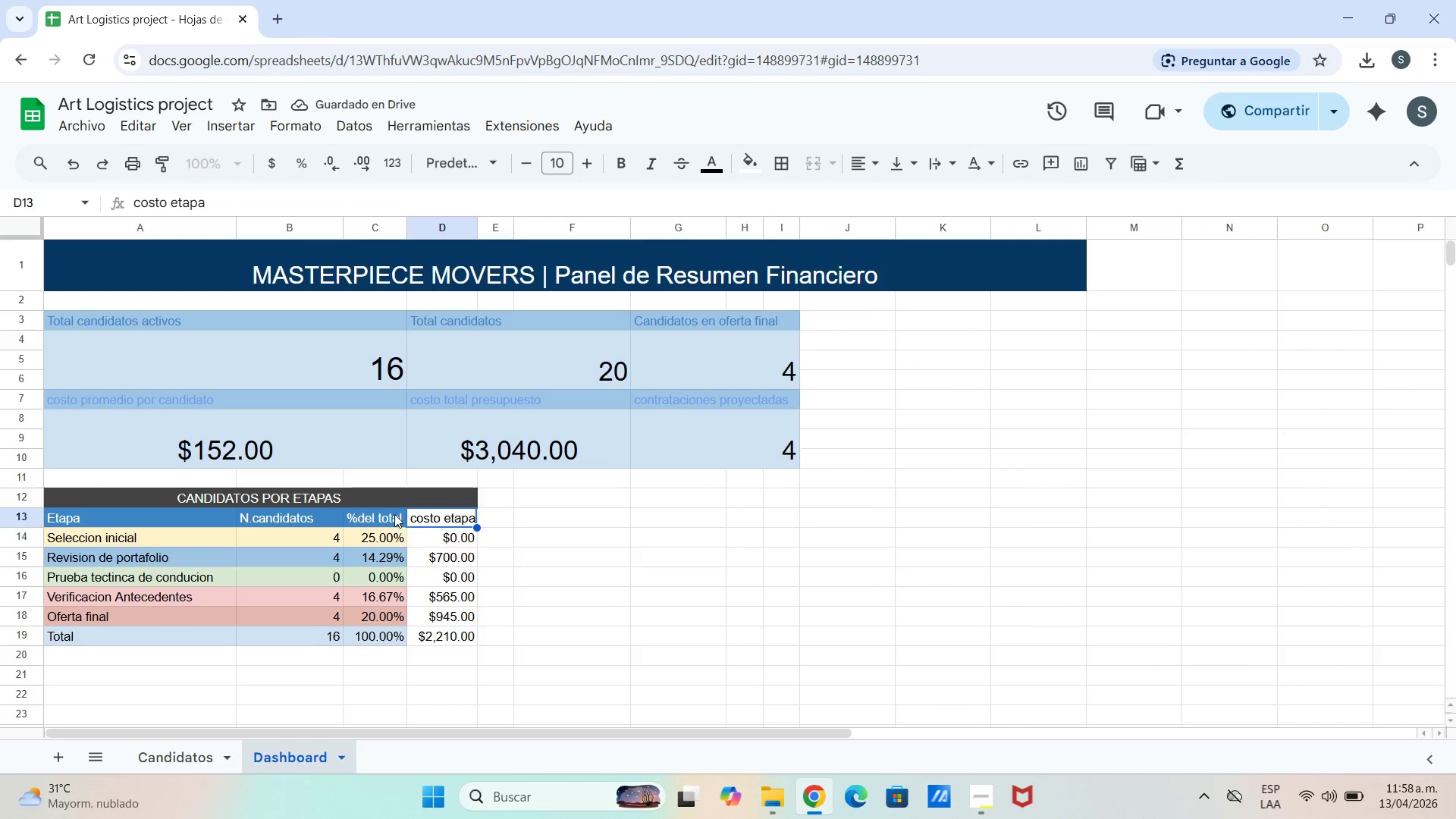 
left_click_drag(start_coordinate=[397, 513], to_coordinate=[415, 513])
 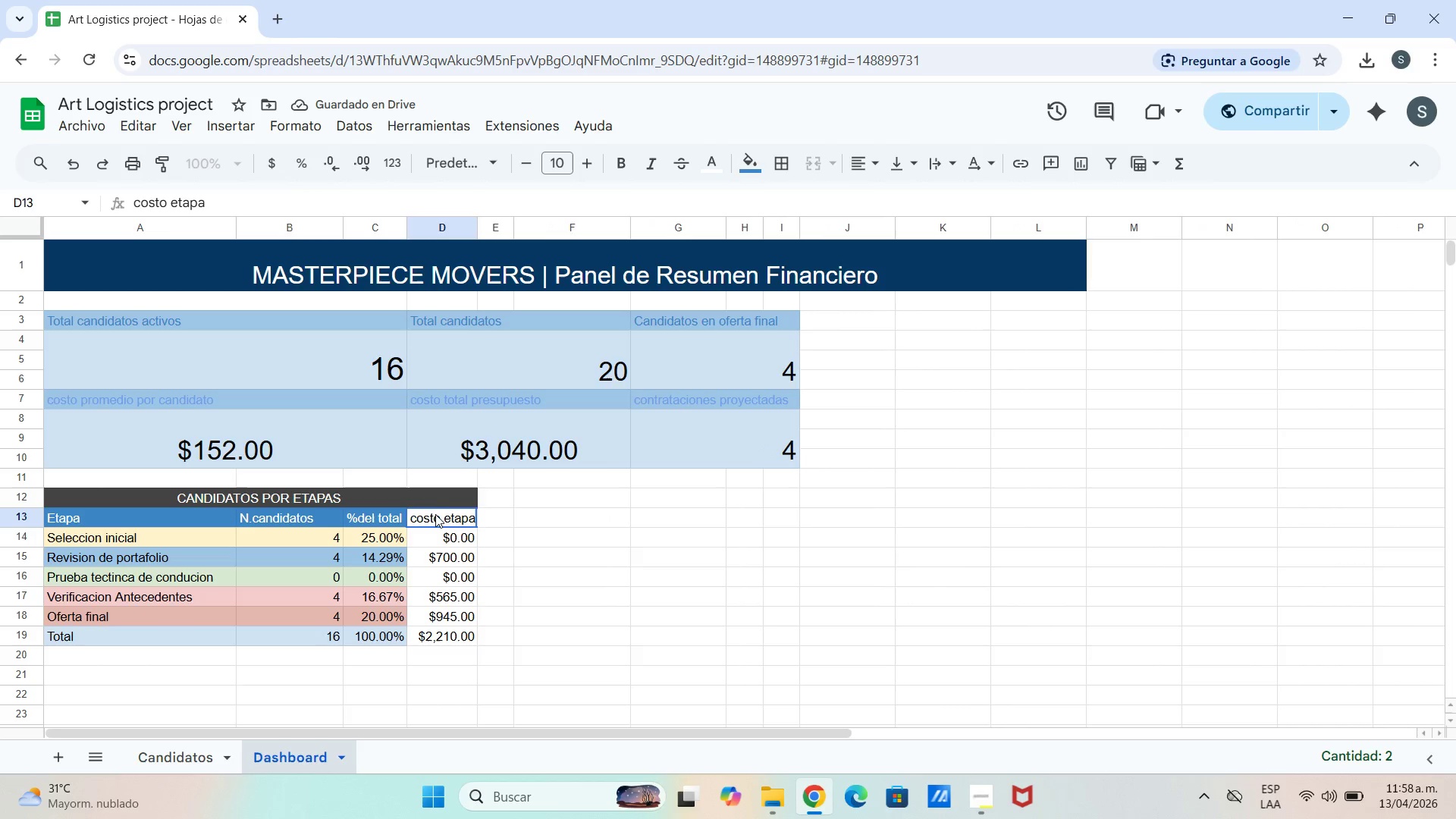 
left_click([435, 514])
 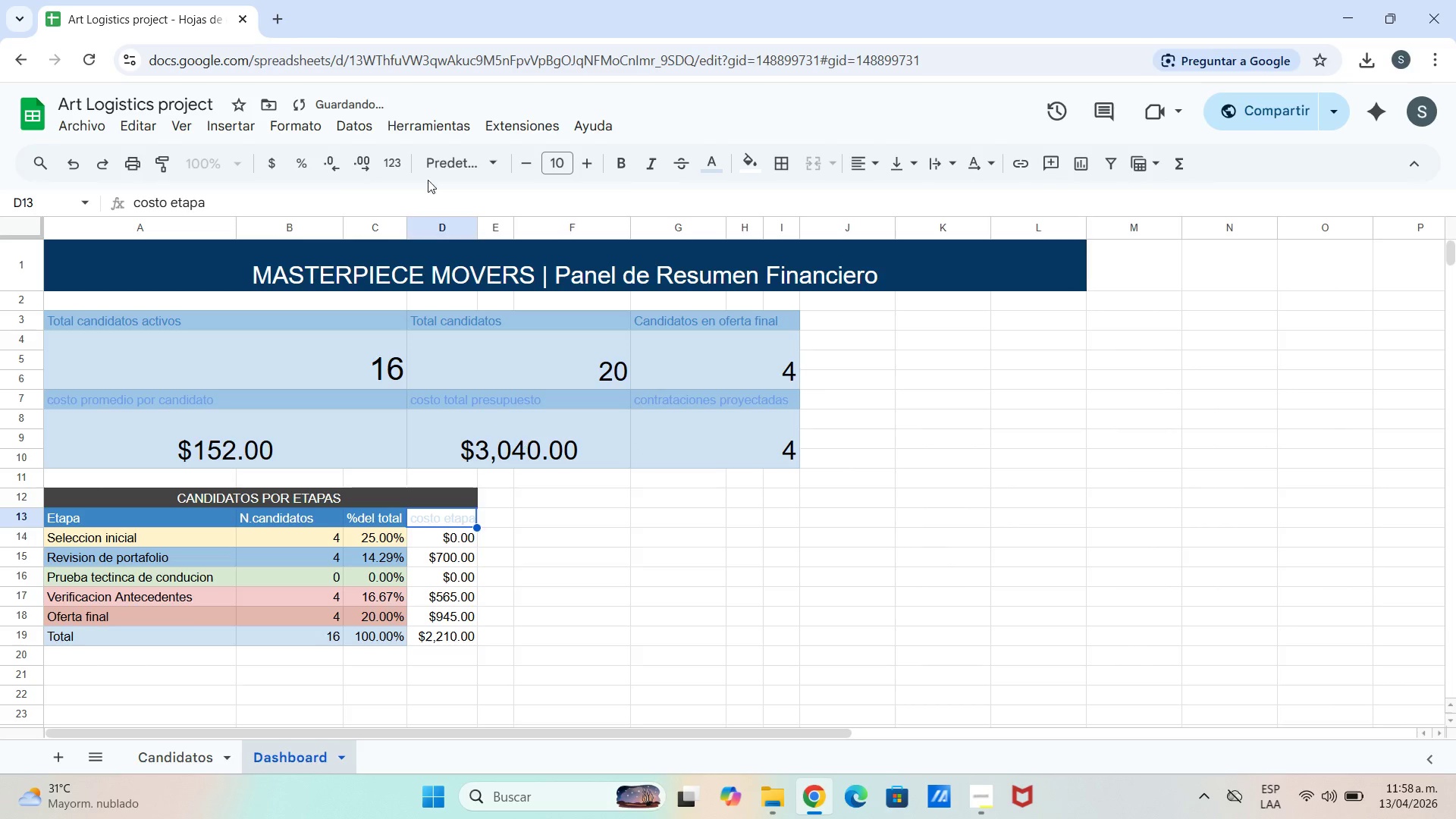 
left_click([74, 158])
 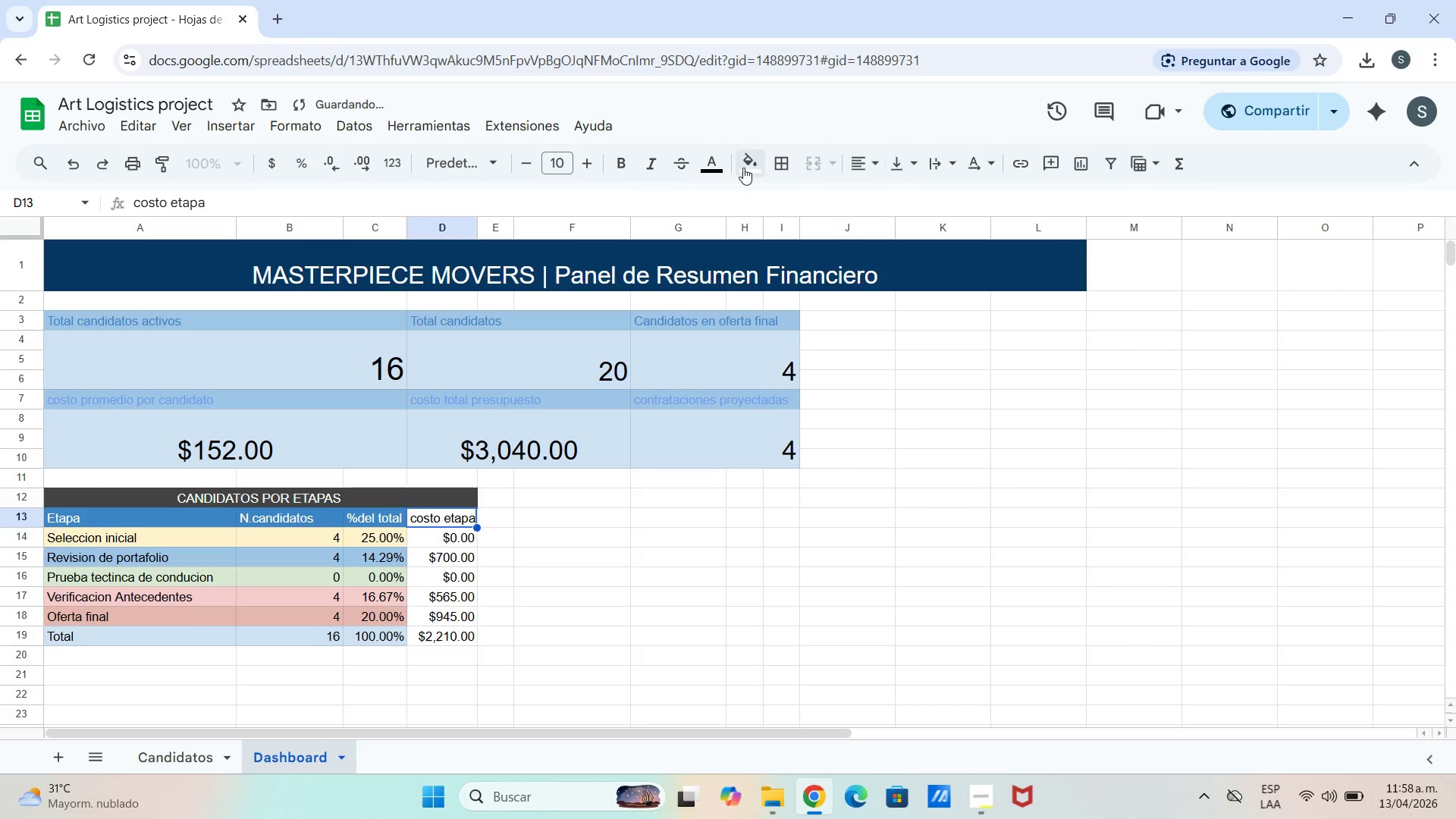 
left_click([748, 157])
 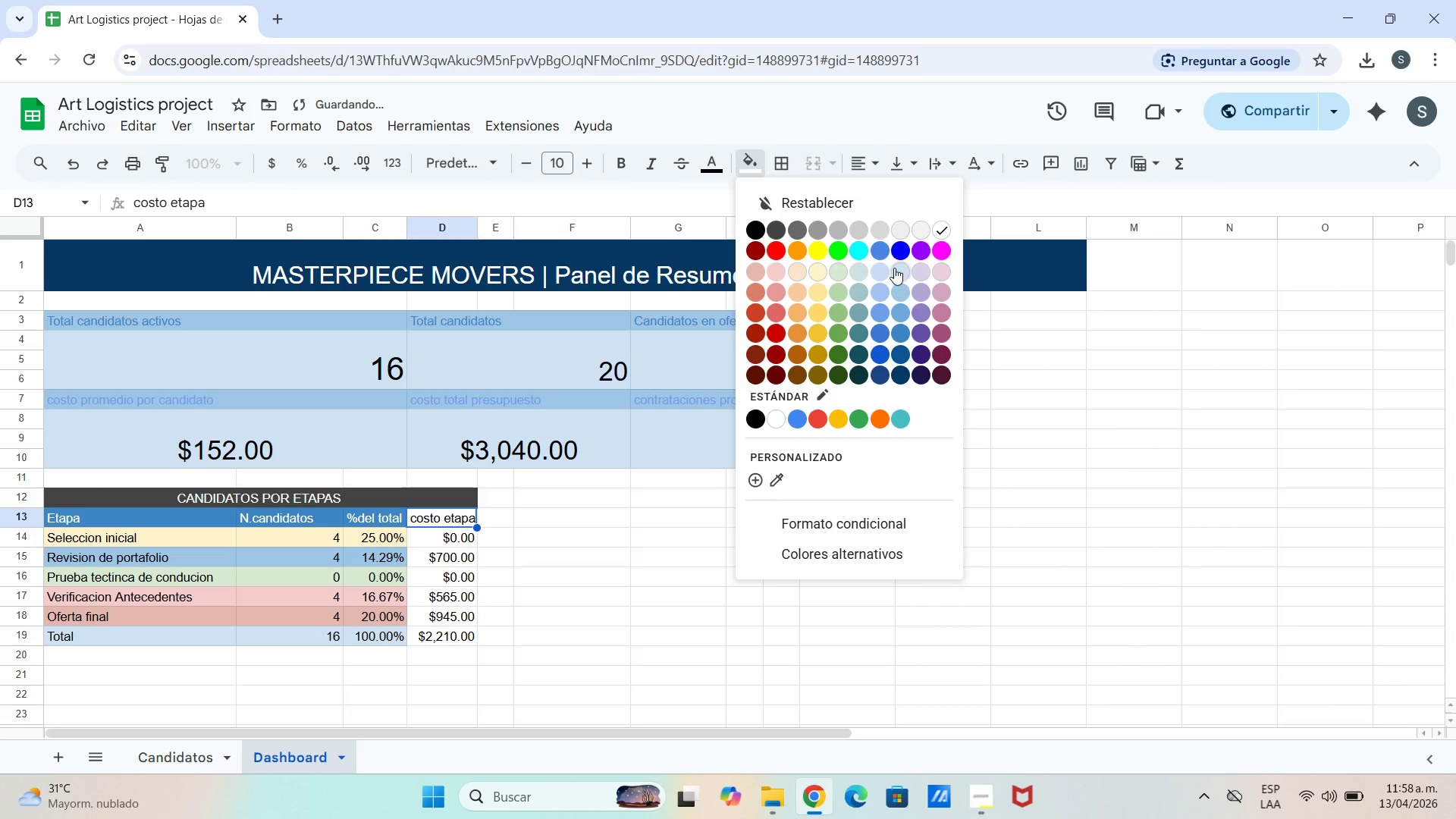 
left_click([894, 267])
 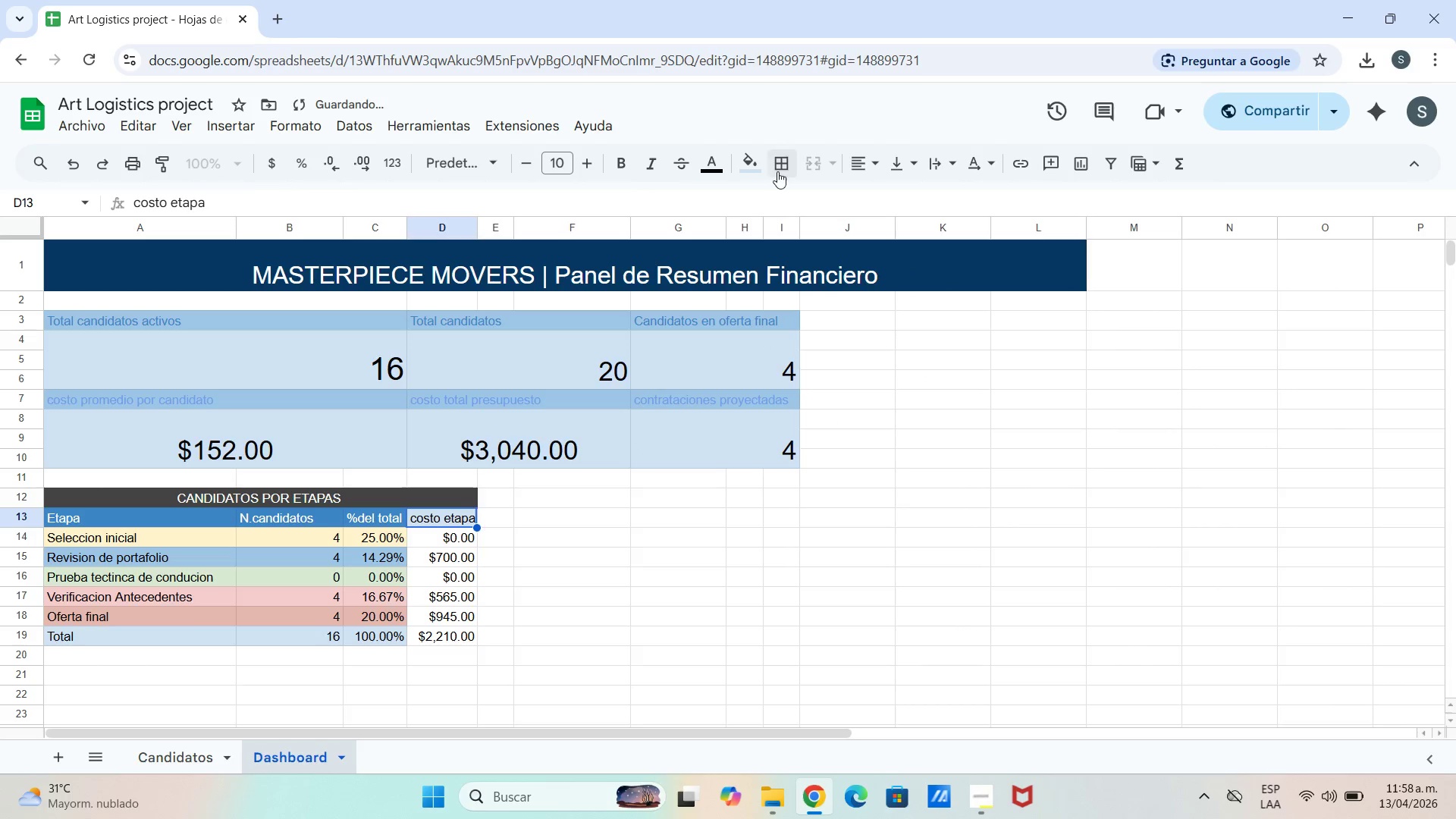 
left_click([755, 166])
 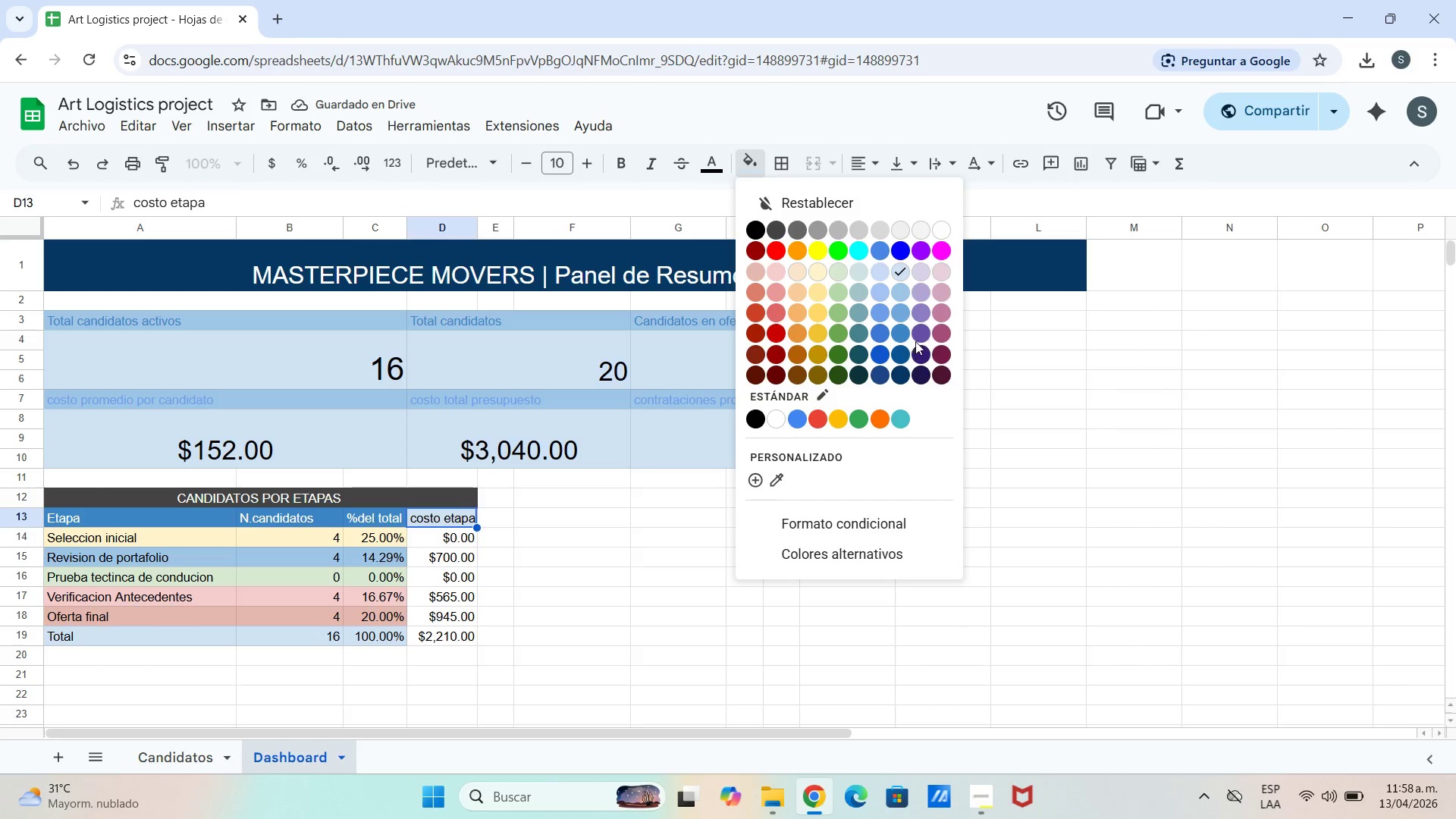 
left_click([899, 333])
 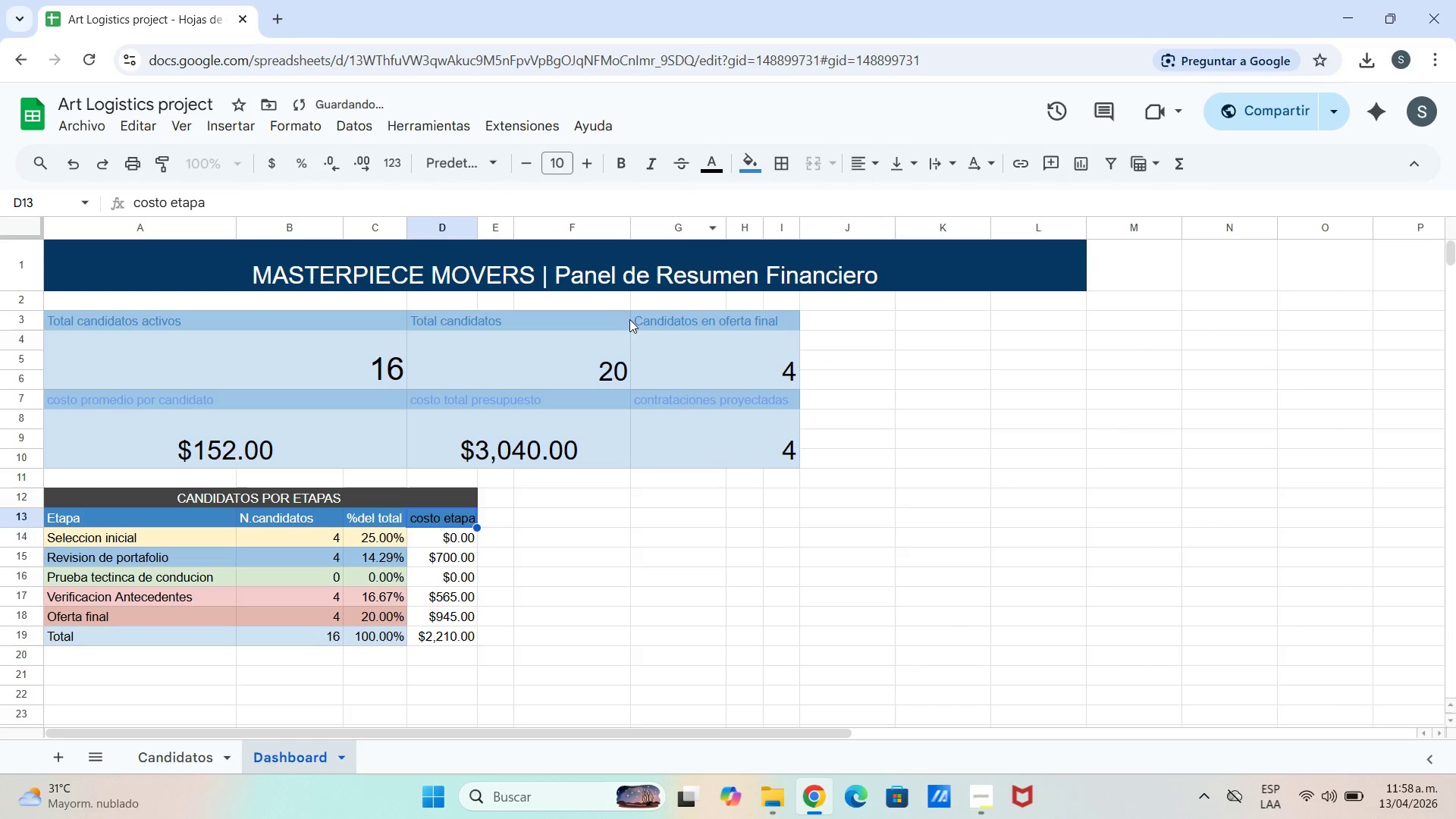 
left_click([573, 521])
 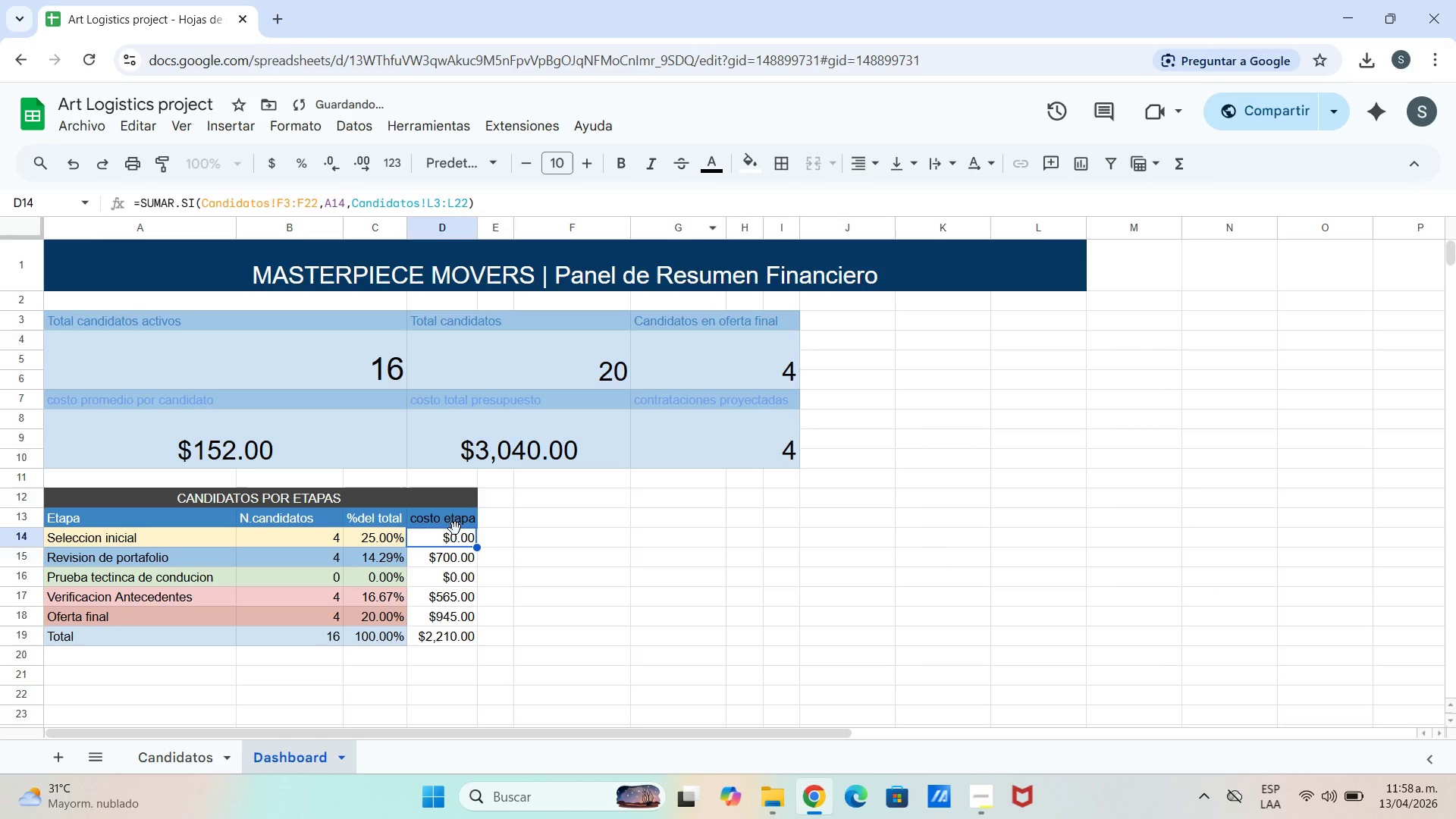 
double_click([455, 519])
 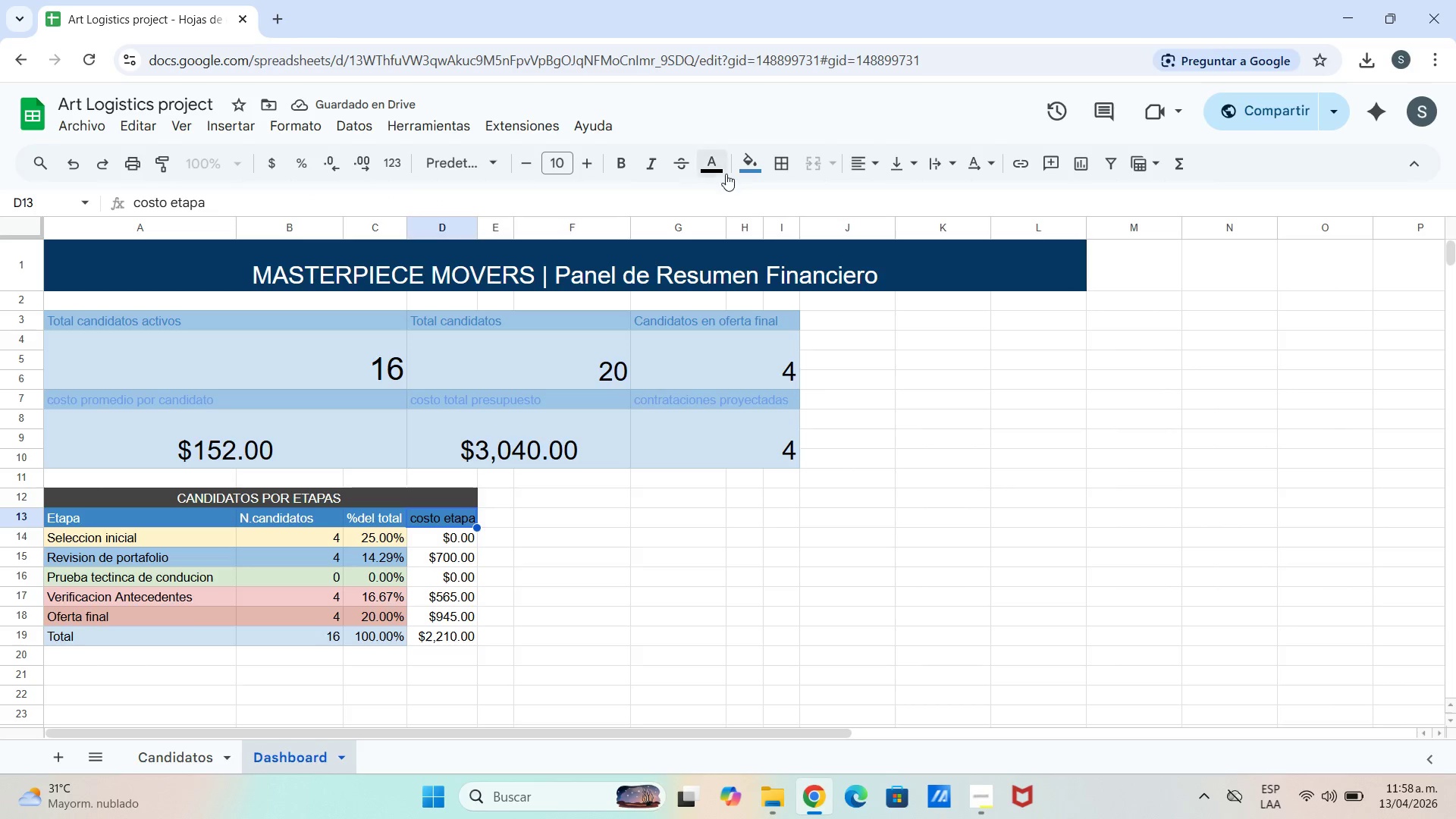 
left_click([752, 161])
 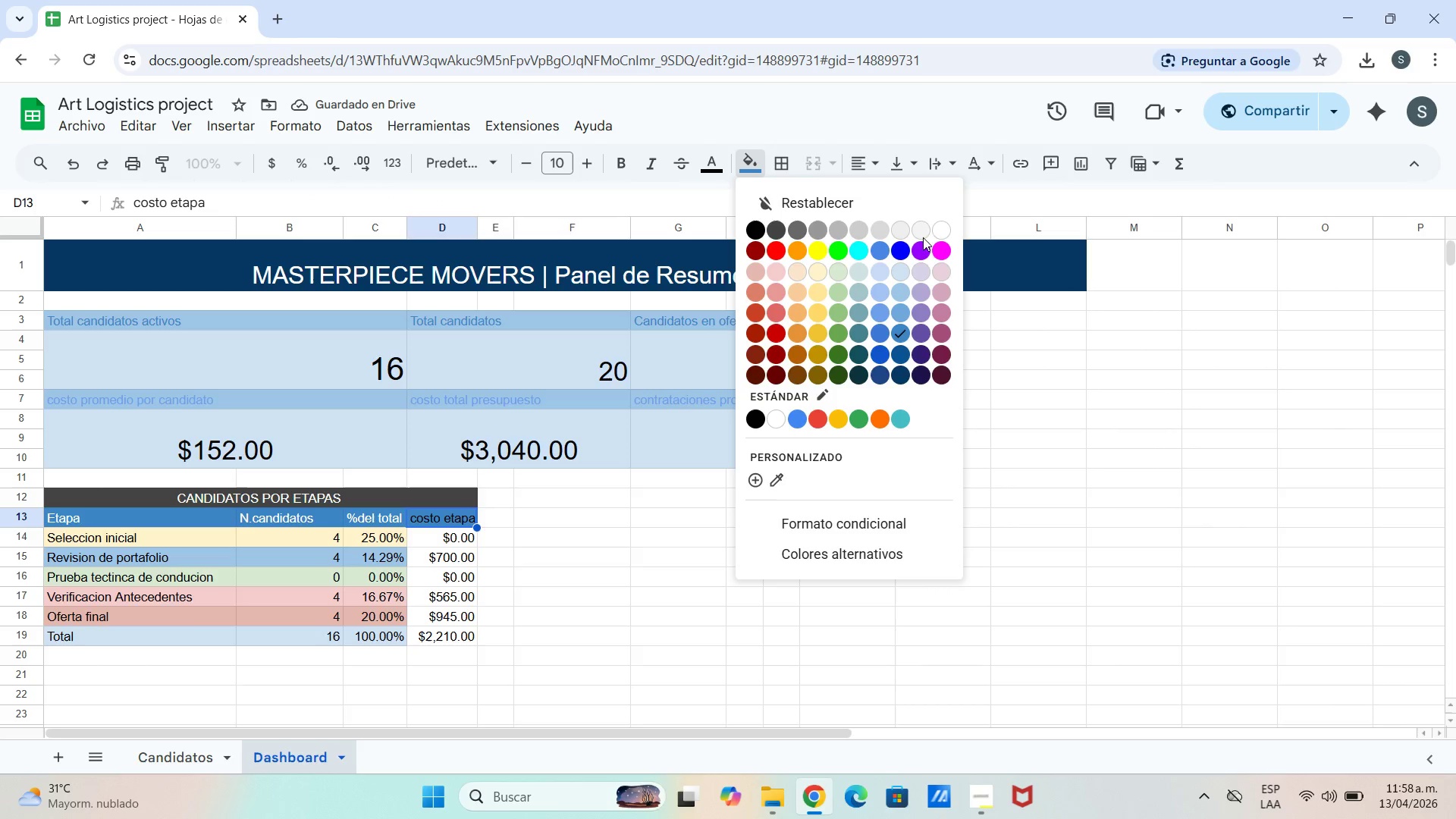 
left_click([935, 234])
 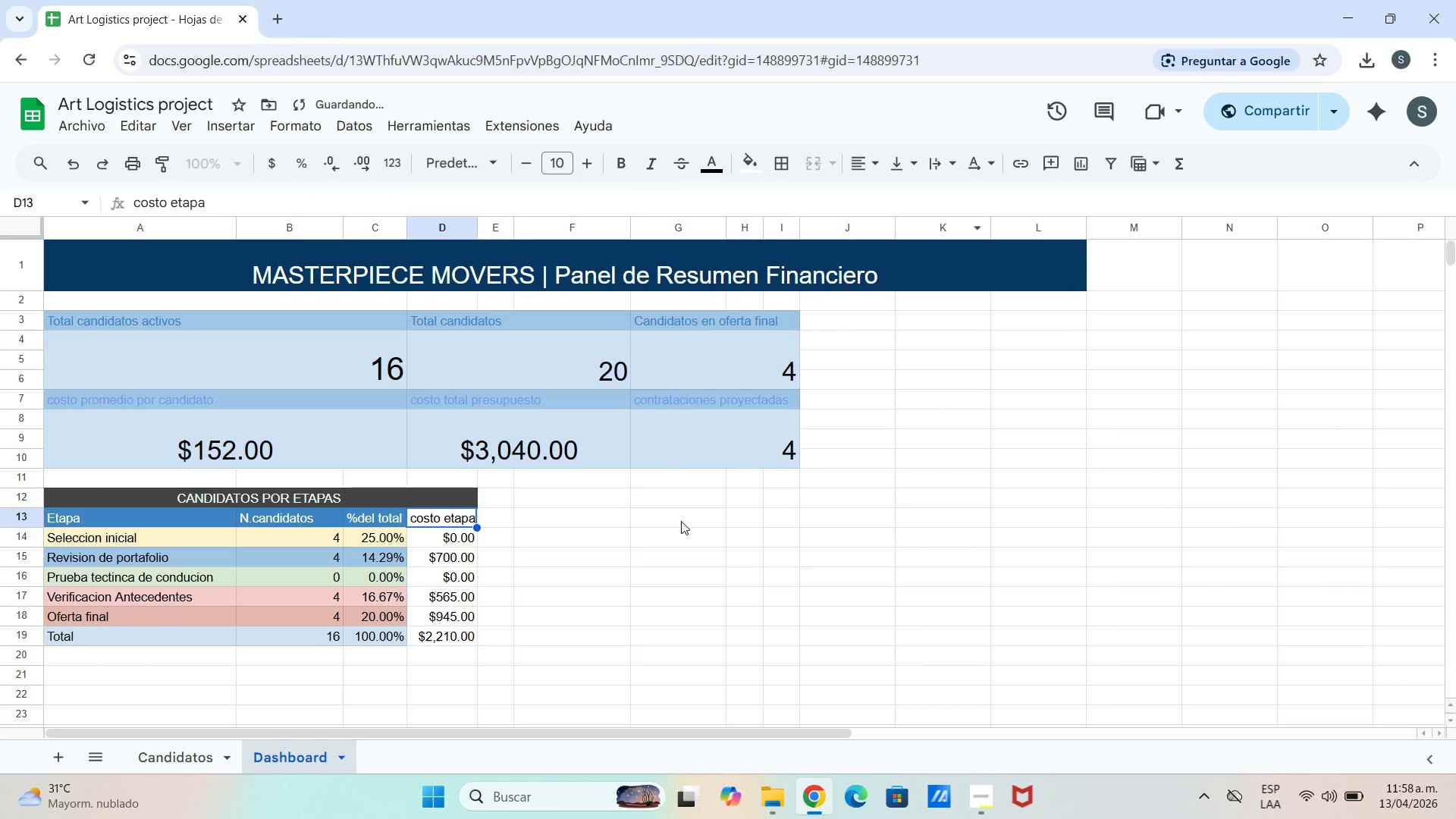 
left_click([682, 522])
 